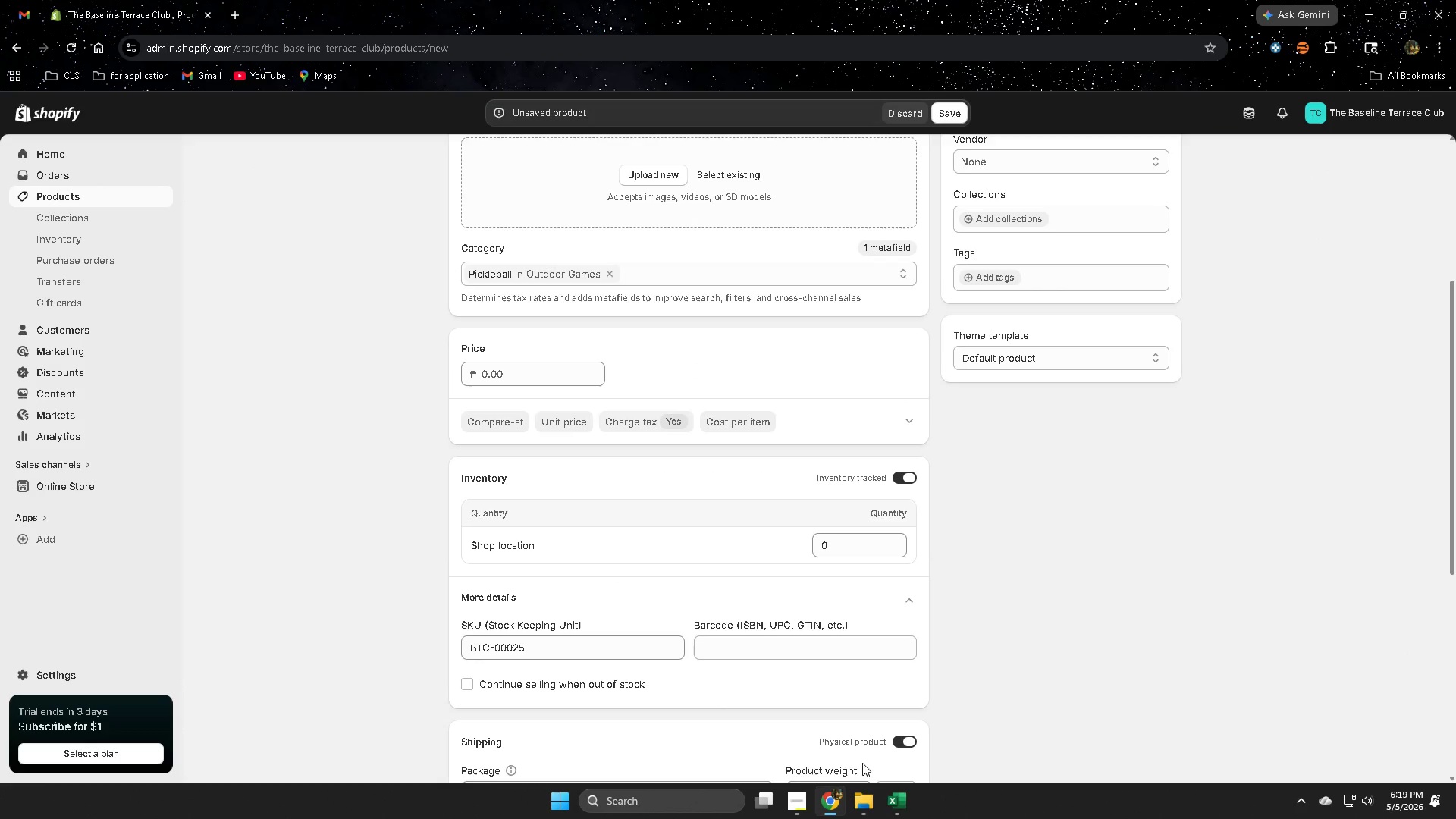 
left_click([898, 804])
 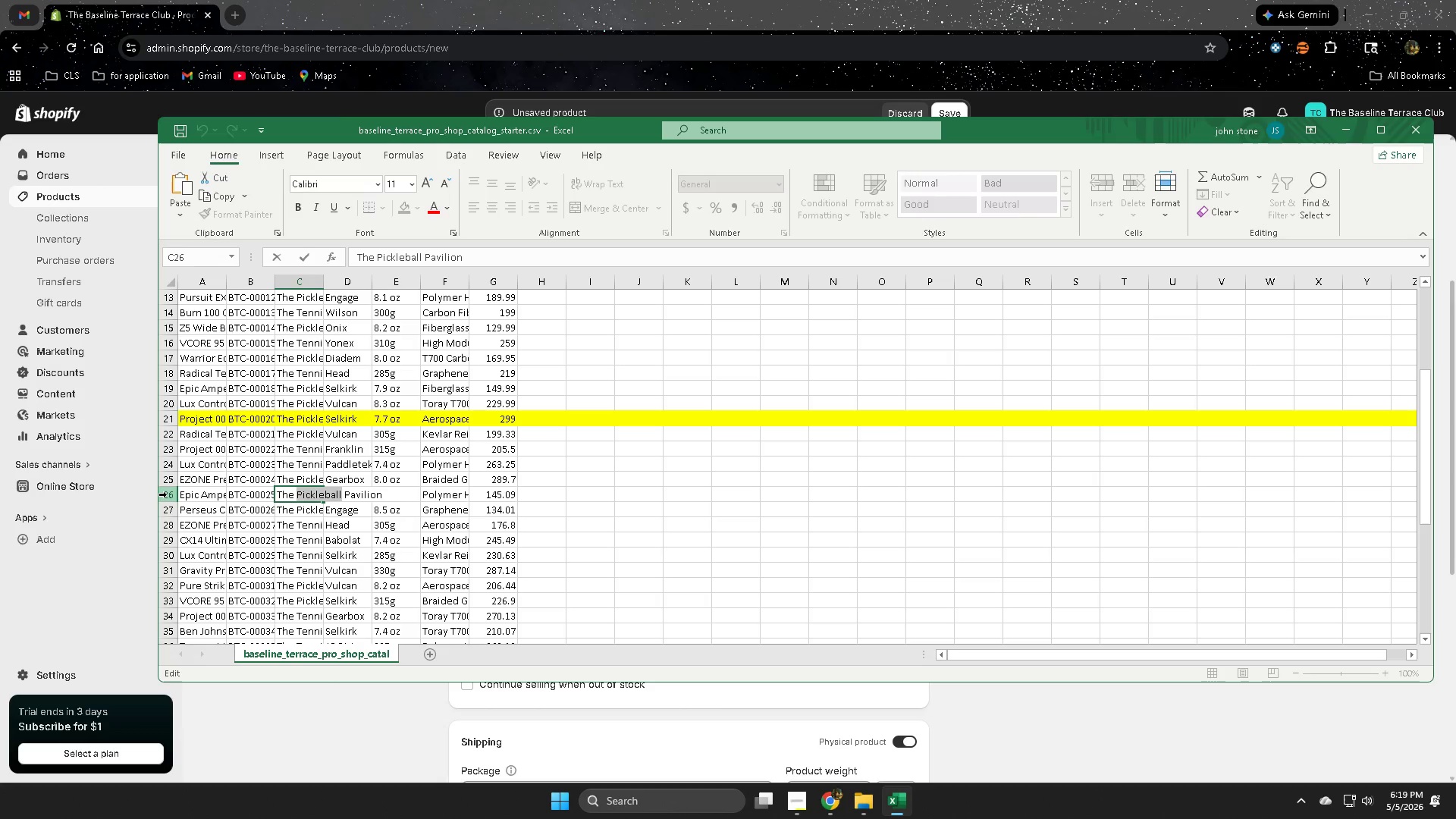 
left_click([166, 494])
 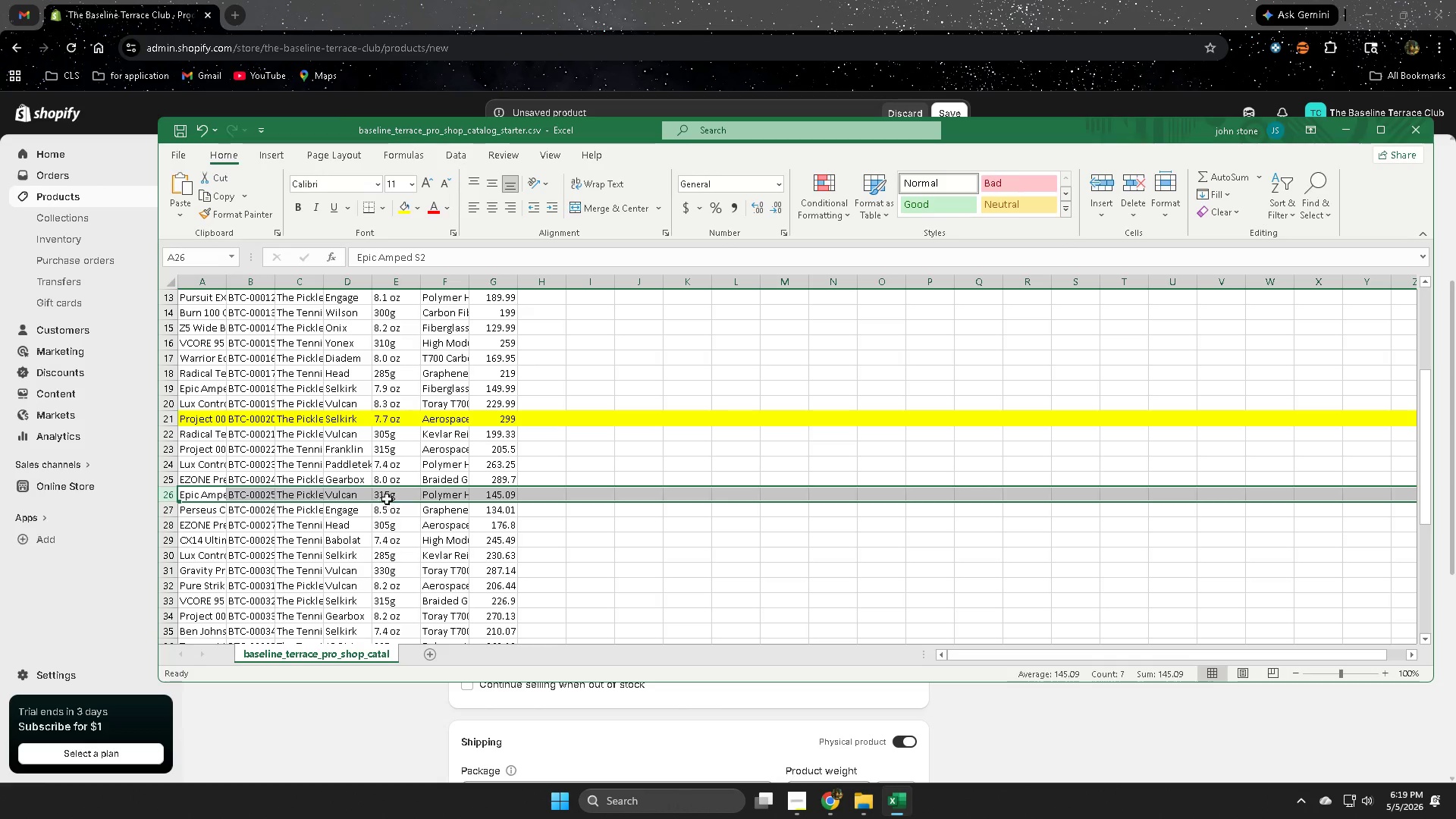 
double_click([389, 497])
 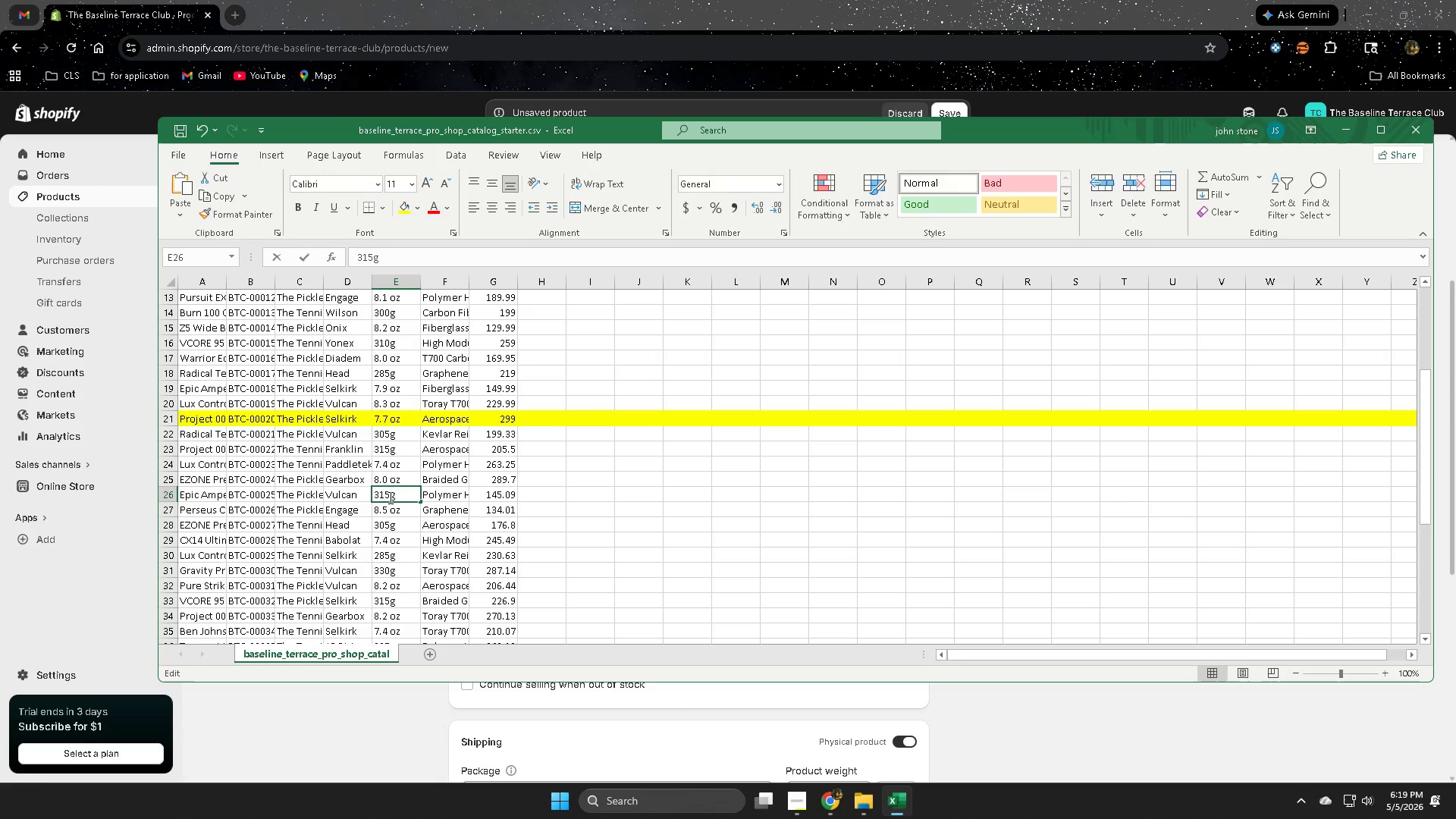 
triple_click([389, 497])
 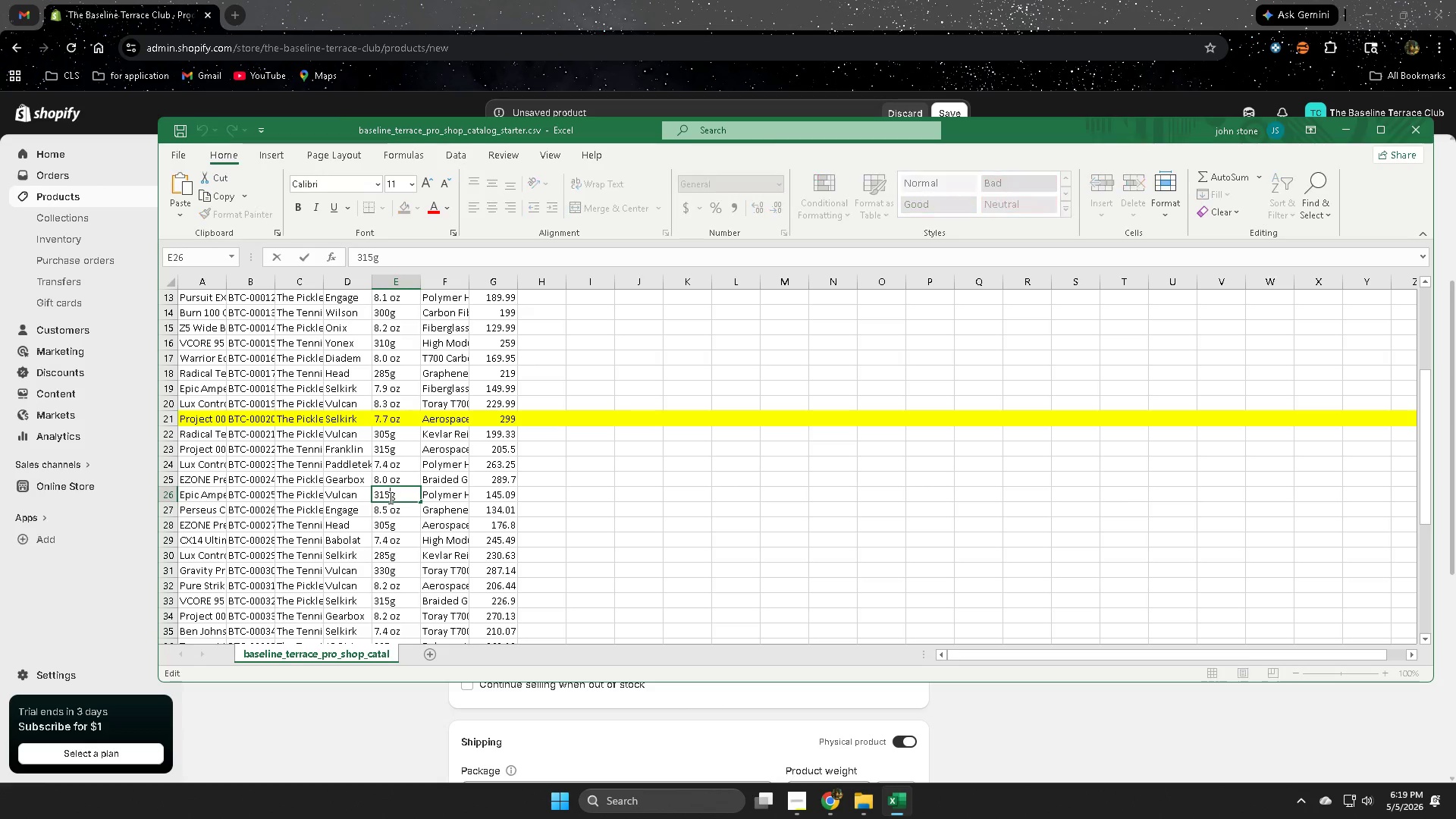 
triple_click([389, 497])
 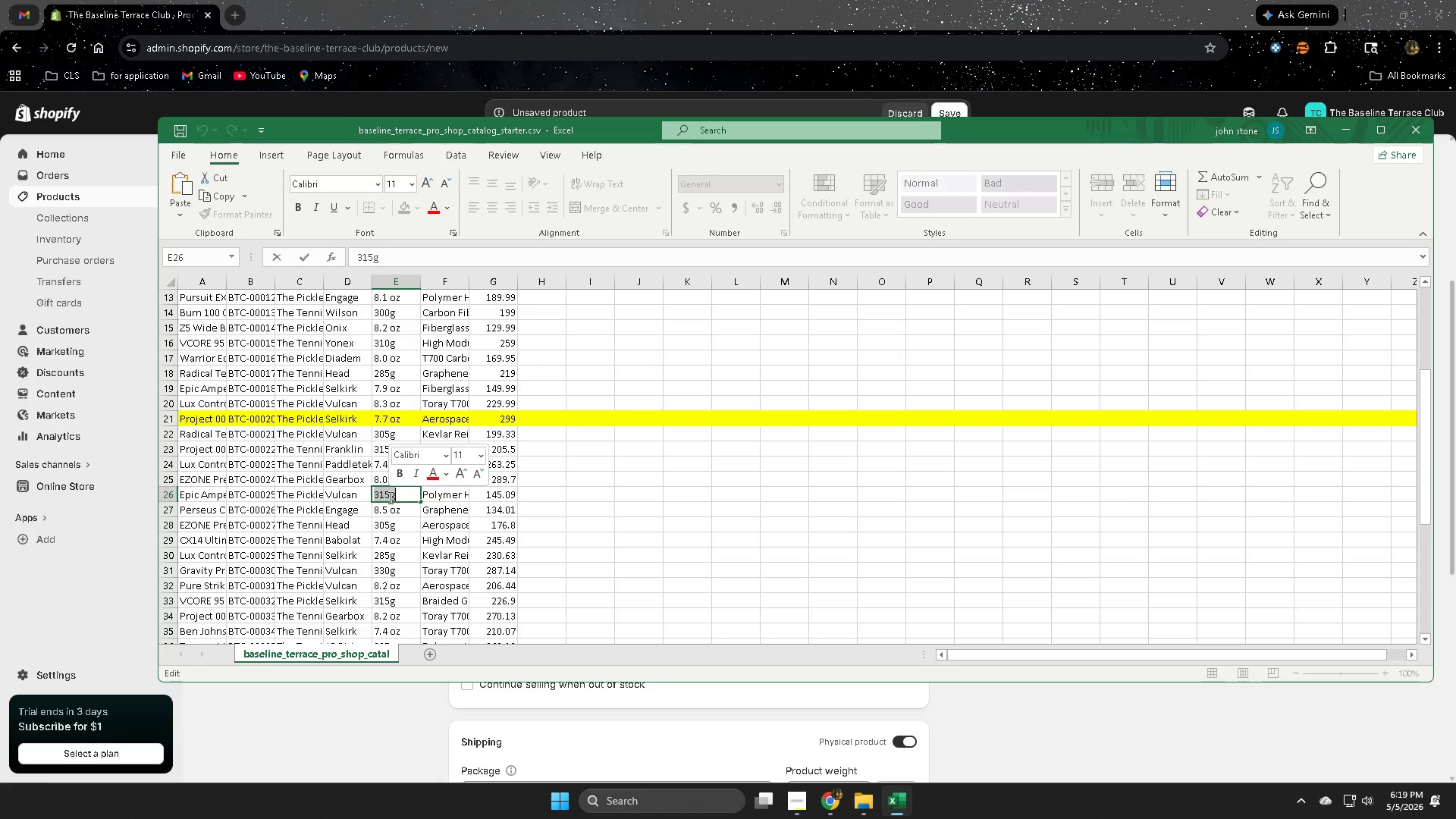 
key(Control+ControlLeft)
 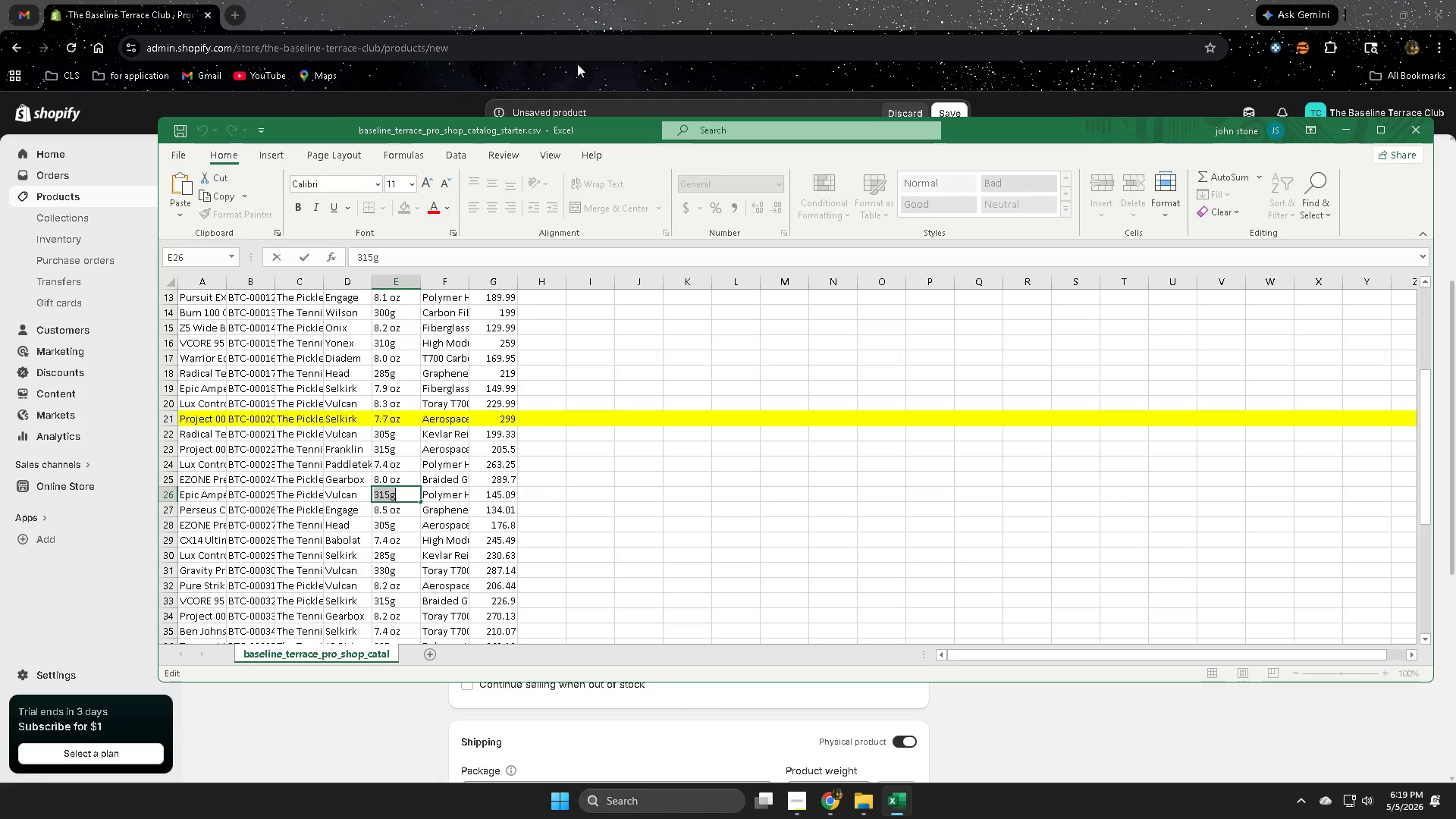 
key(Control+C)
 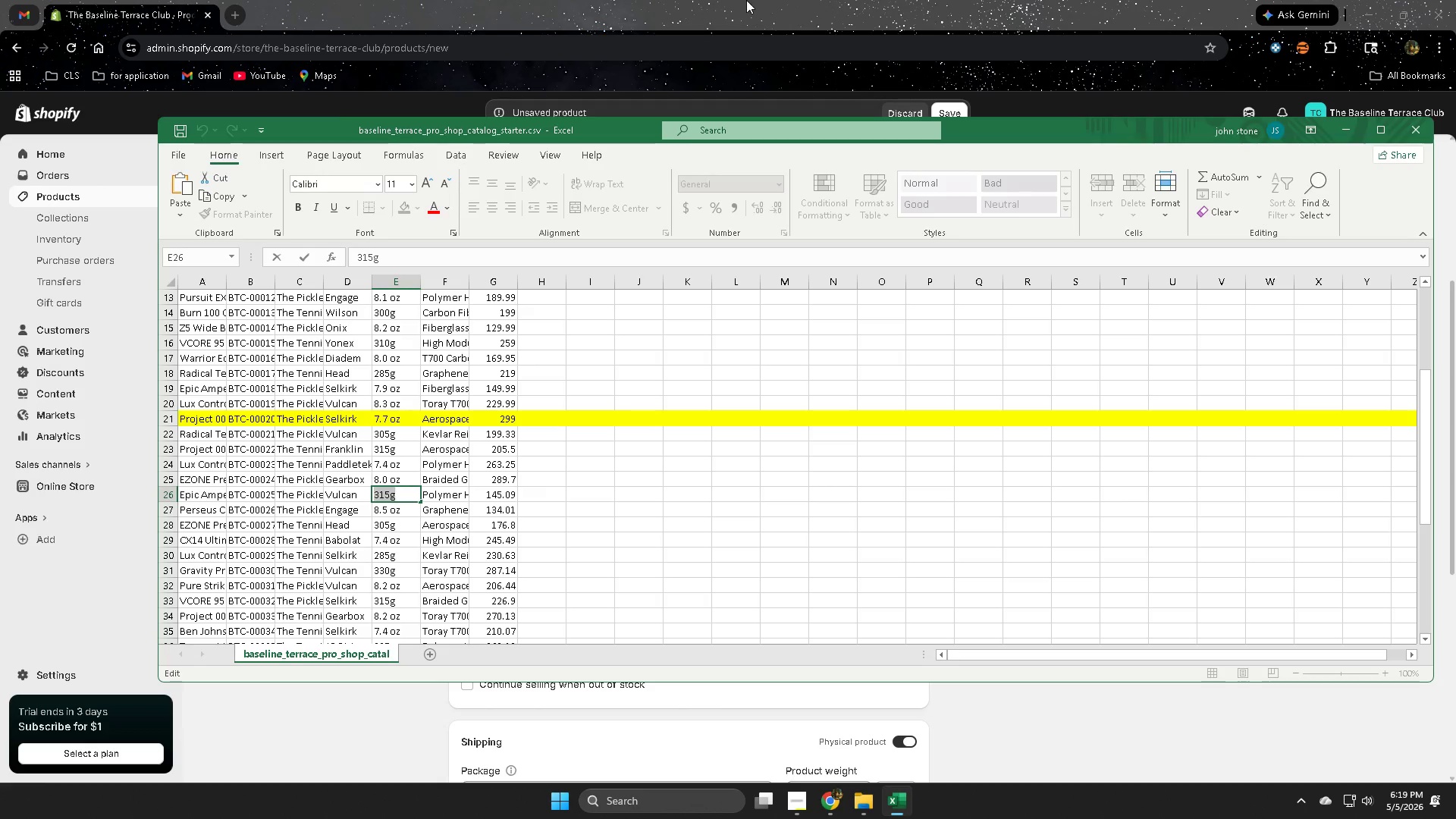 
left_click([752, 0])
 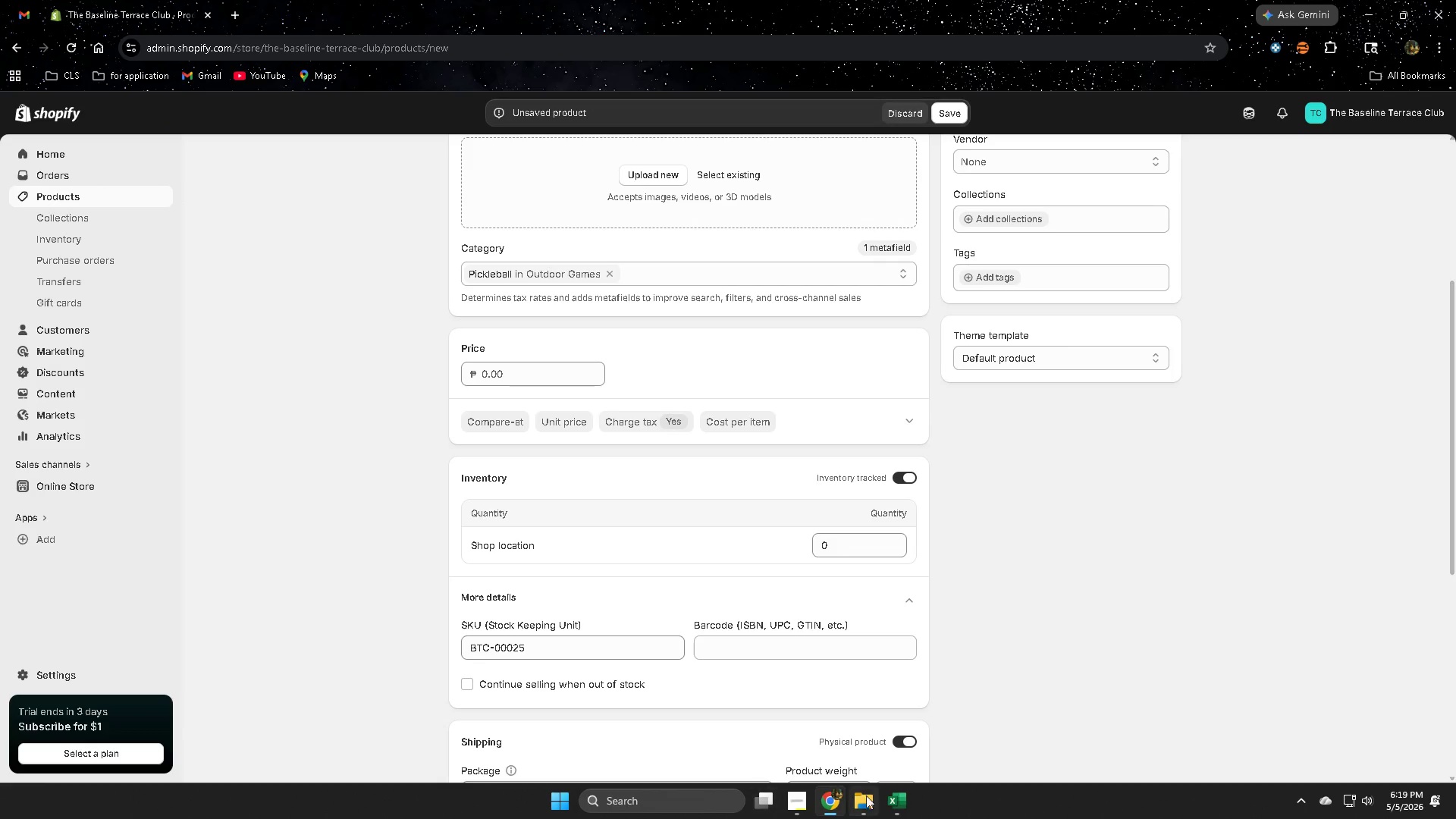 
scroll: coordinate [1059, 695], scroll_direction: down, amount: 3.0
 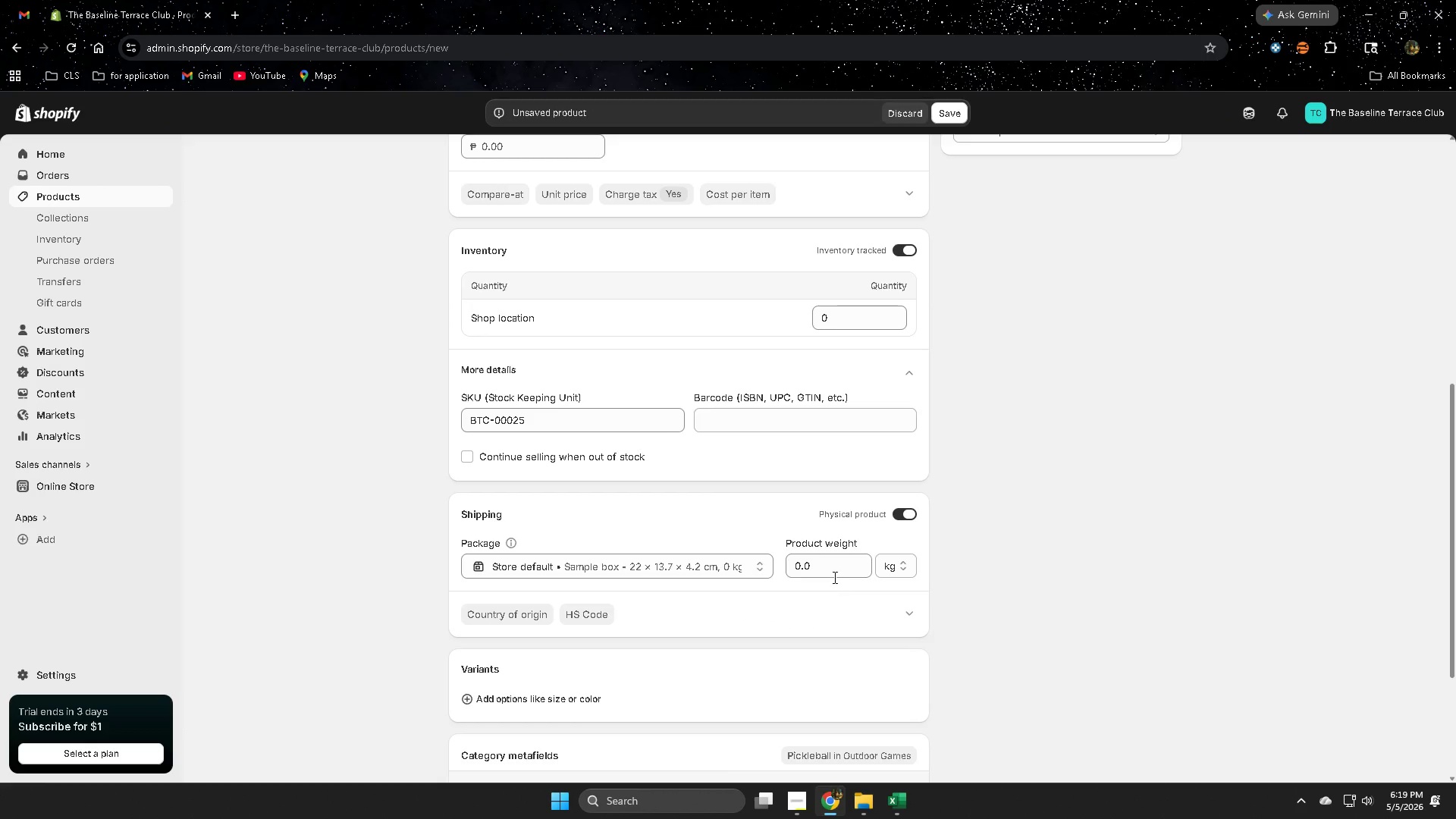 
double_click([839, 569])
 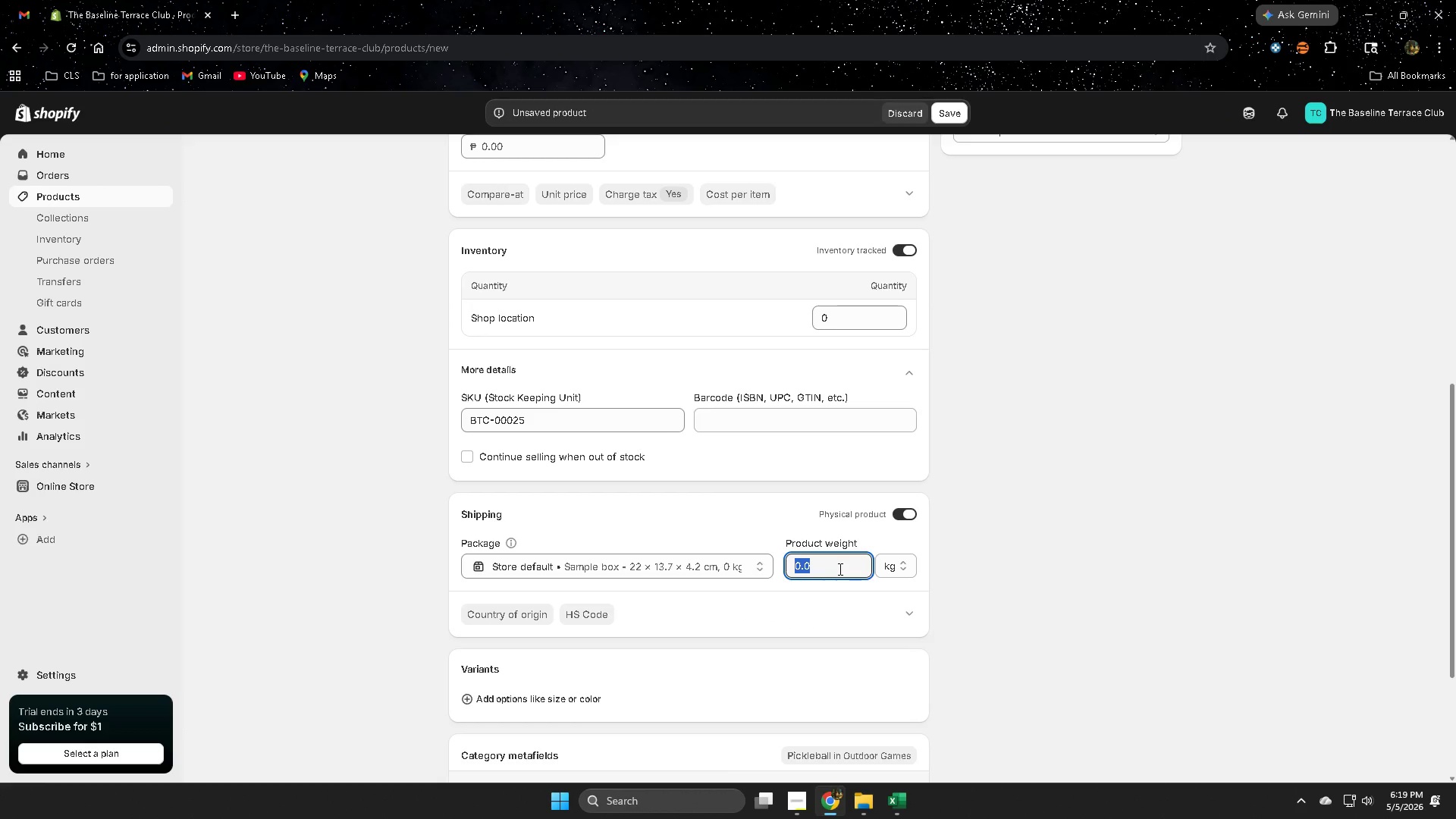 
key(Control+ControlLeft)
 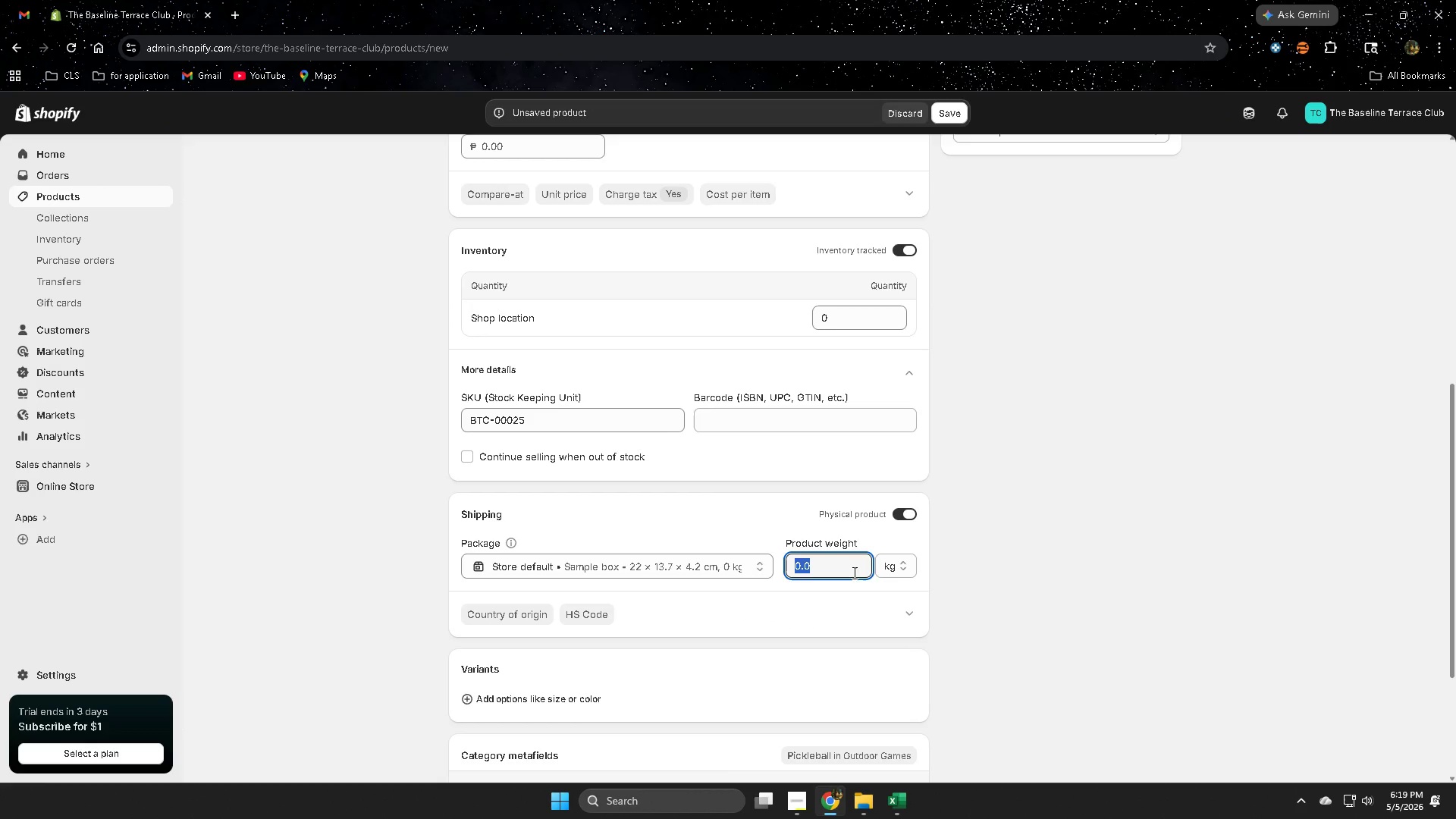 
key(Control+V)
 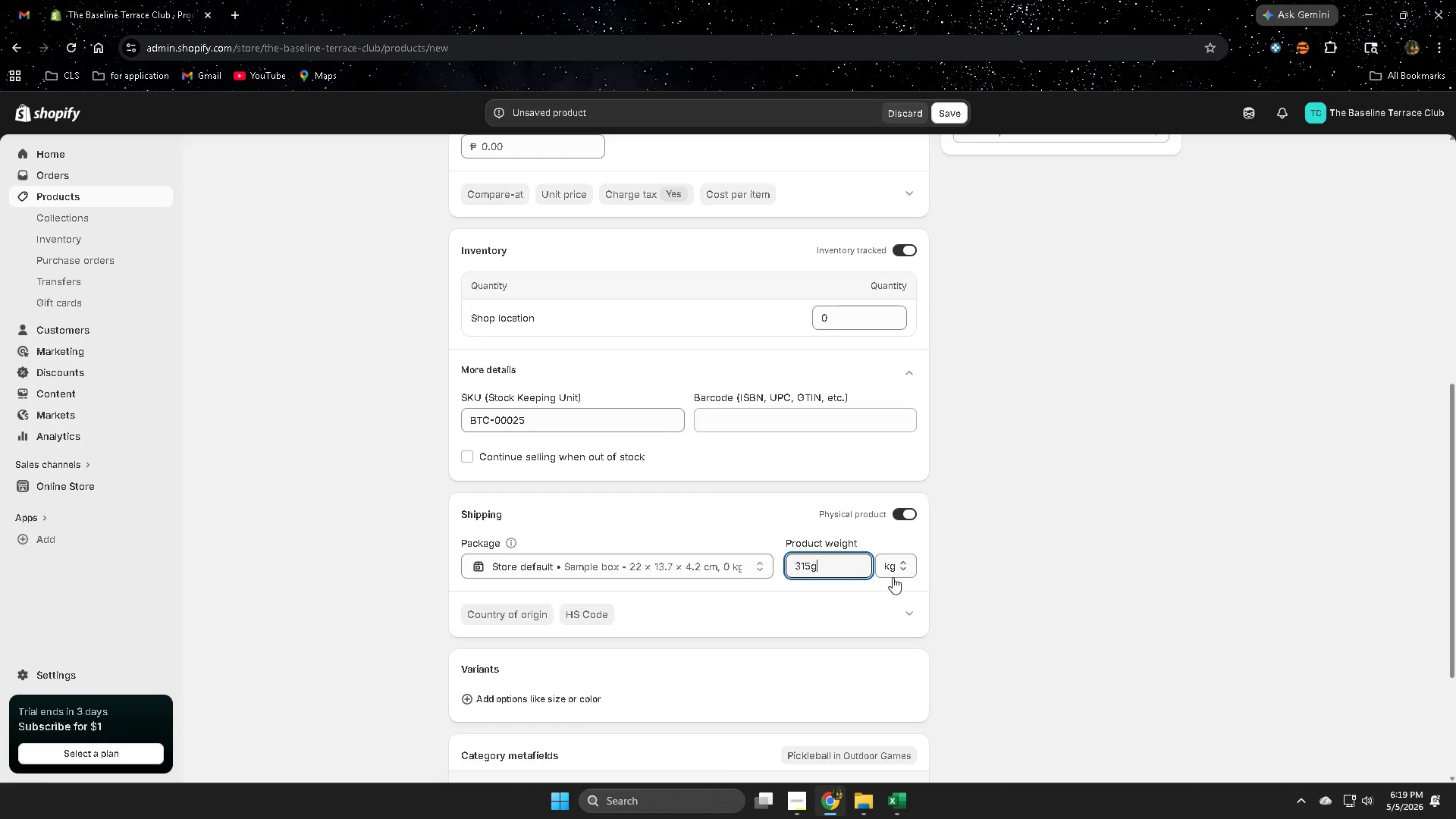 
left_click([893, 570])
 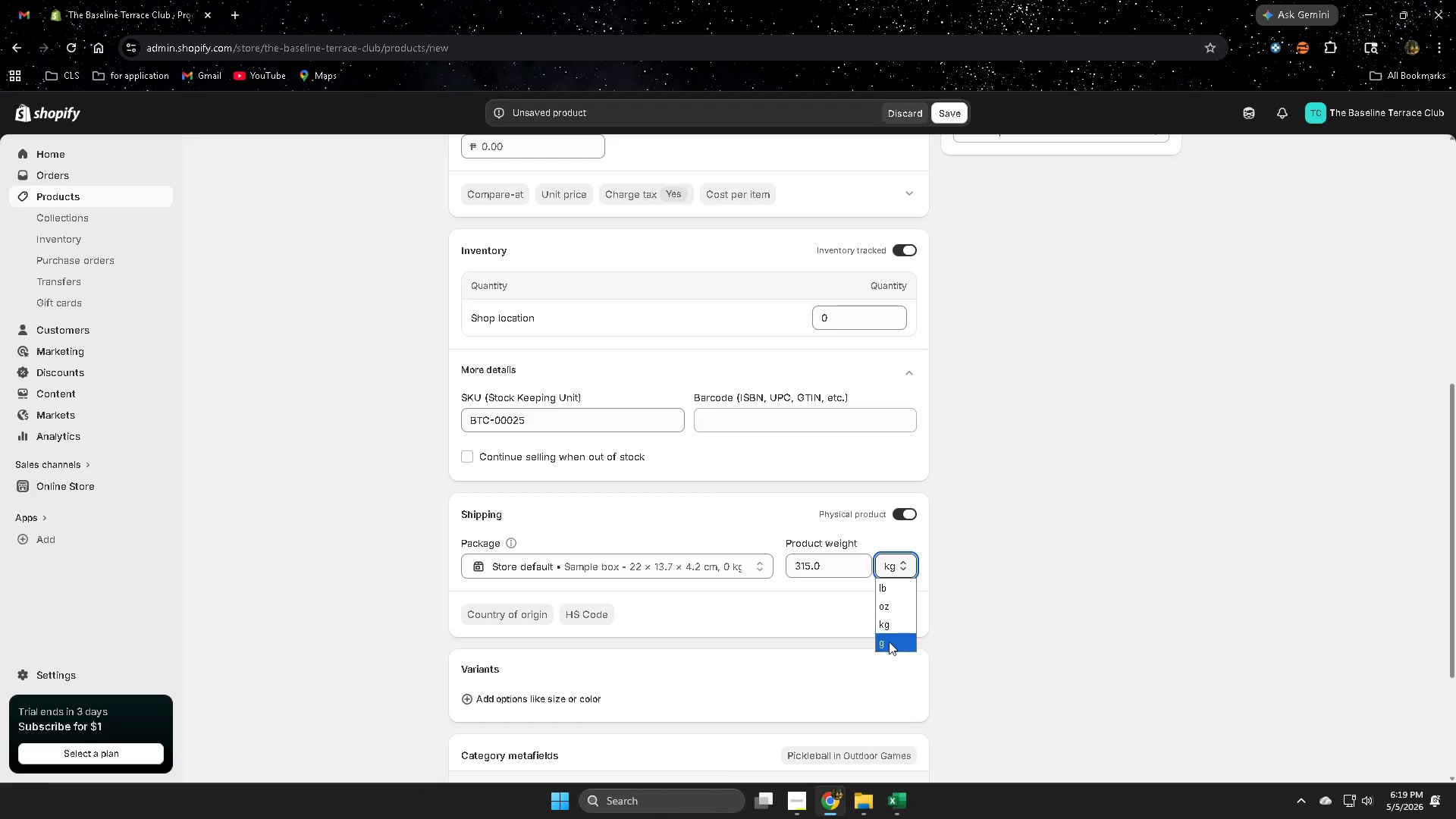 
double_click([1047, 643])
 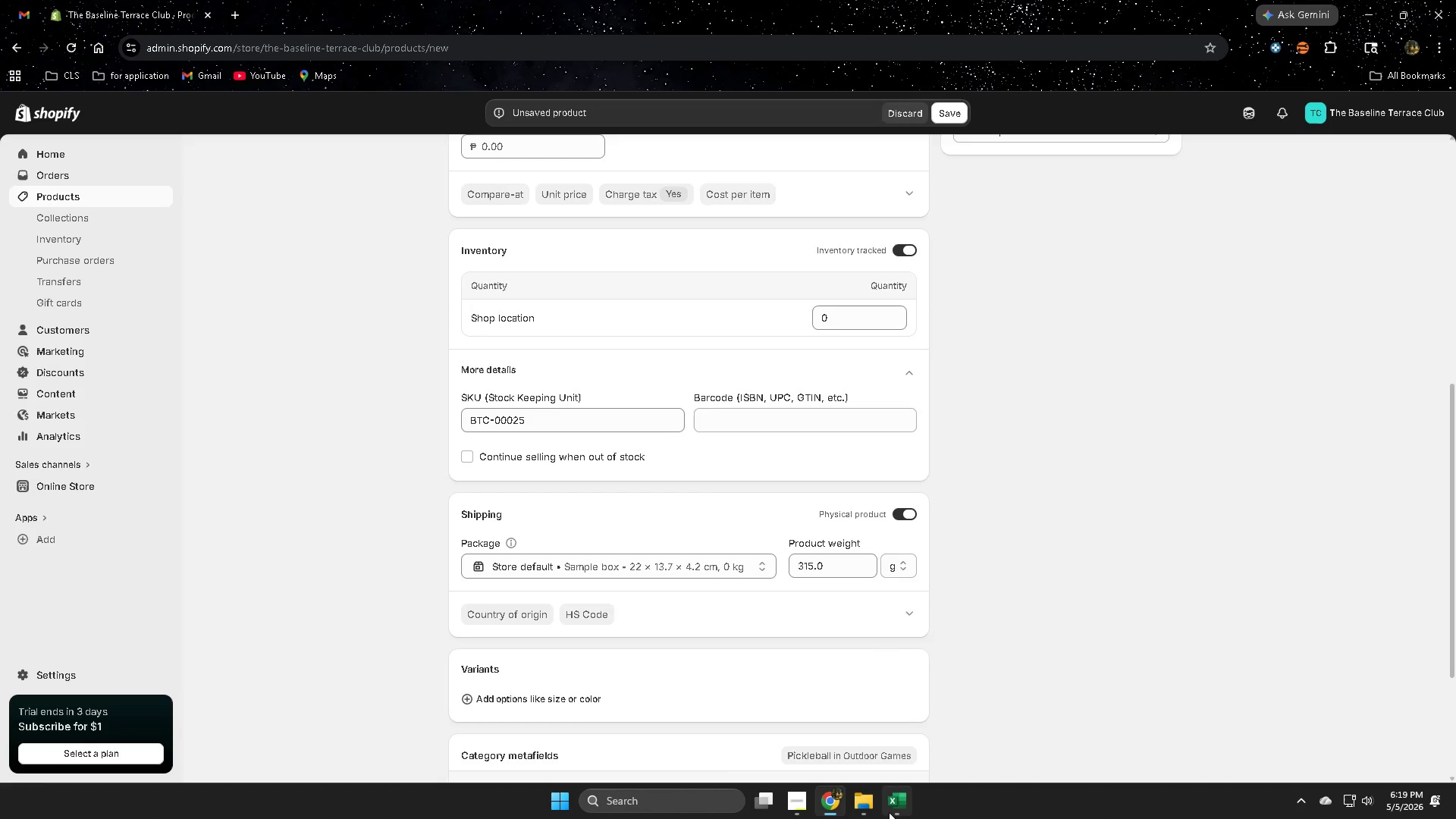 
left_click([902, 805])
 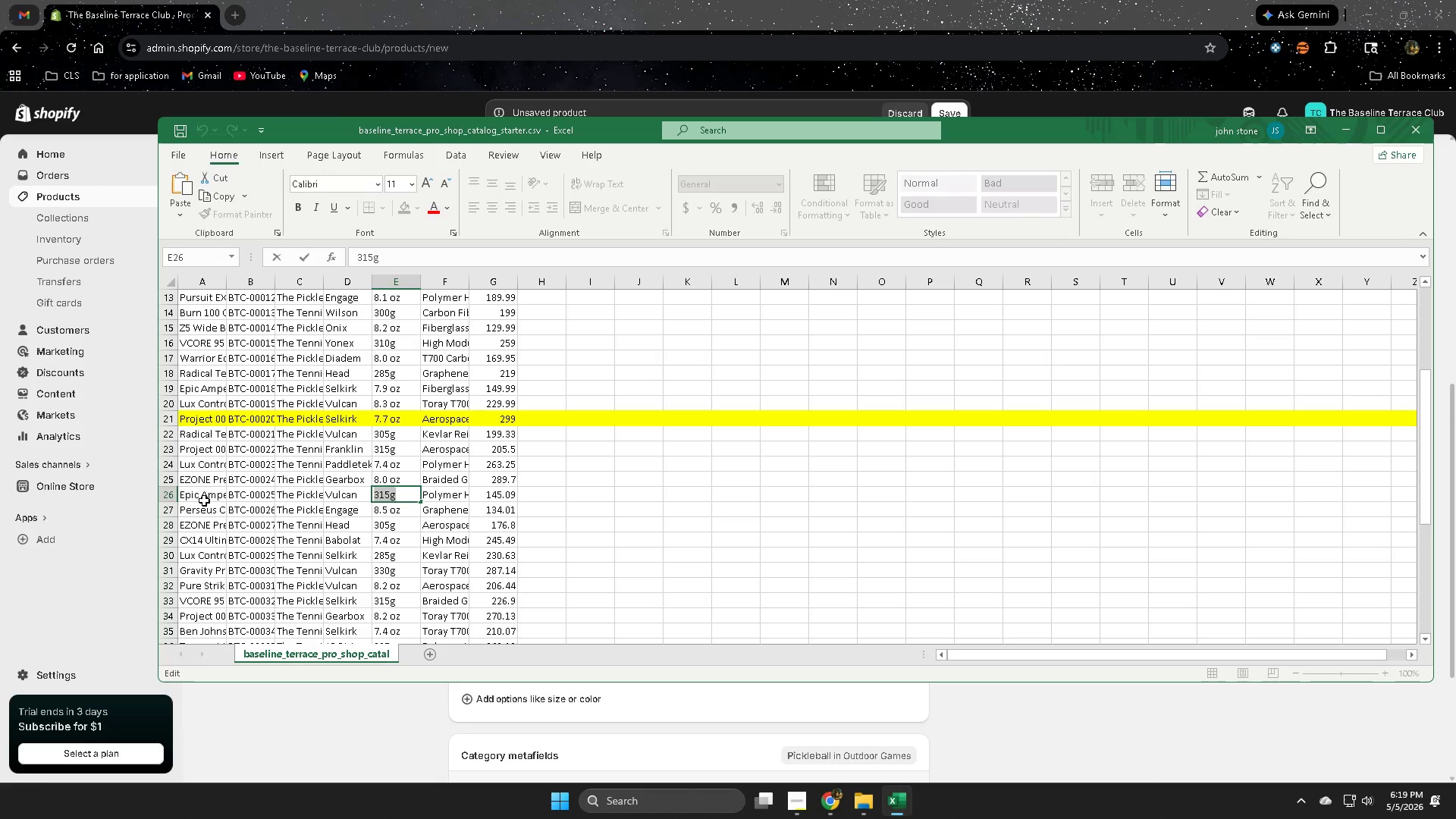 
wait(6.45)
 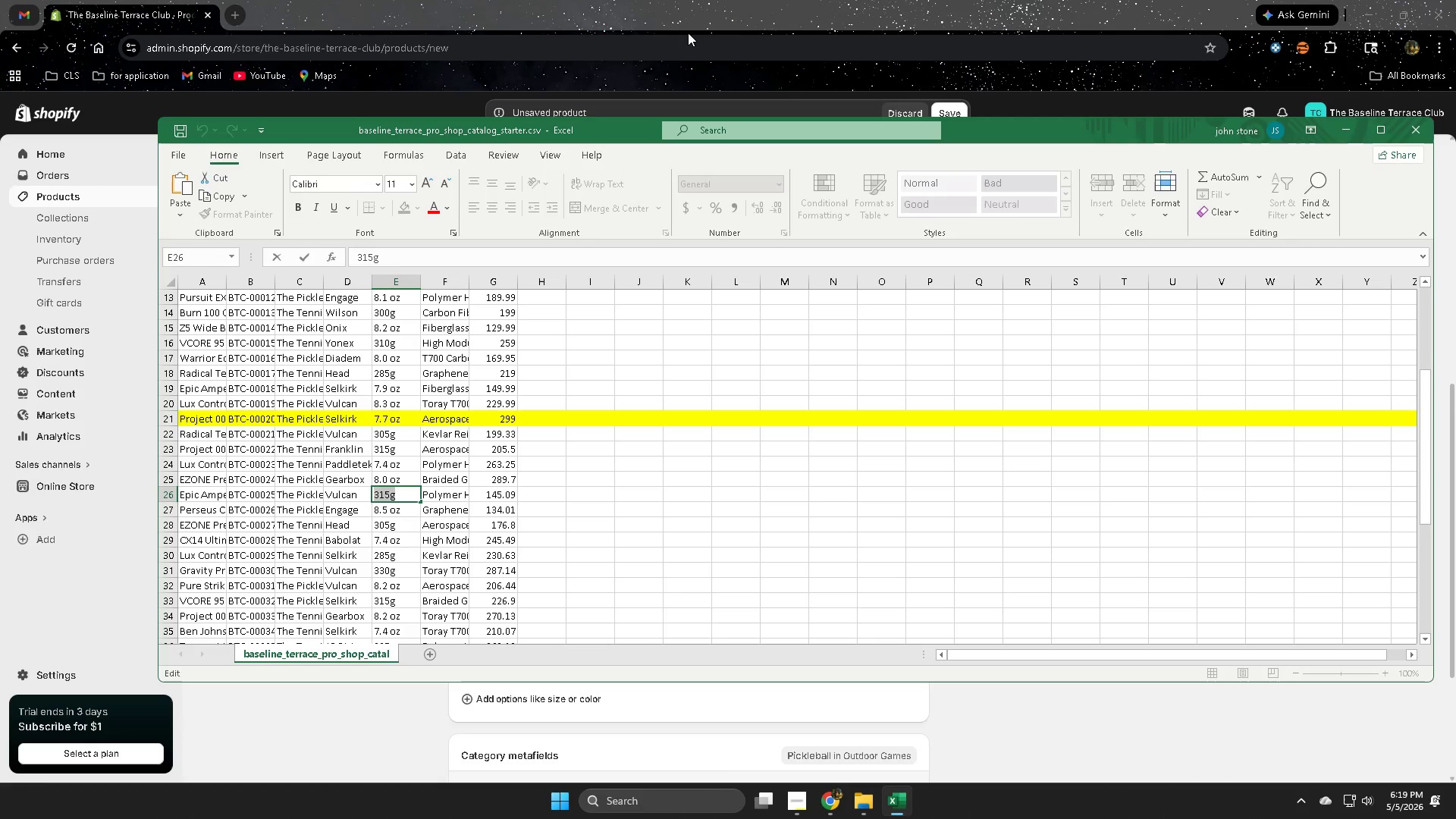 
left_click([701, 0])
 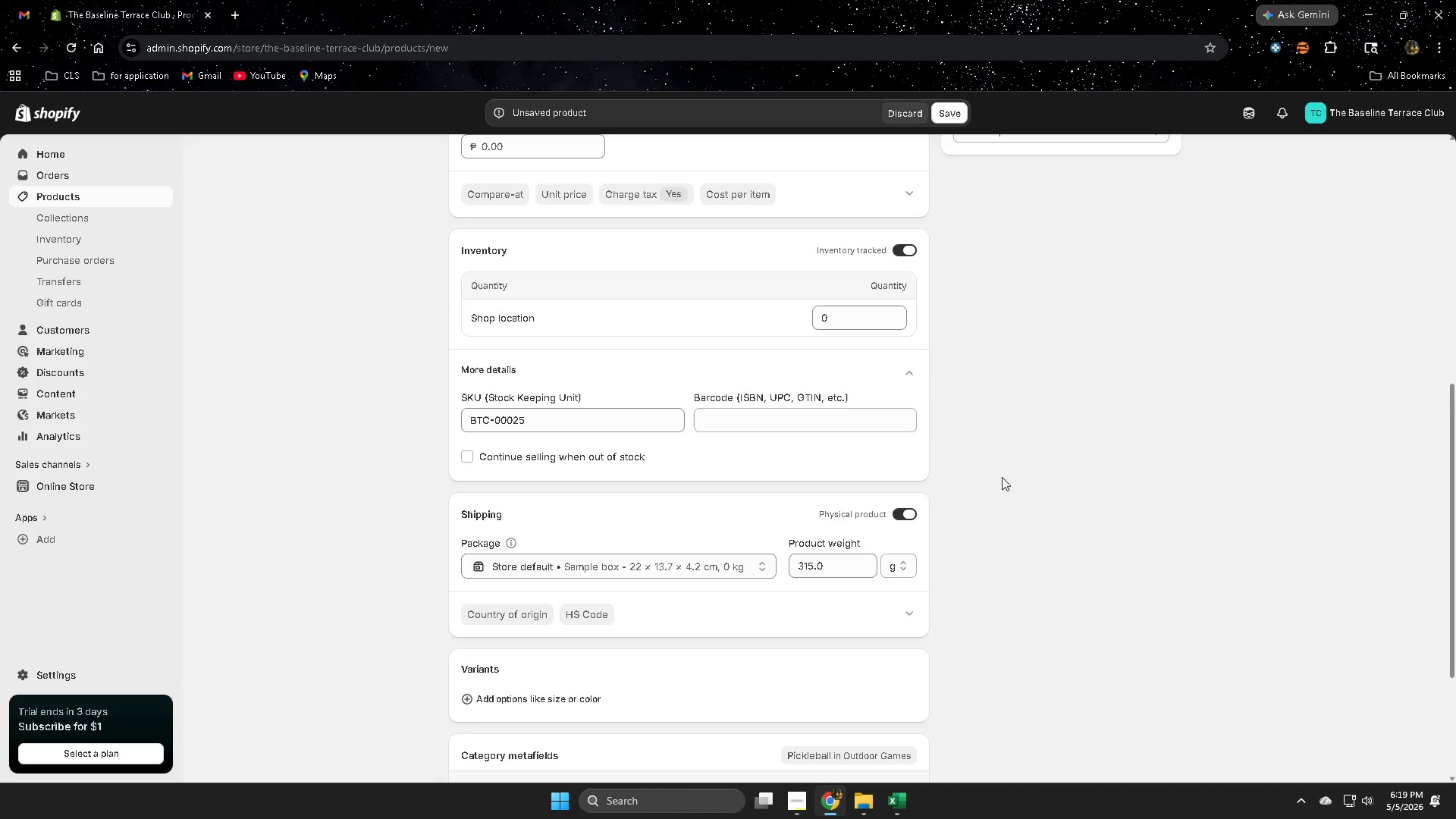 
left_click([1045, 469])
 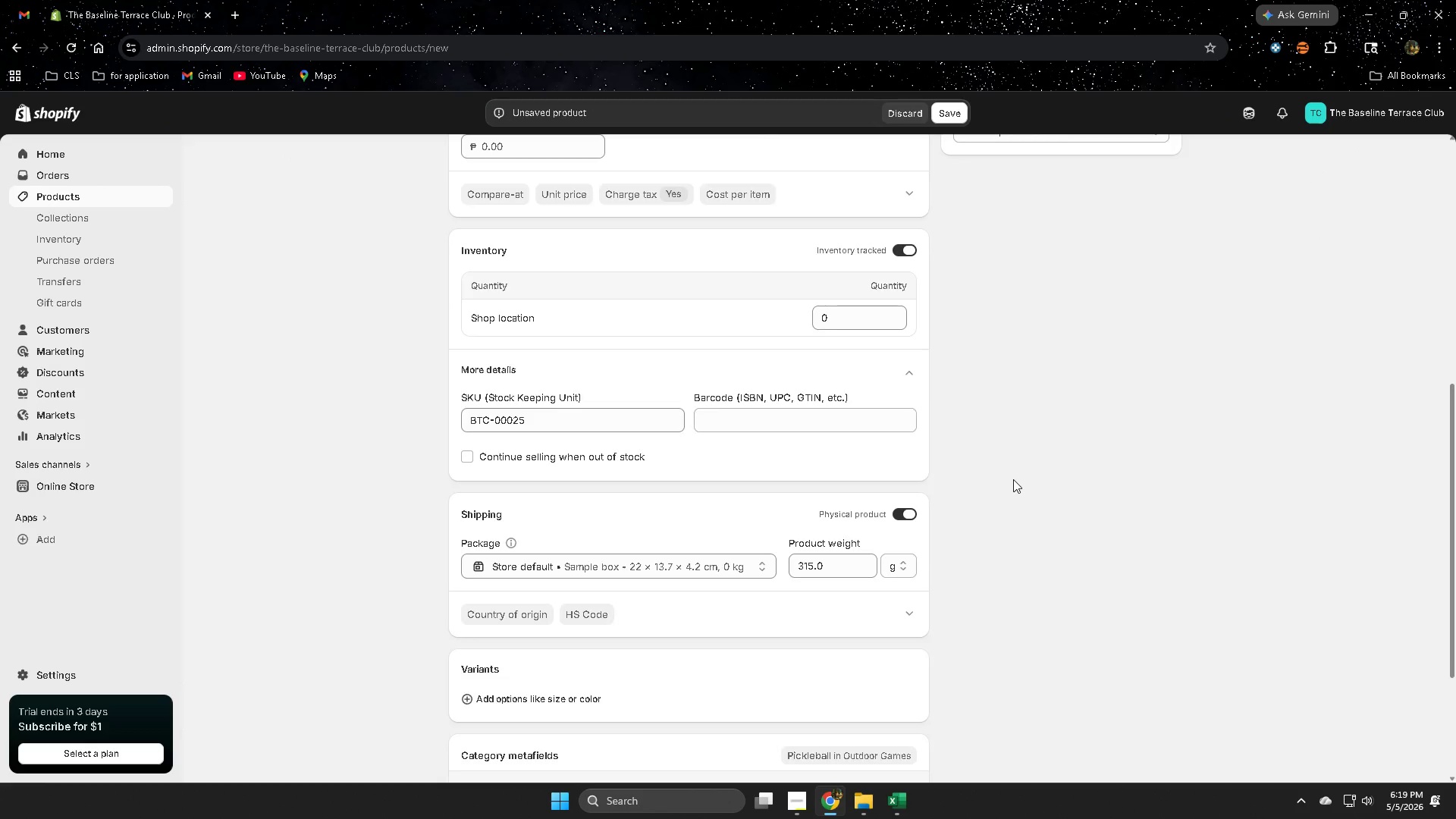 
scroll: coordinate [1075, 530], scroll_direction: up, amount: 4.0
 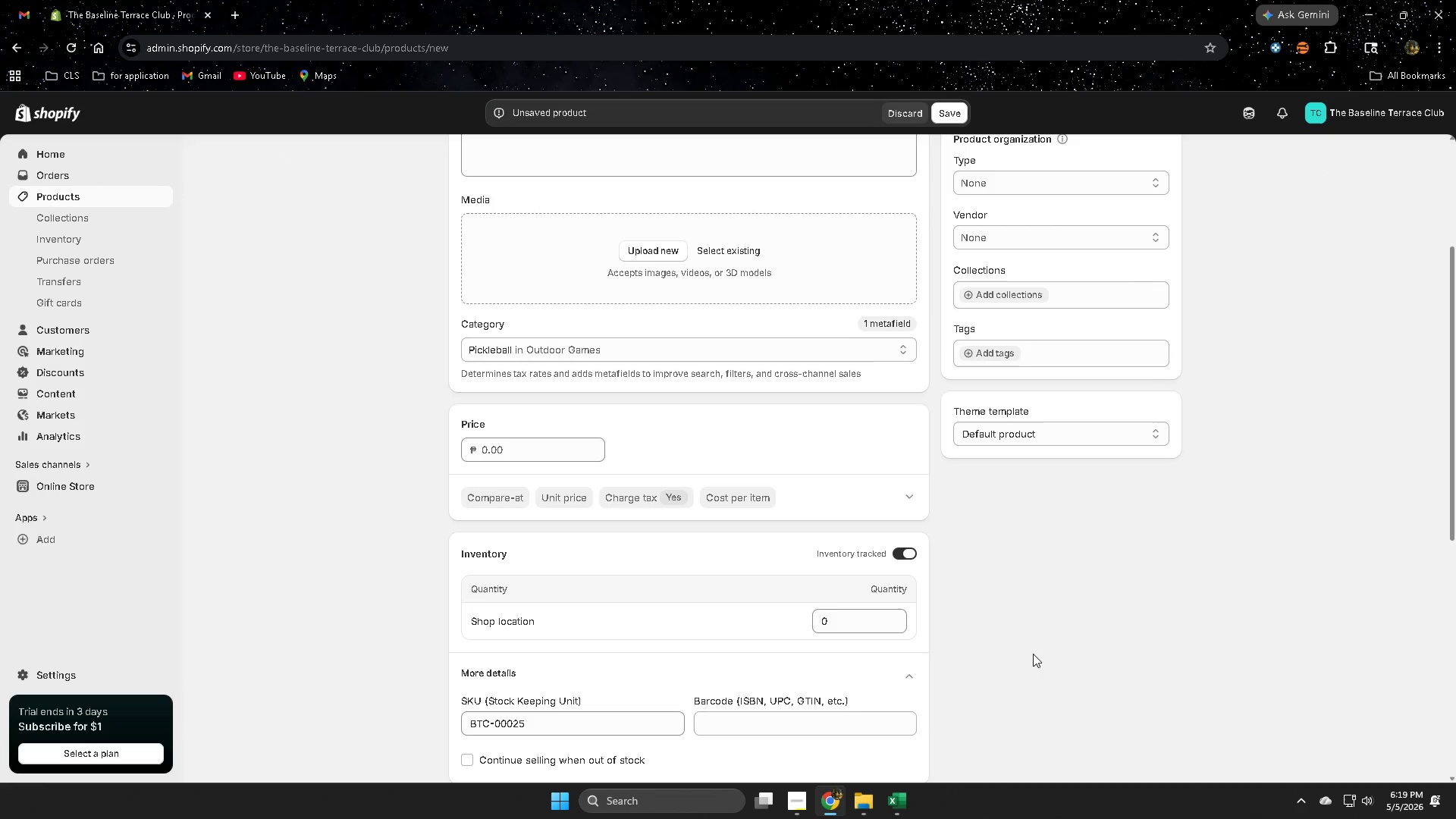 
wait(5.59)
 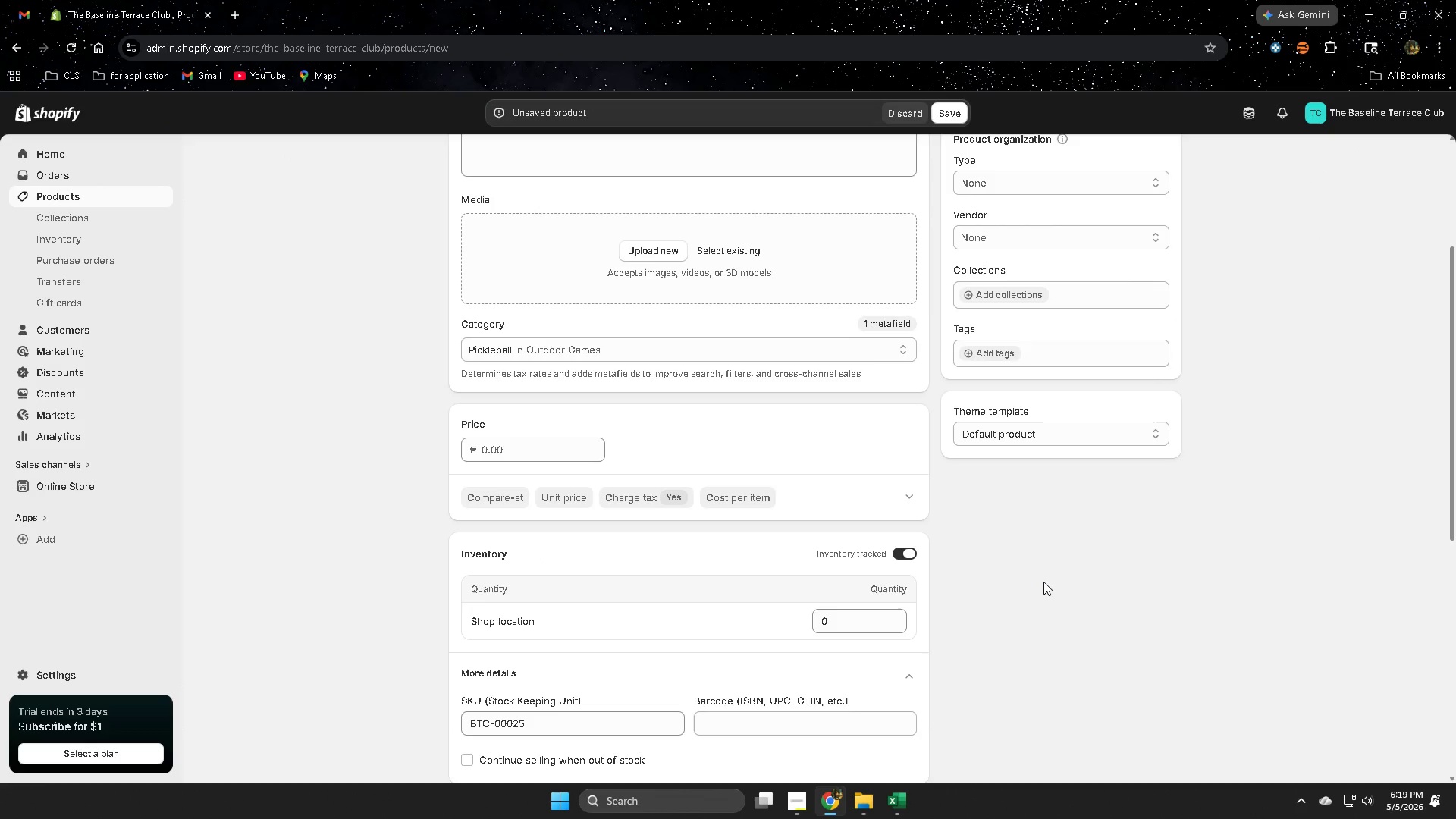 
scroll: coordinate [1033, 654], scroll_direction: up, amount: 2.0
 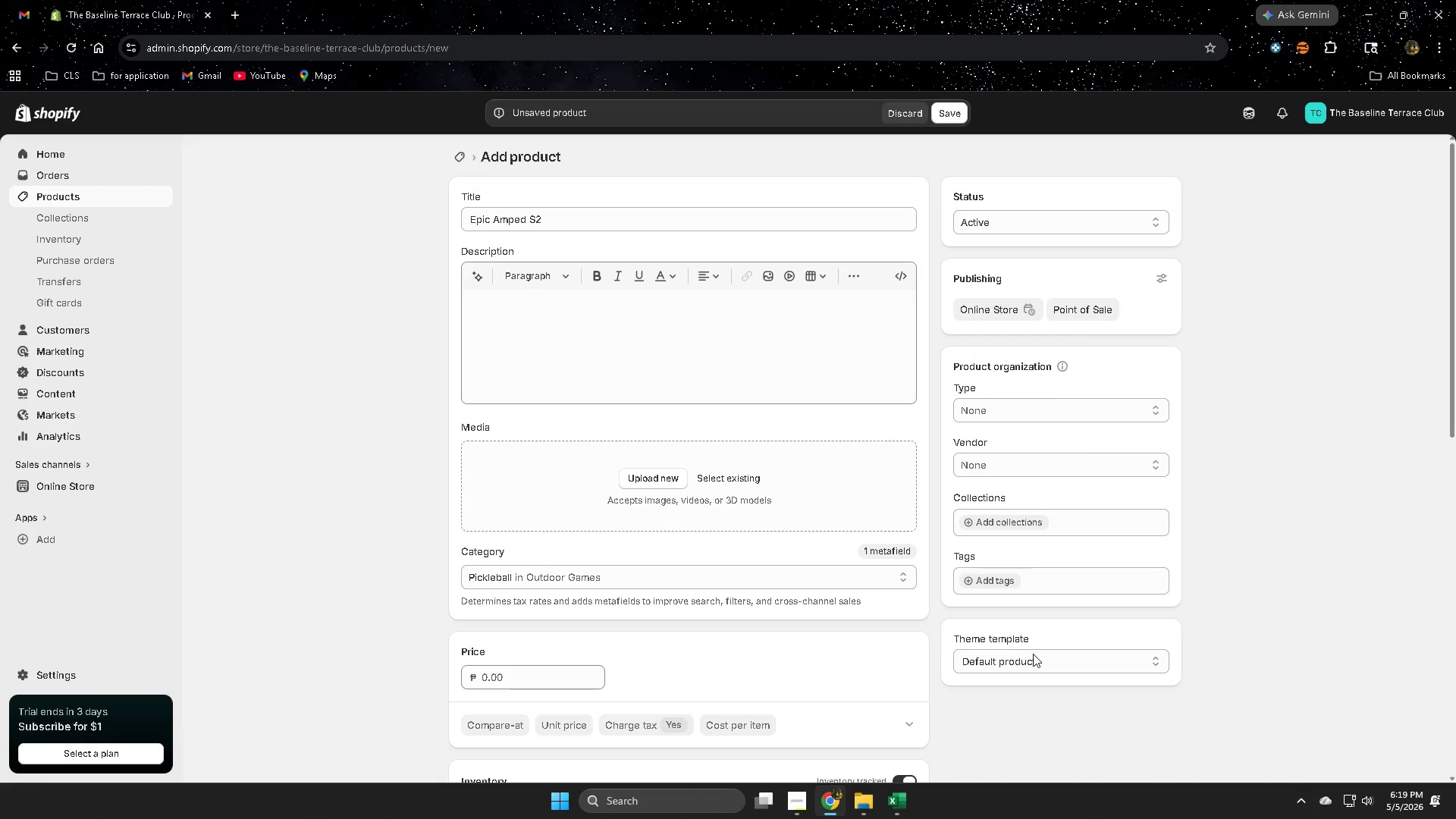 
scroll: coordinate [1033, 654], scroll_direction: down, amount: 3.0
 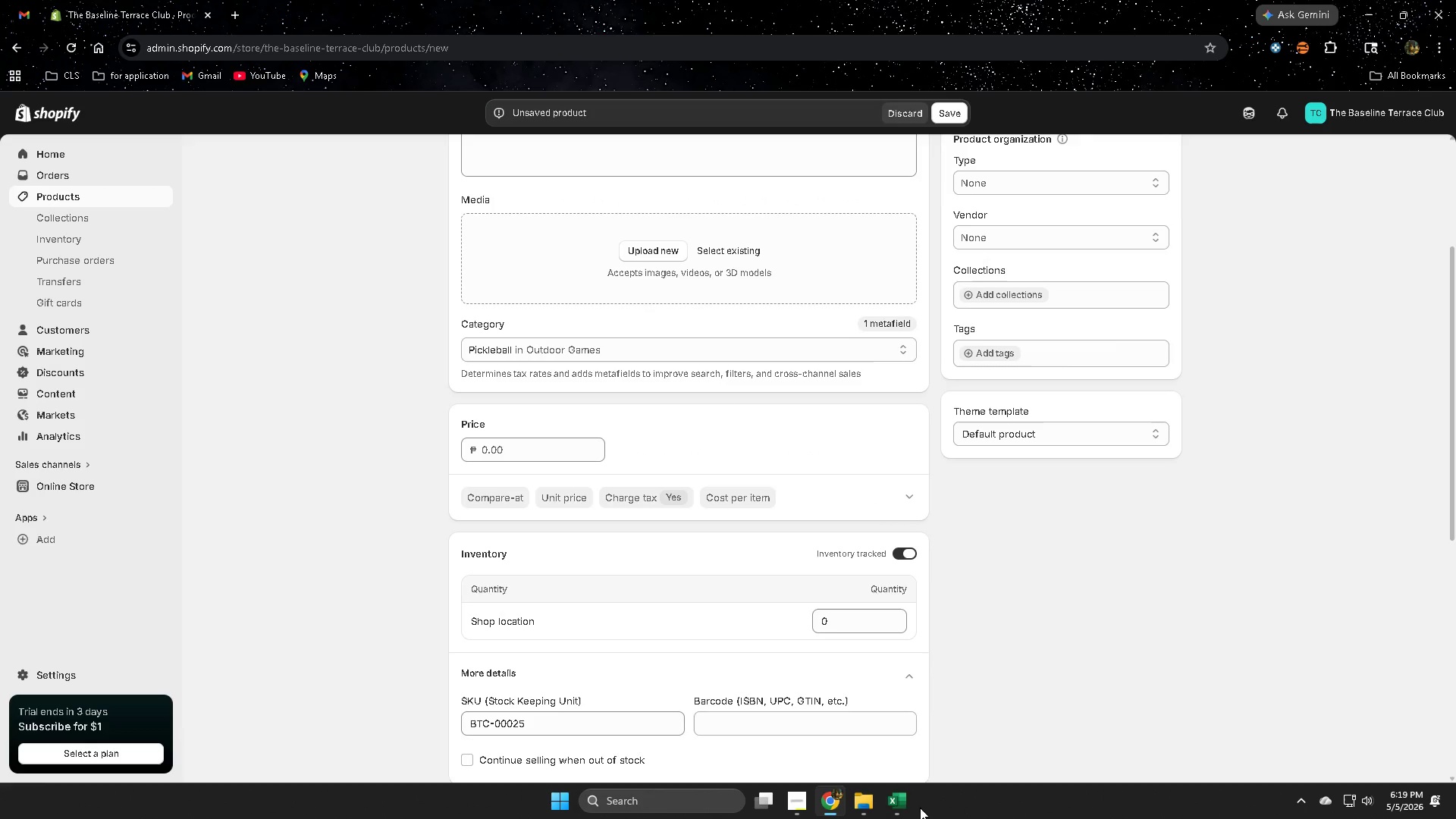 
left_click([906, 805])
 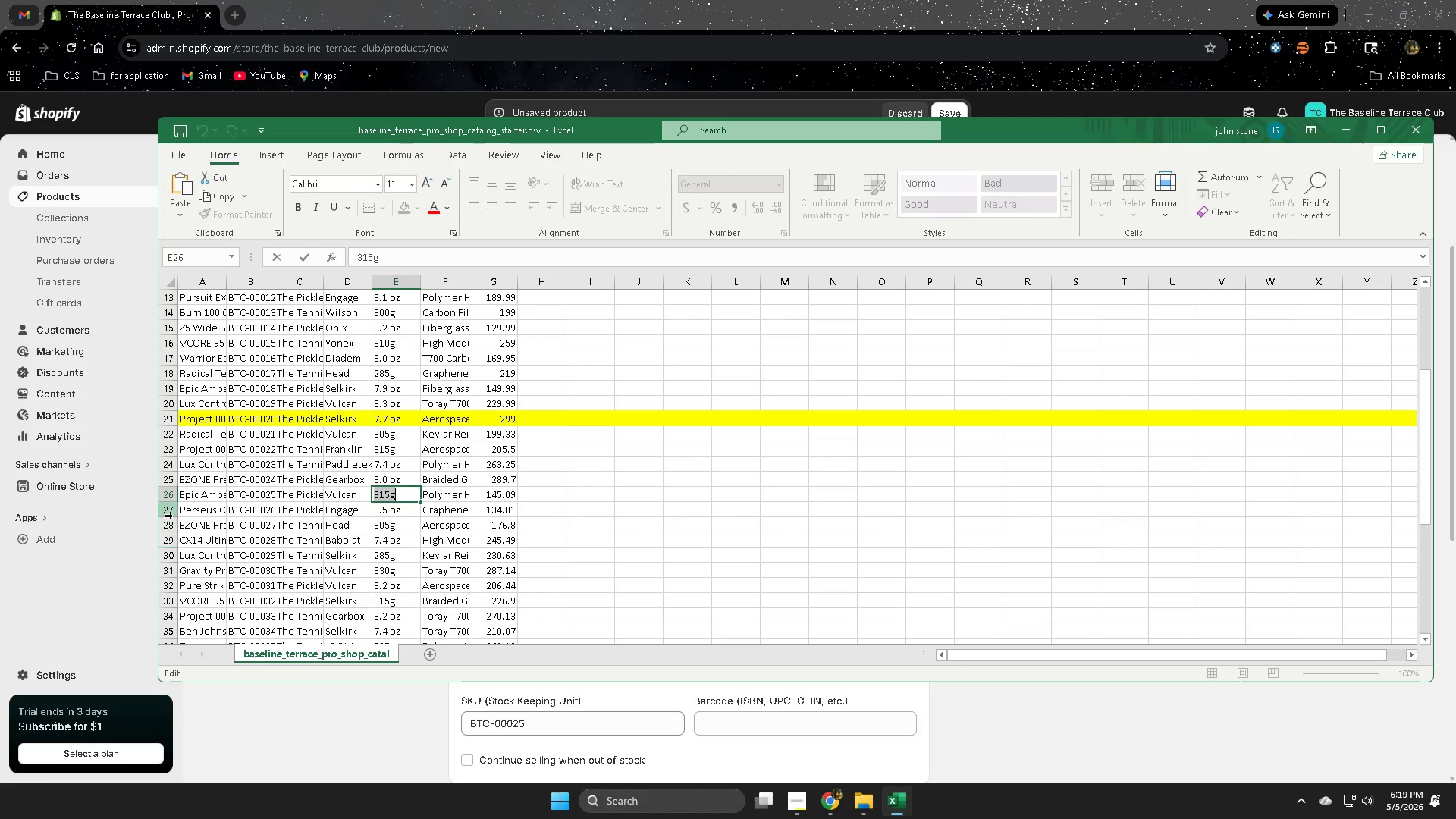 
left_click([173, 514])
 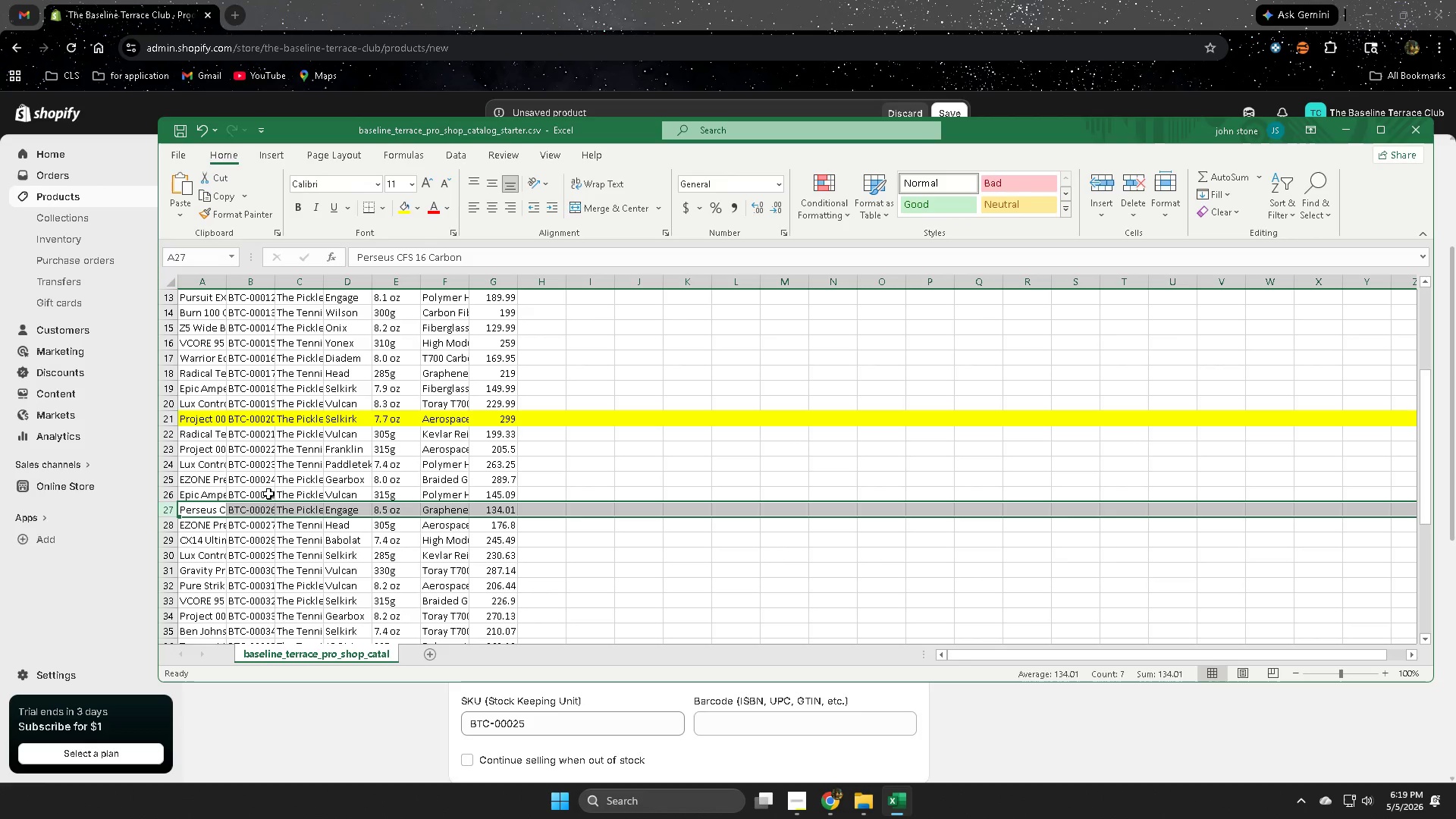 
left_click([831, 0])
 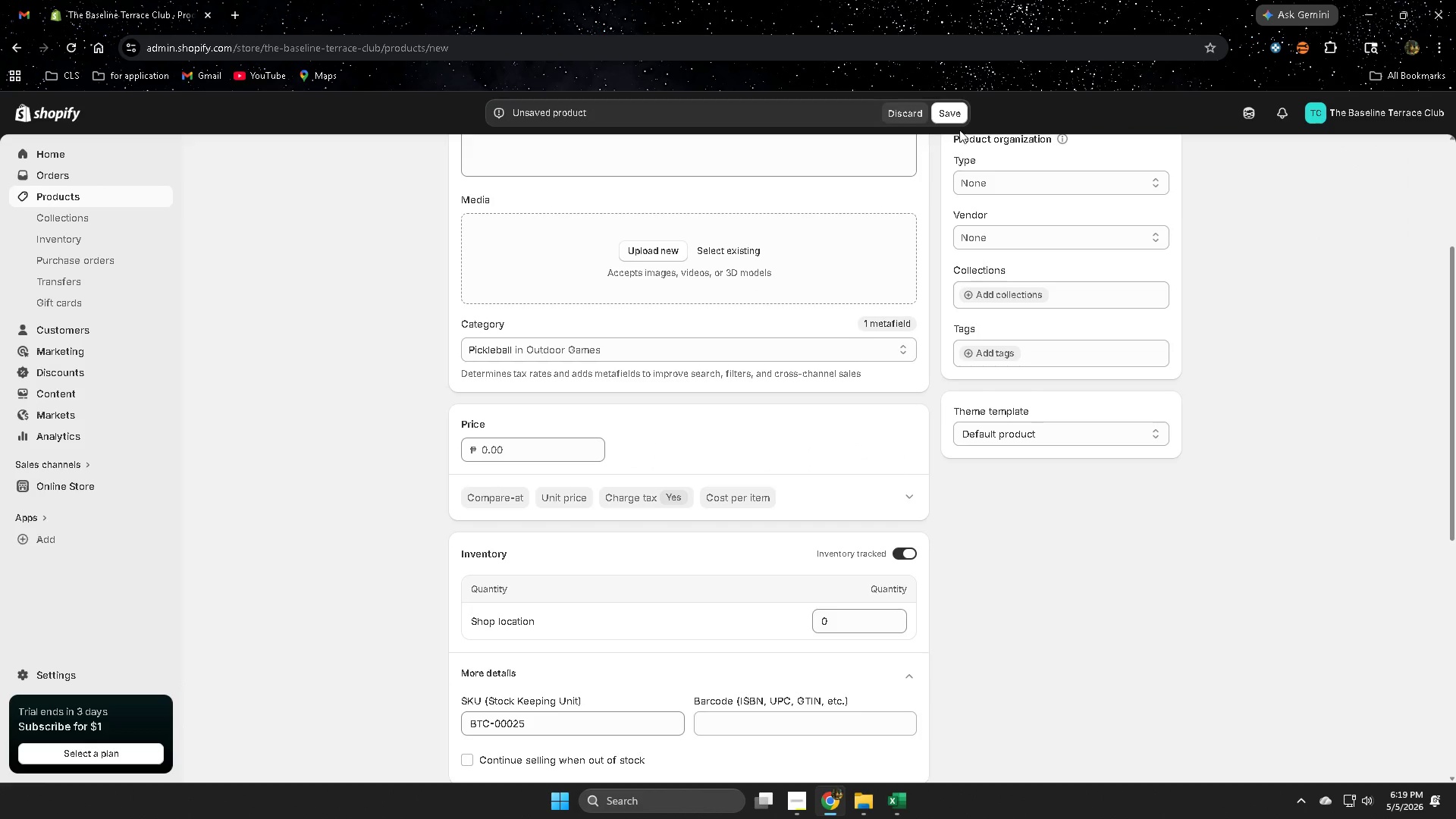 
left_click([959, 118])
 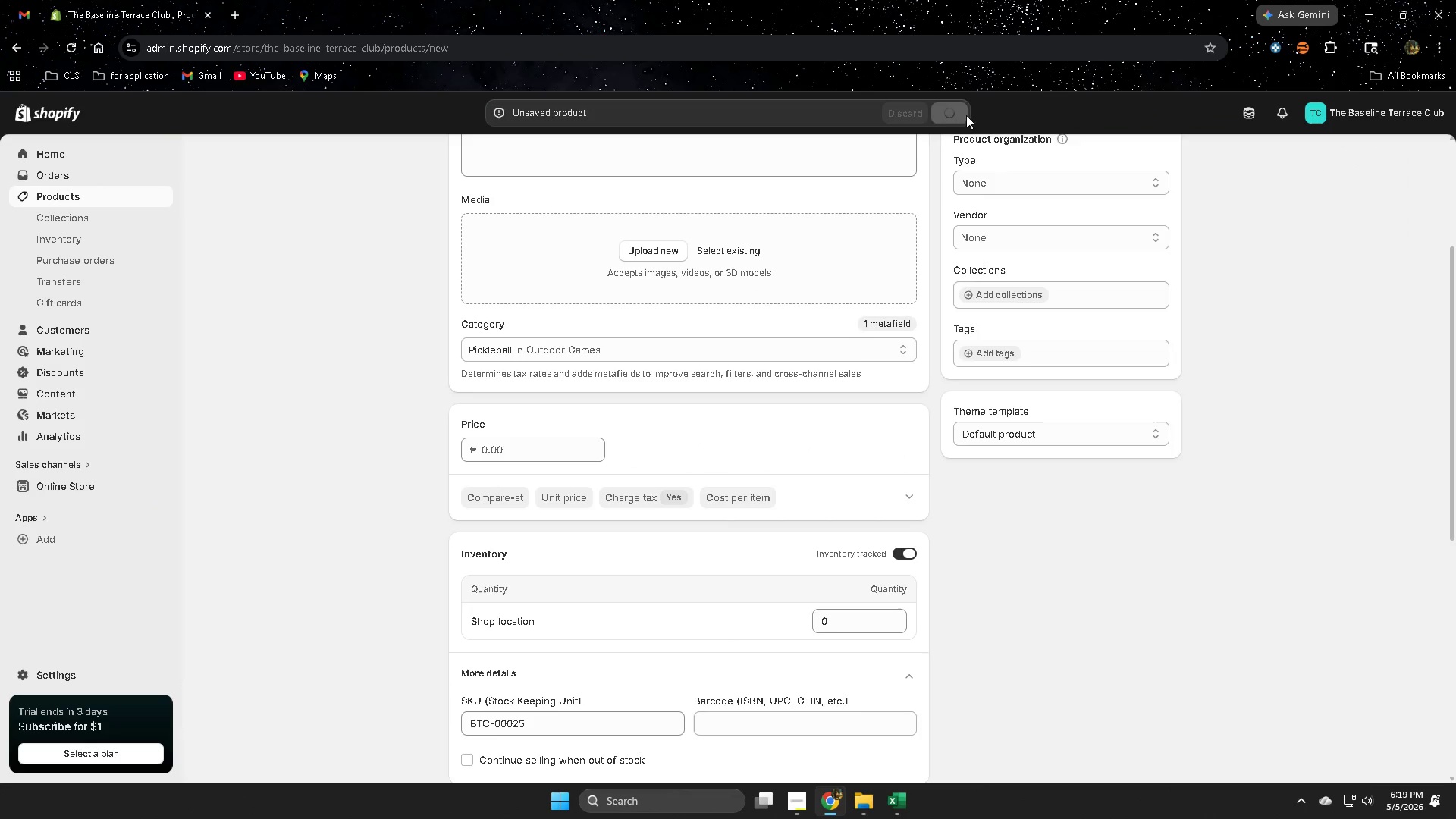 
scroll: coordinate [877, 463], scroll_direction: up, amount: 5.0
 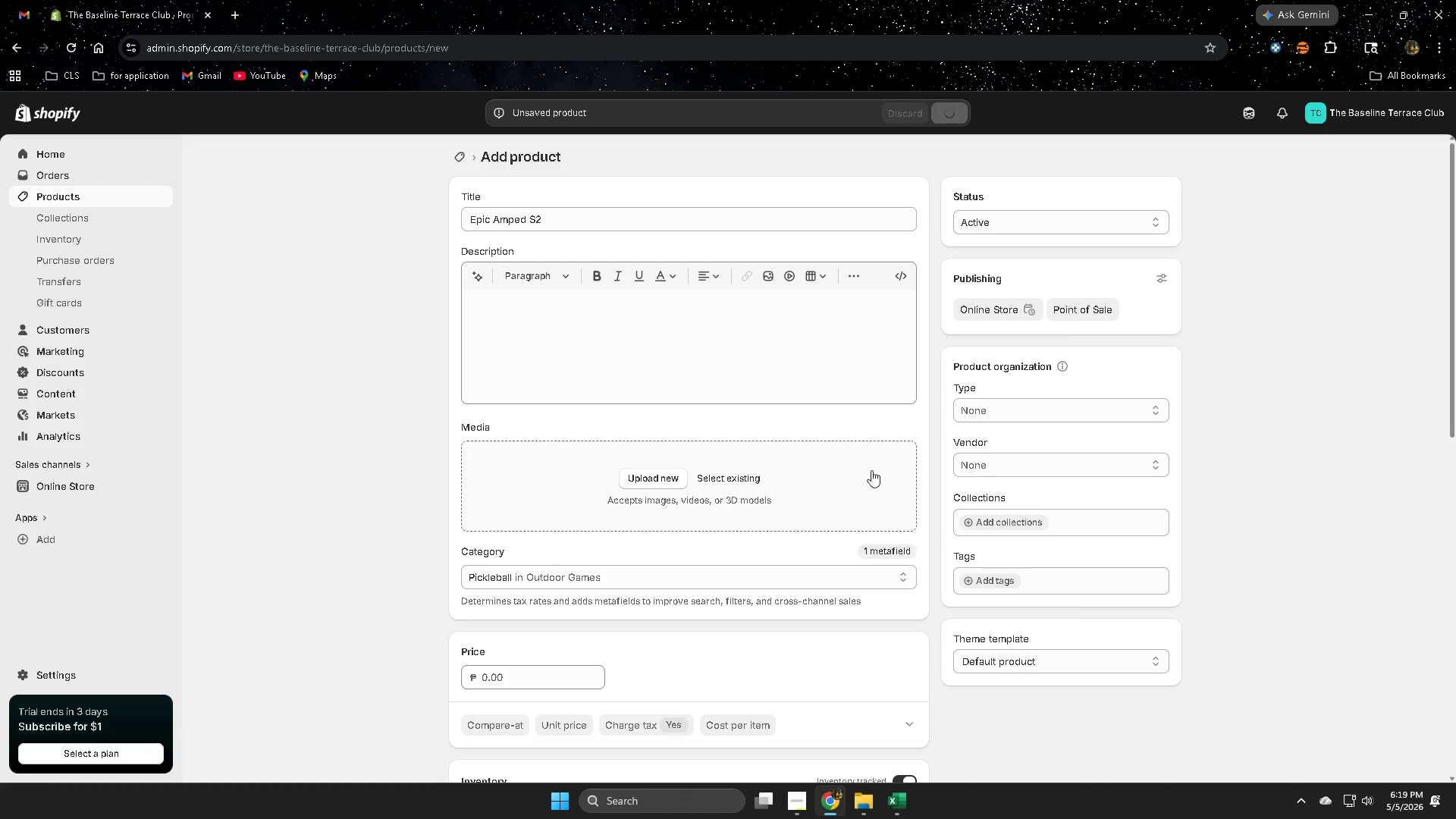 
scroll: coordinate [864, 517], scroll_direction: down, amount: 6.0
 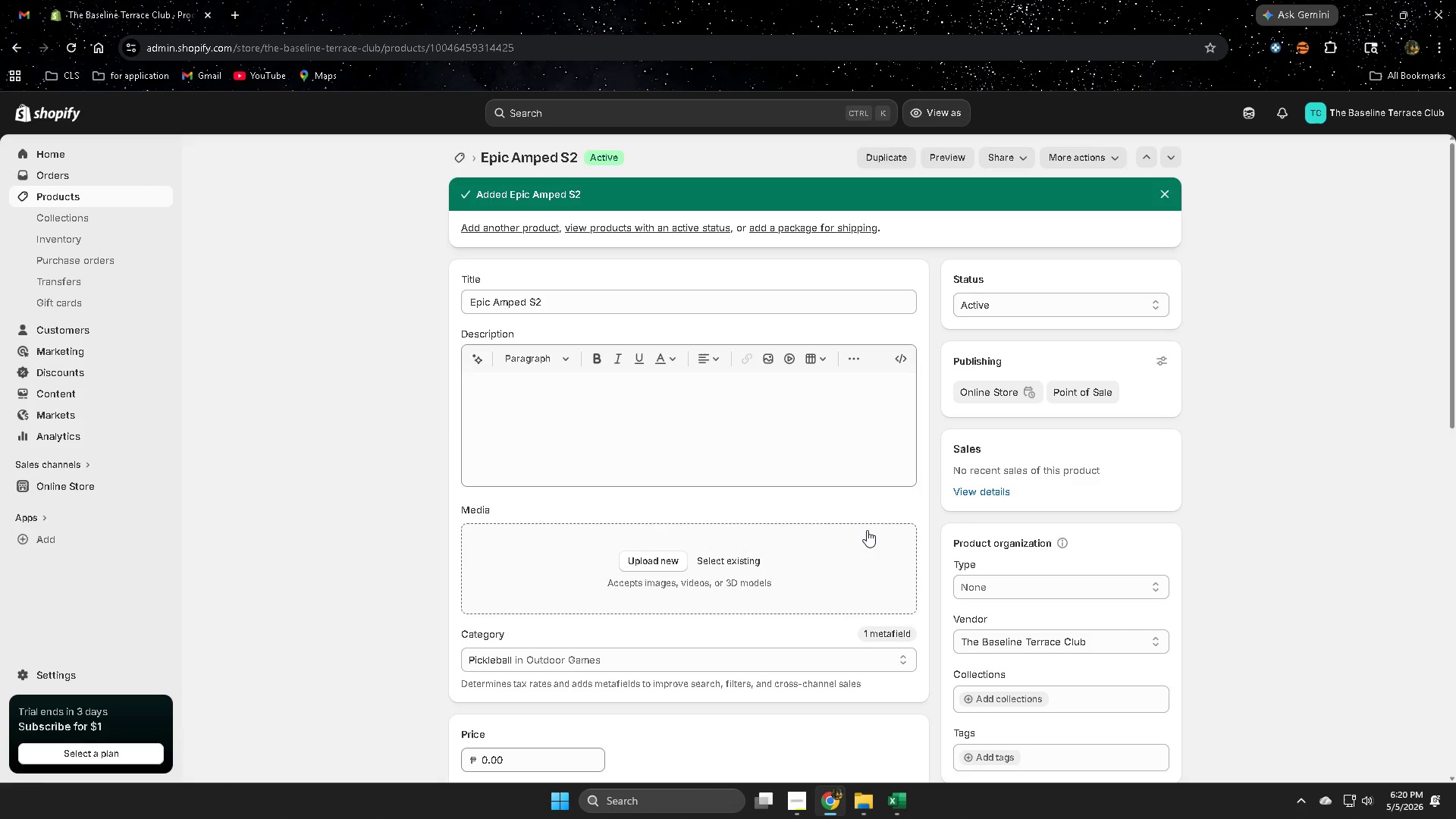 
wait(15.98)
 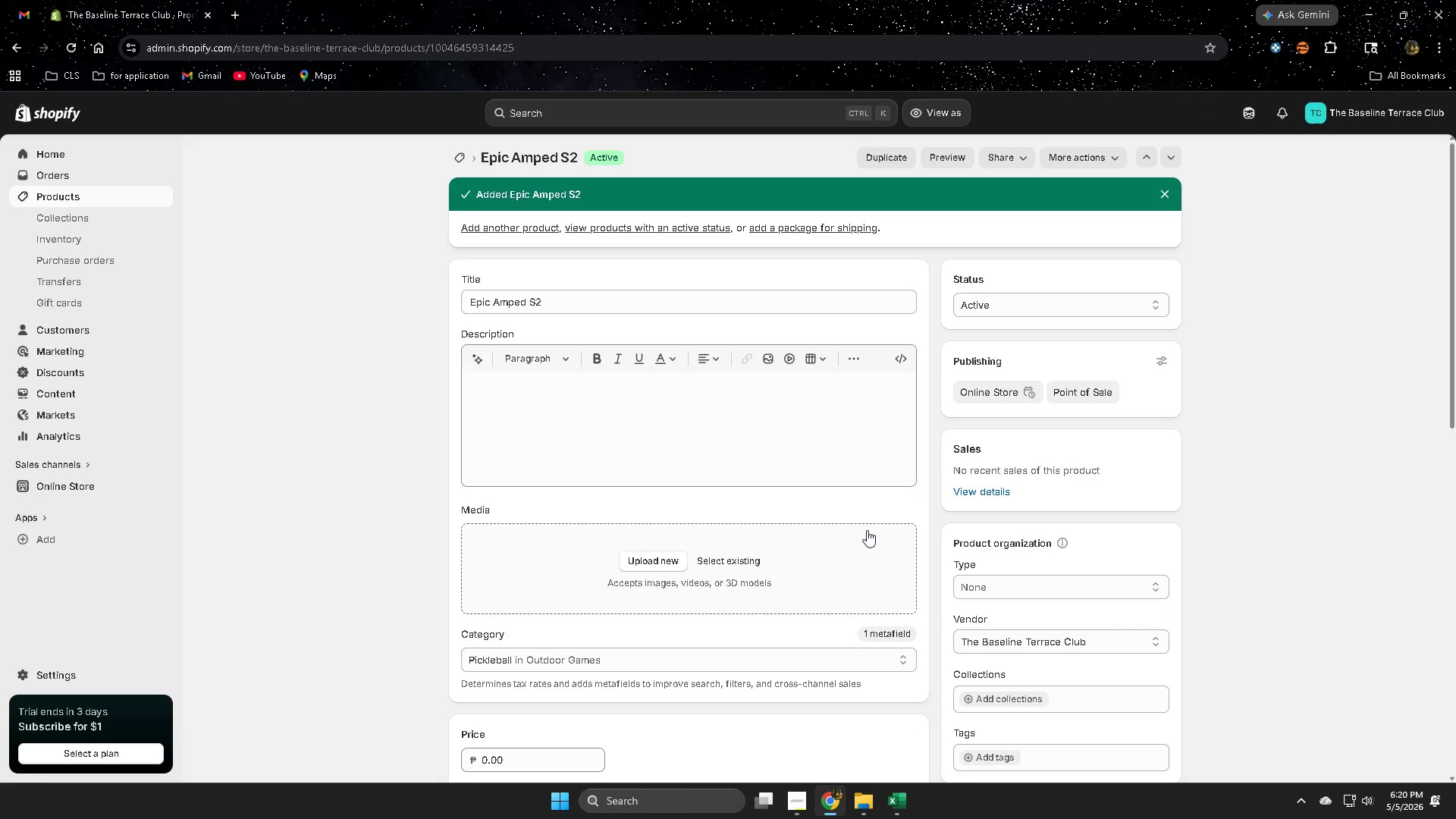 
left_click([171, 527])
 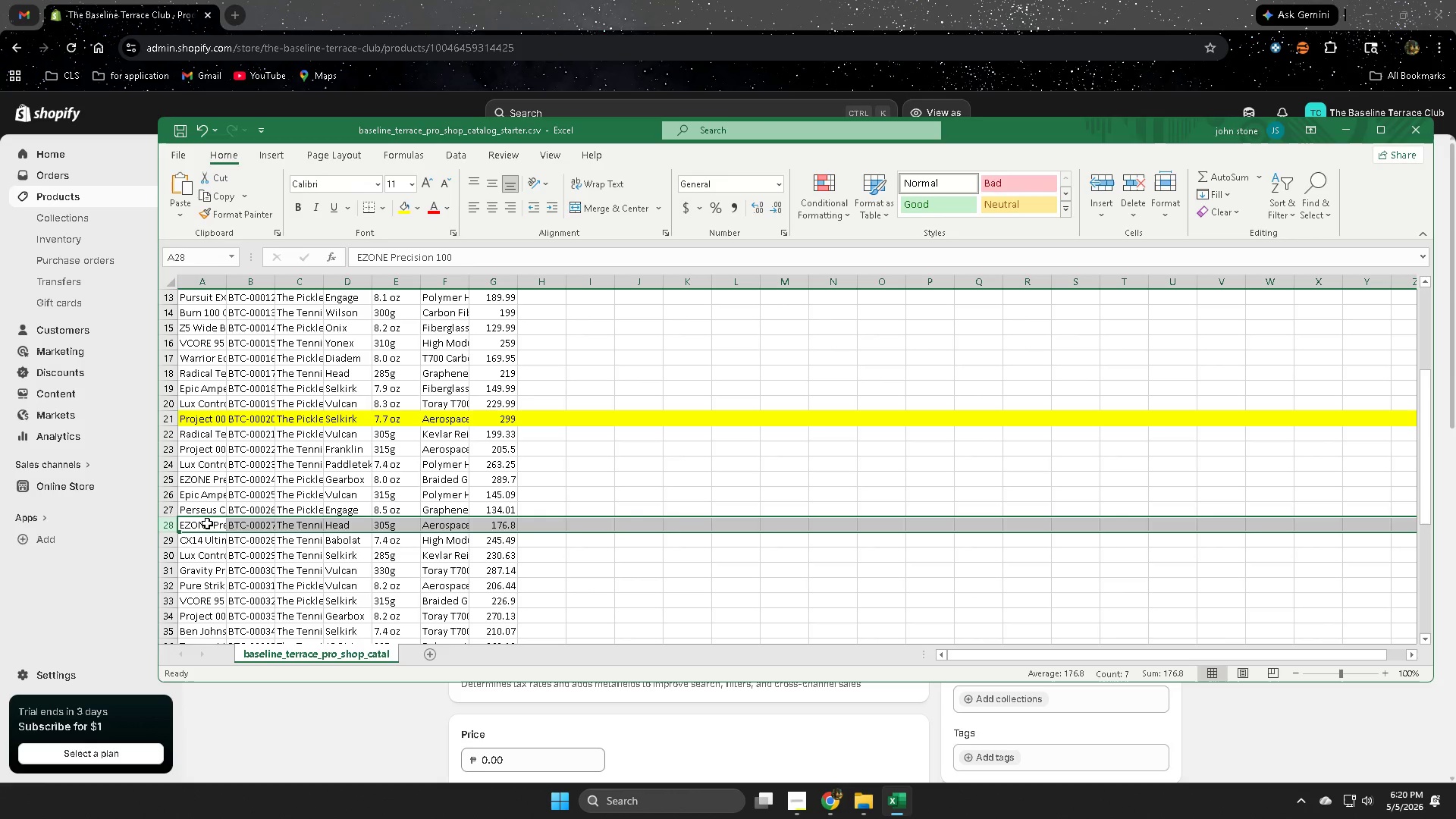 
double_click([206, 524])
 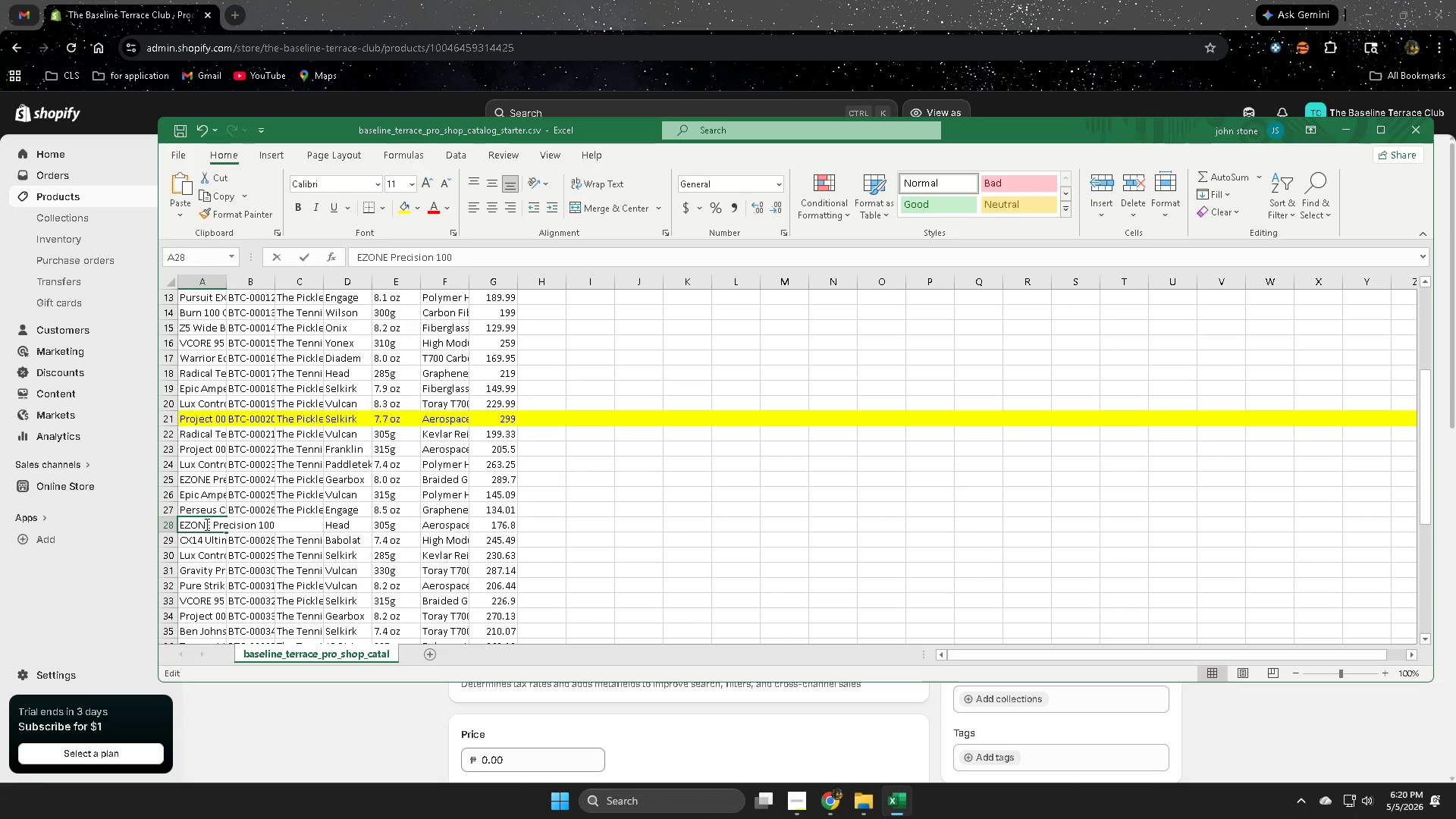 
triple_click([206, 524])
 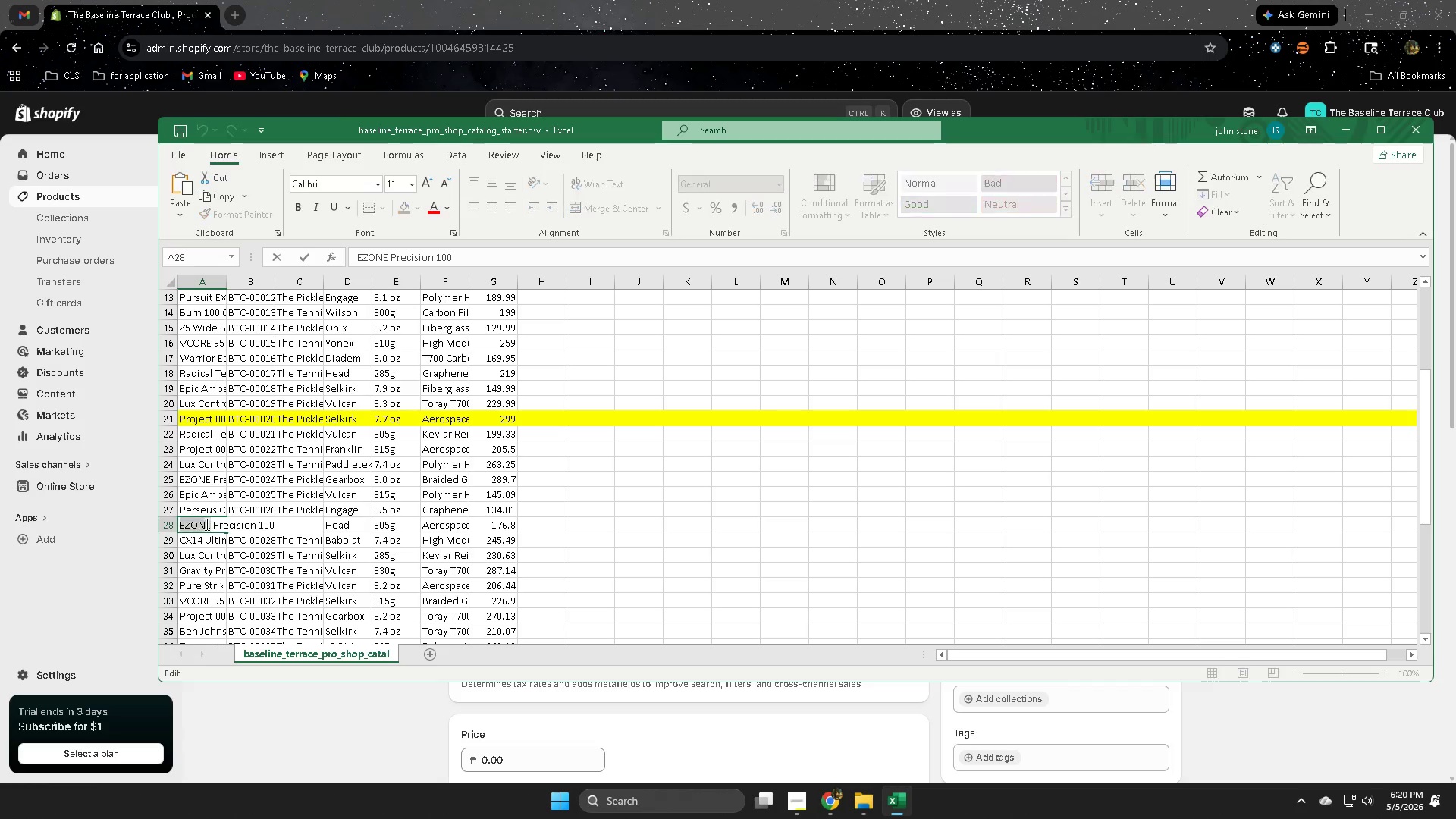 
triple_click([206, 524])
 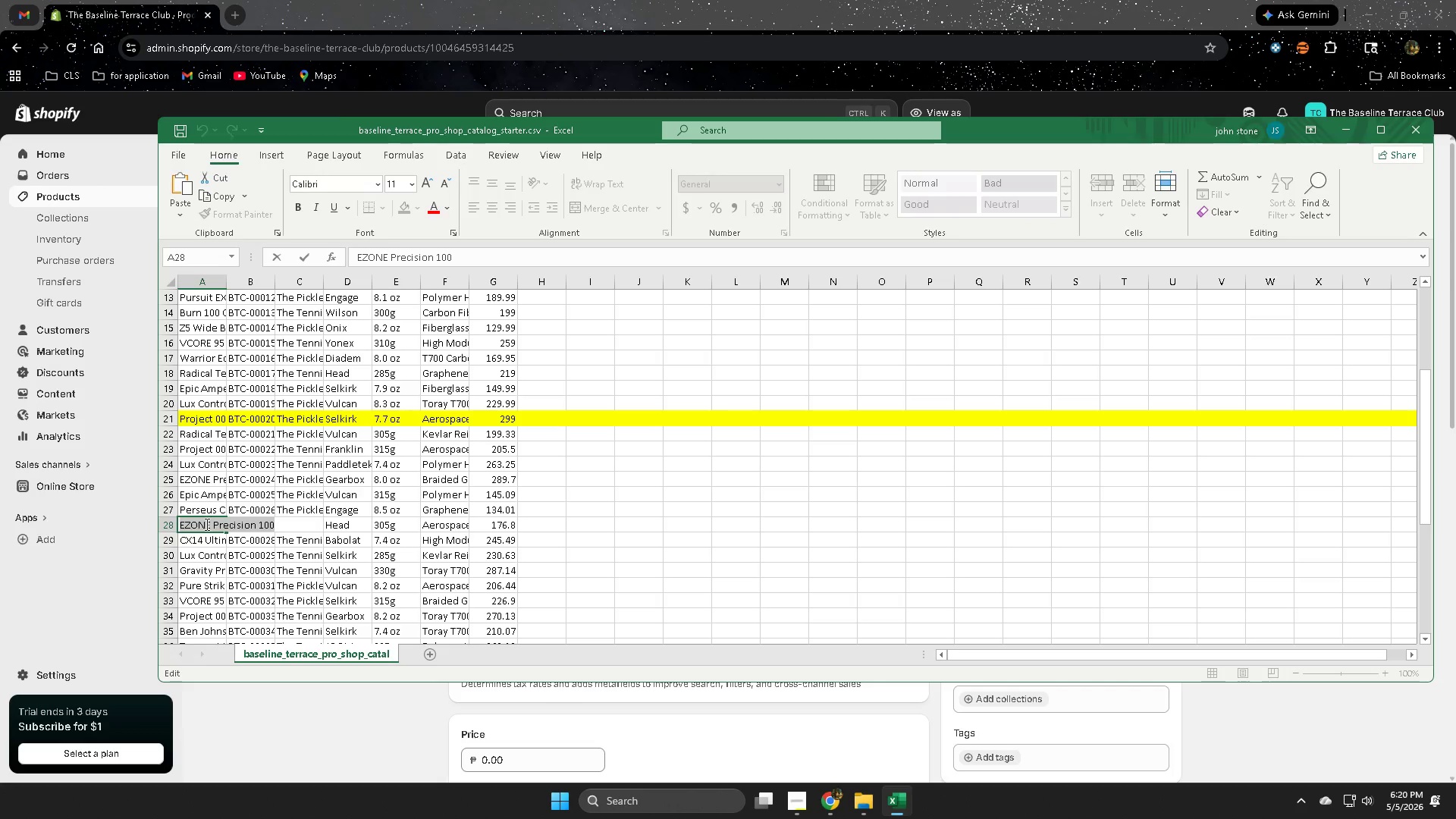 
triple_click([206, 524])
 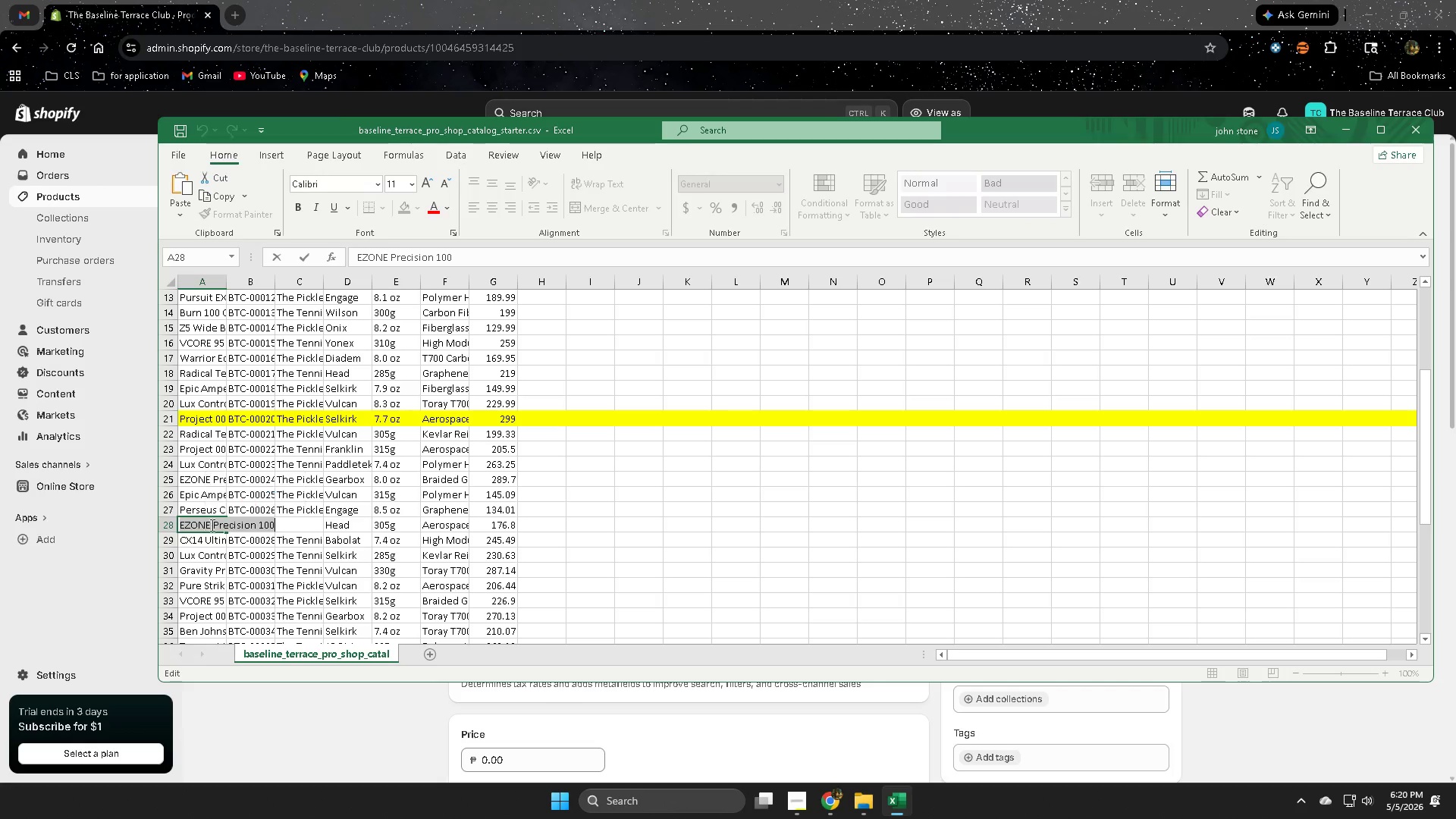 
key(Control+ControlLeft)
 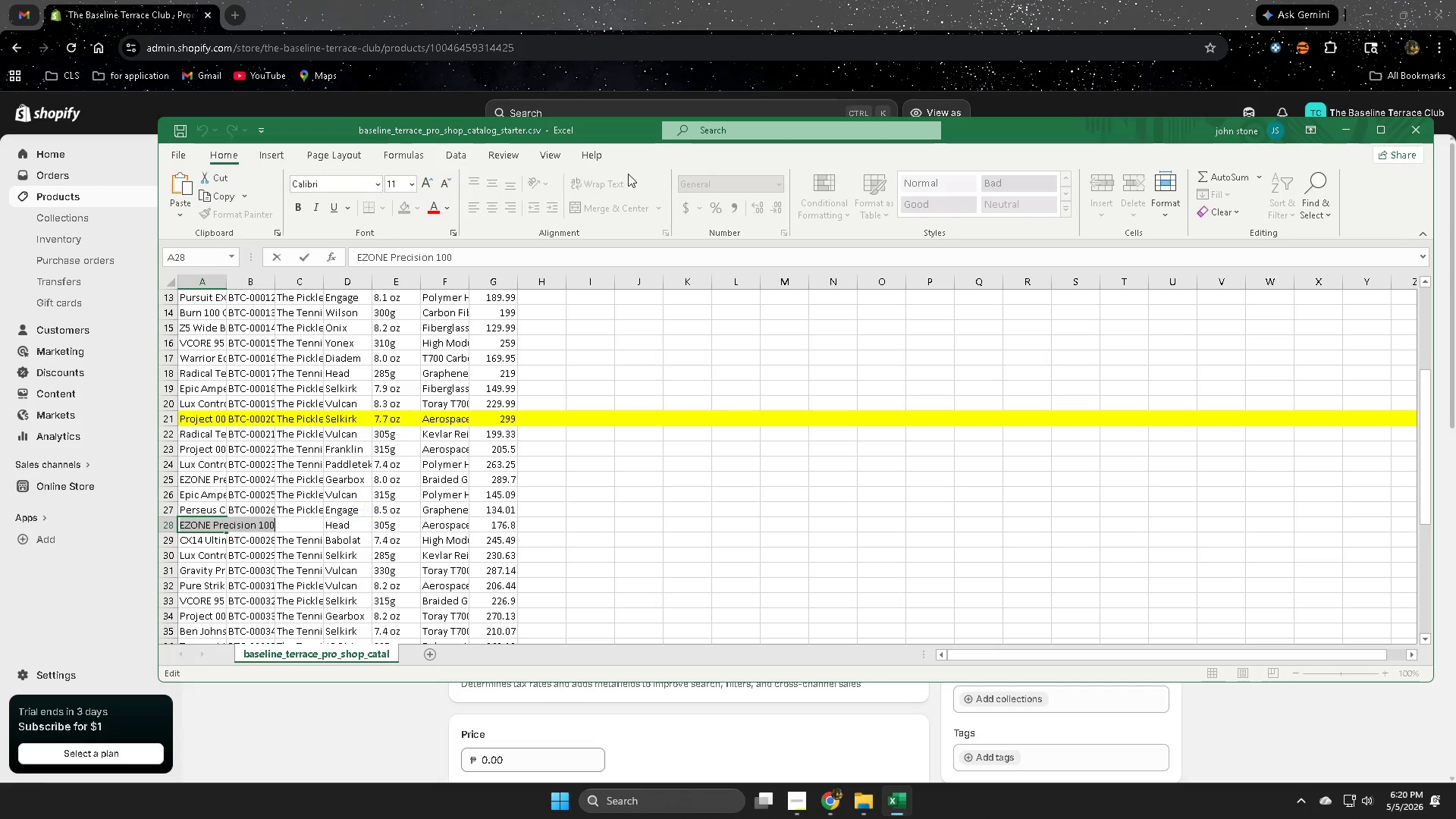 
key(Control+C)
 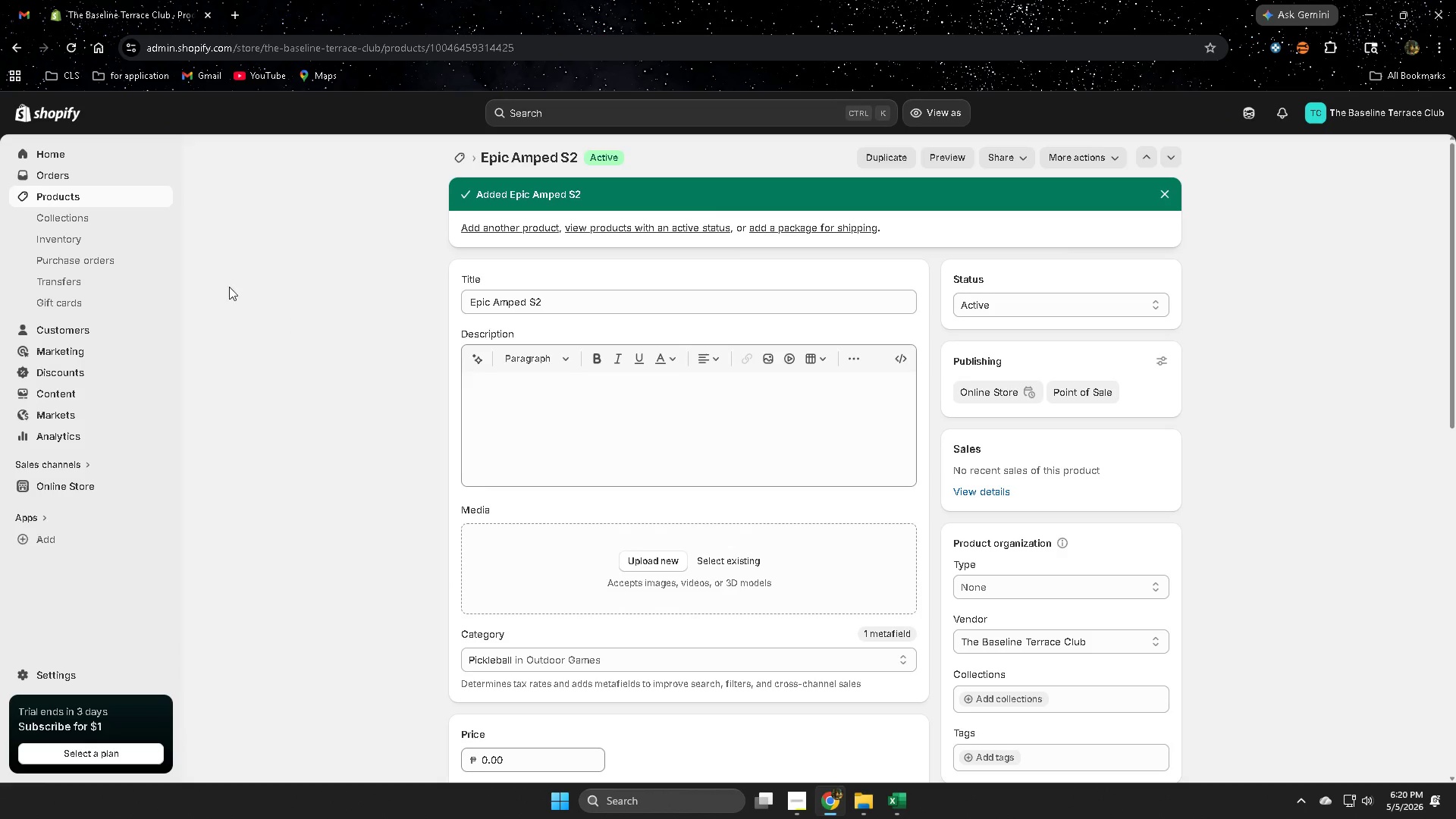 
left_click([88, 198])
 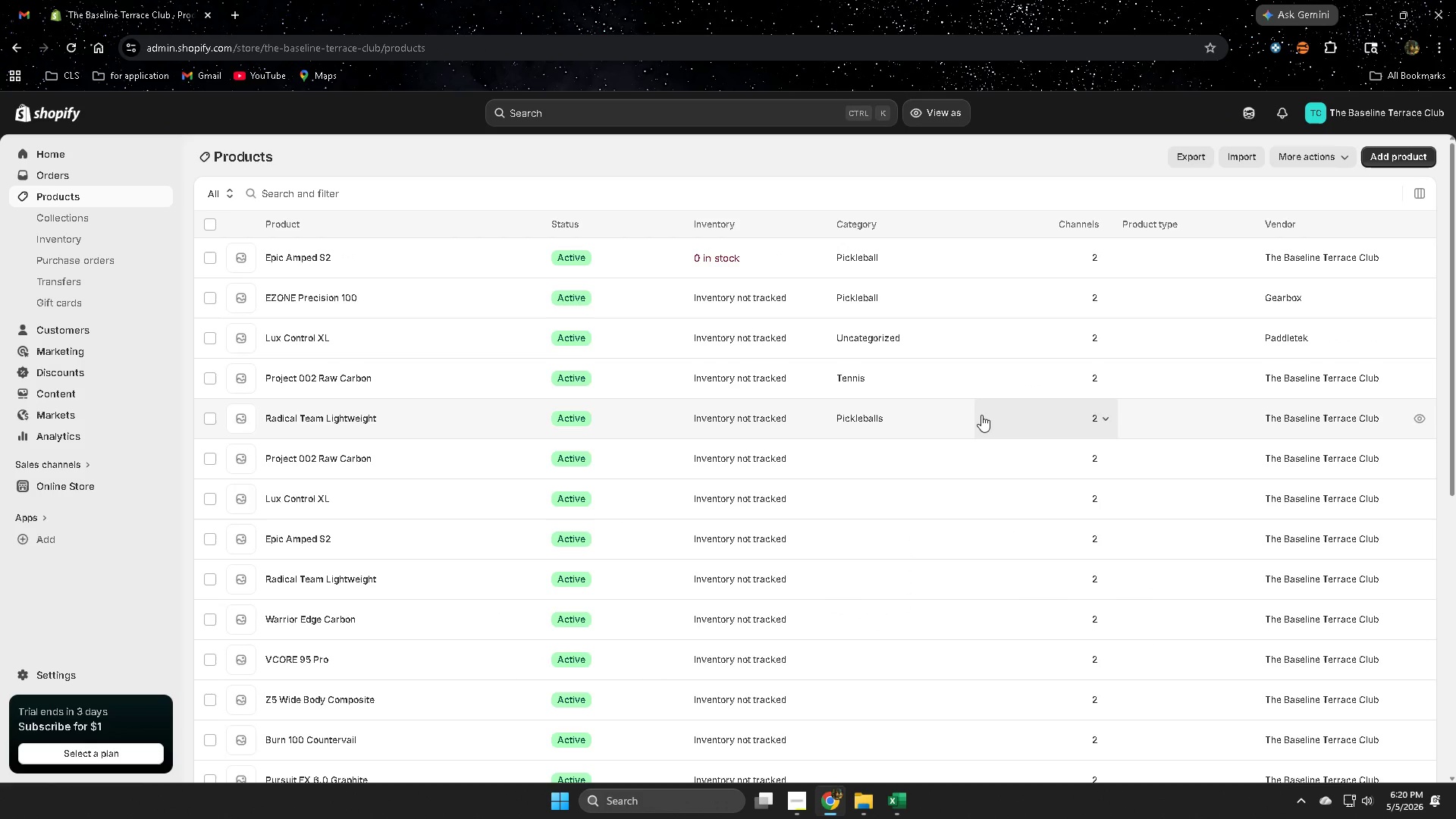 
left_click([745, 253])
 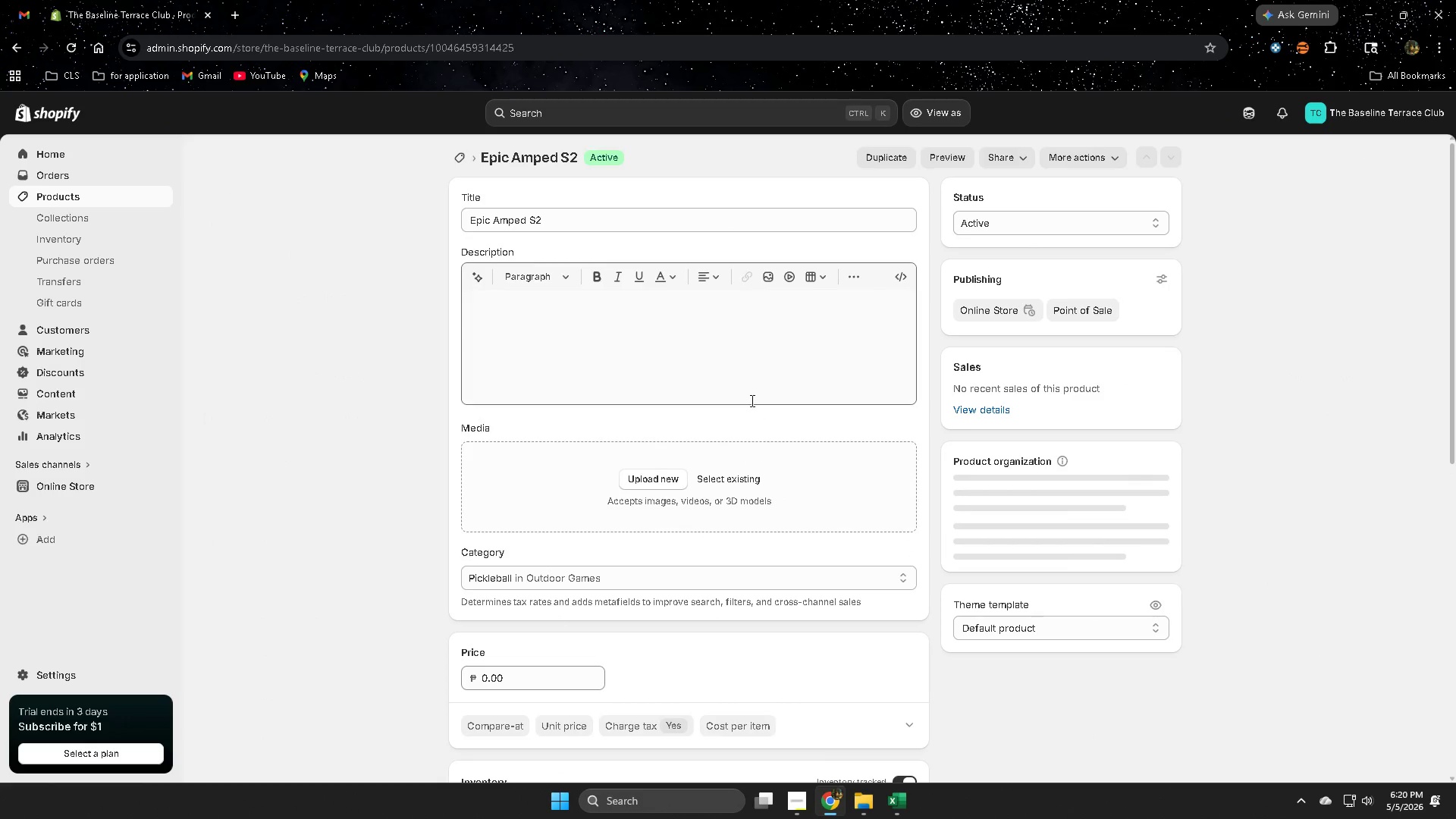 
scroll: coordinate [720, 618], scroll_direction: down, amount: 5.0
 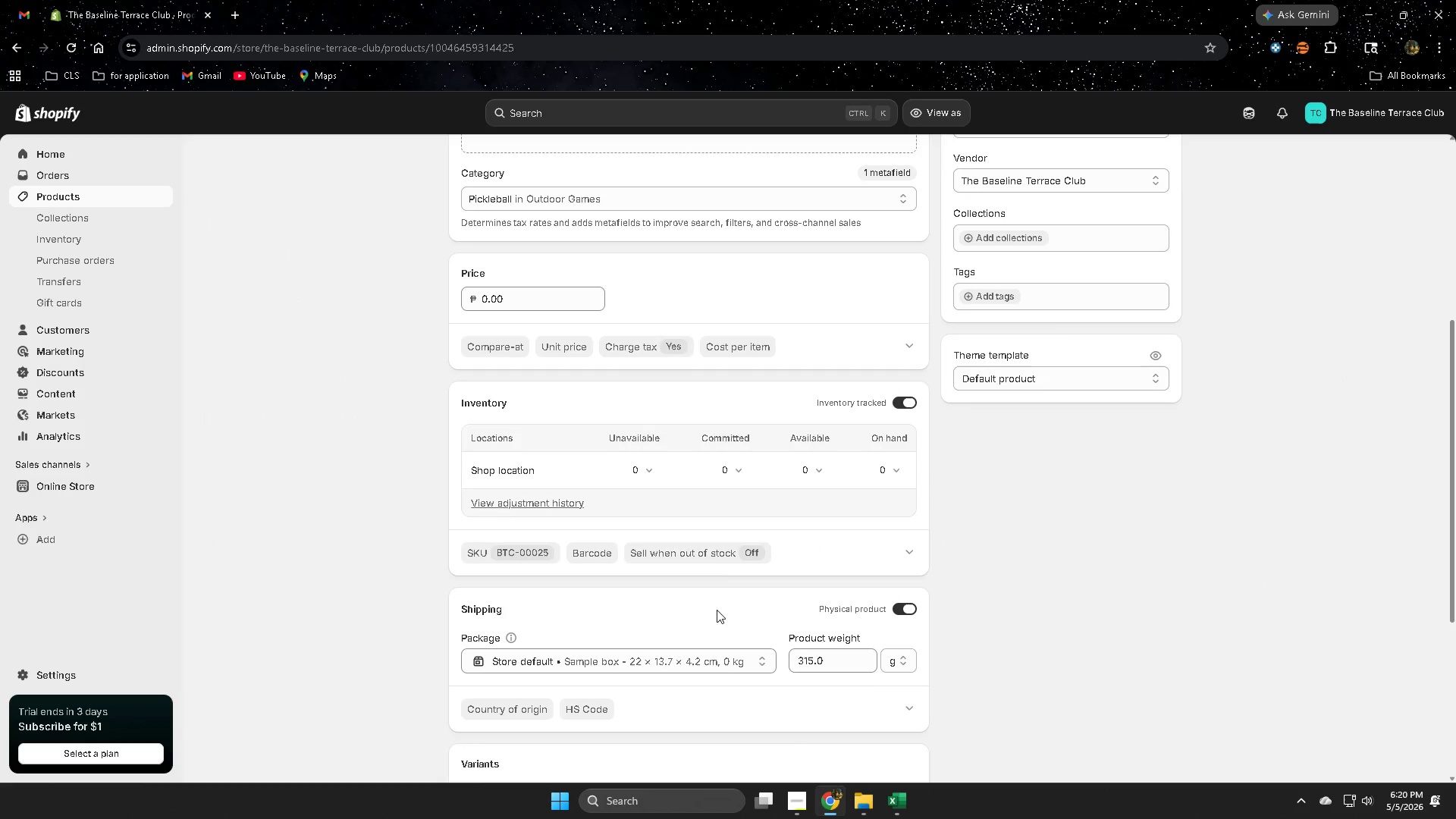 
scroll: coordinate [715, 607], scroll_direction: up, amount: 2.0
 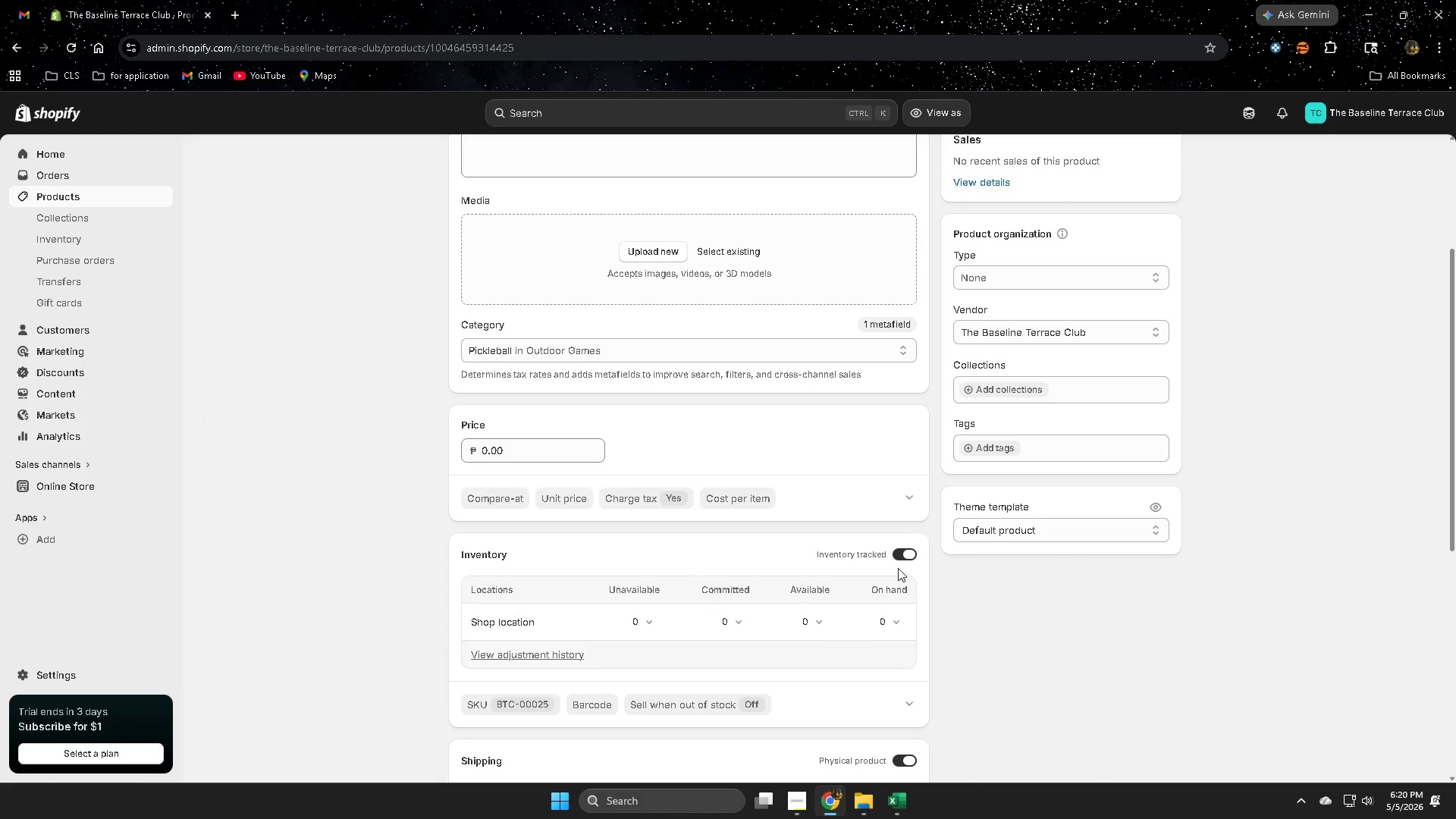 
left_click([905, 560])
 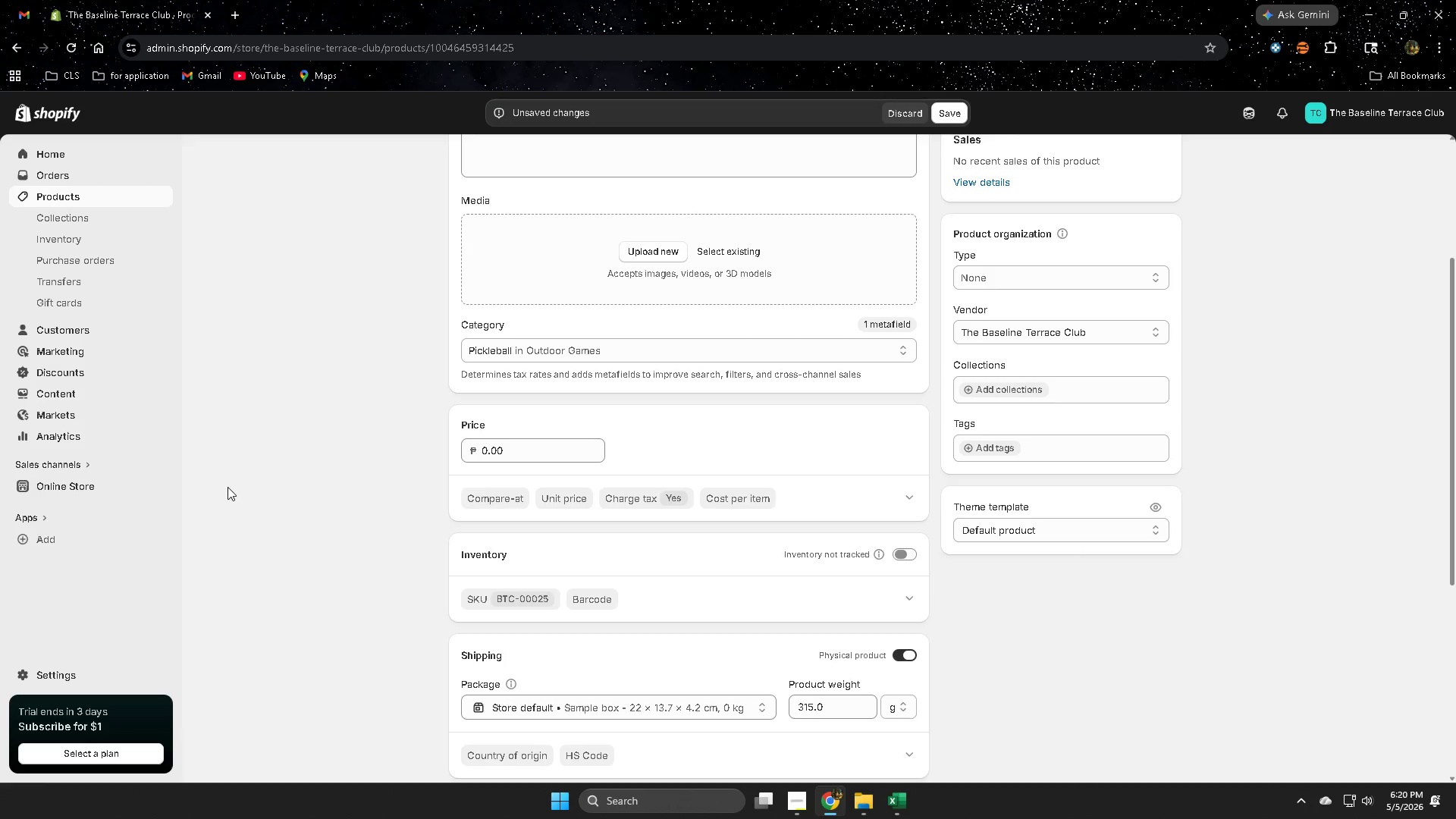 
wait(7.77)
 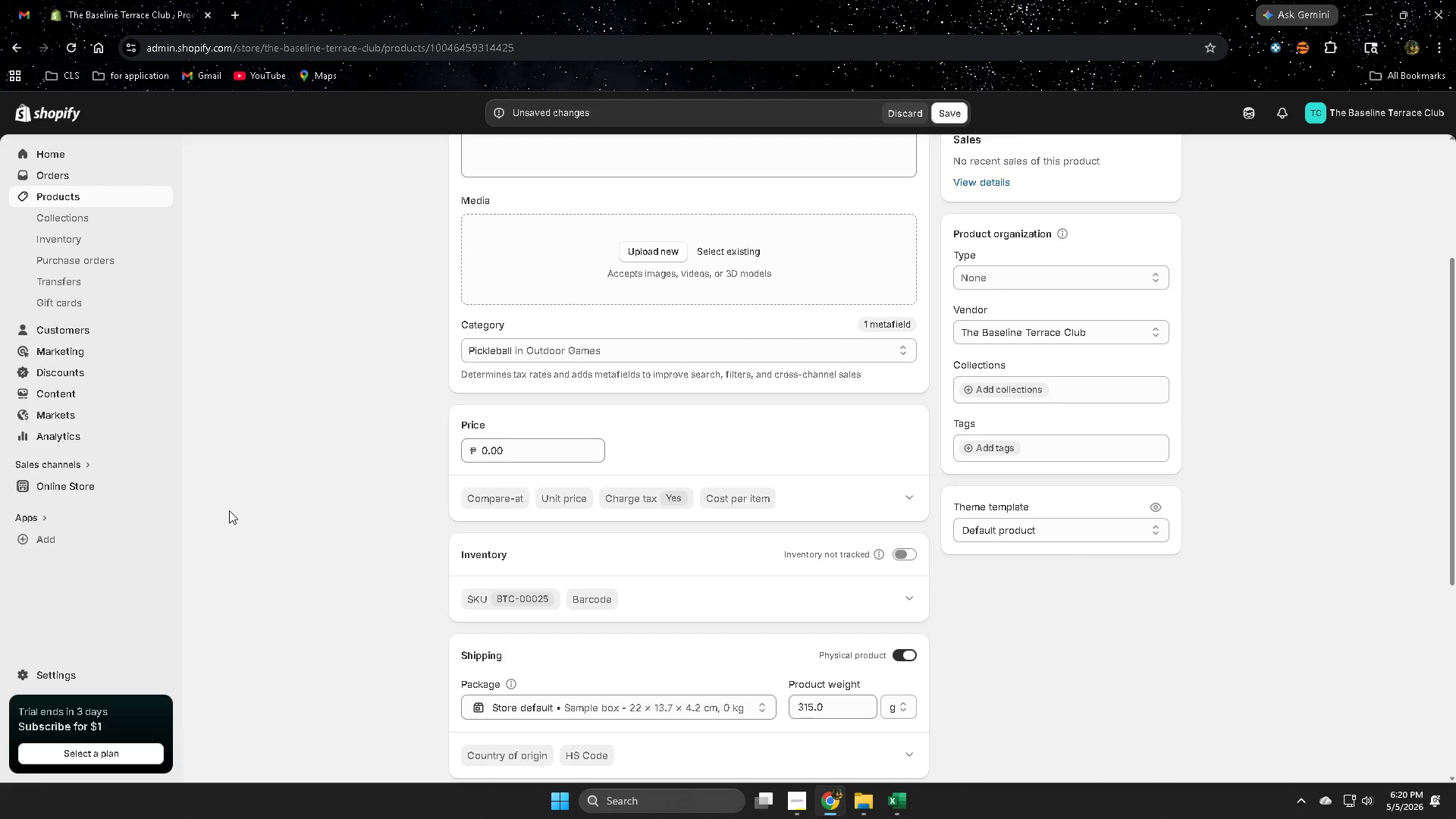 
double_click([950, 116])
 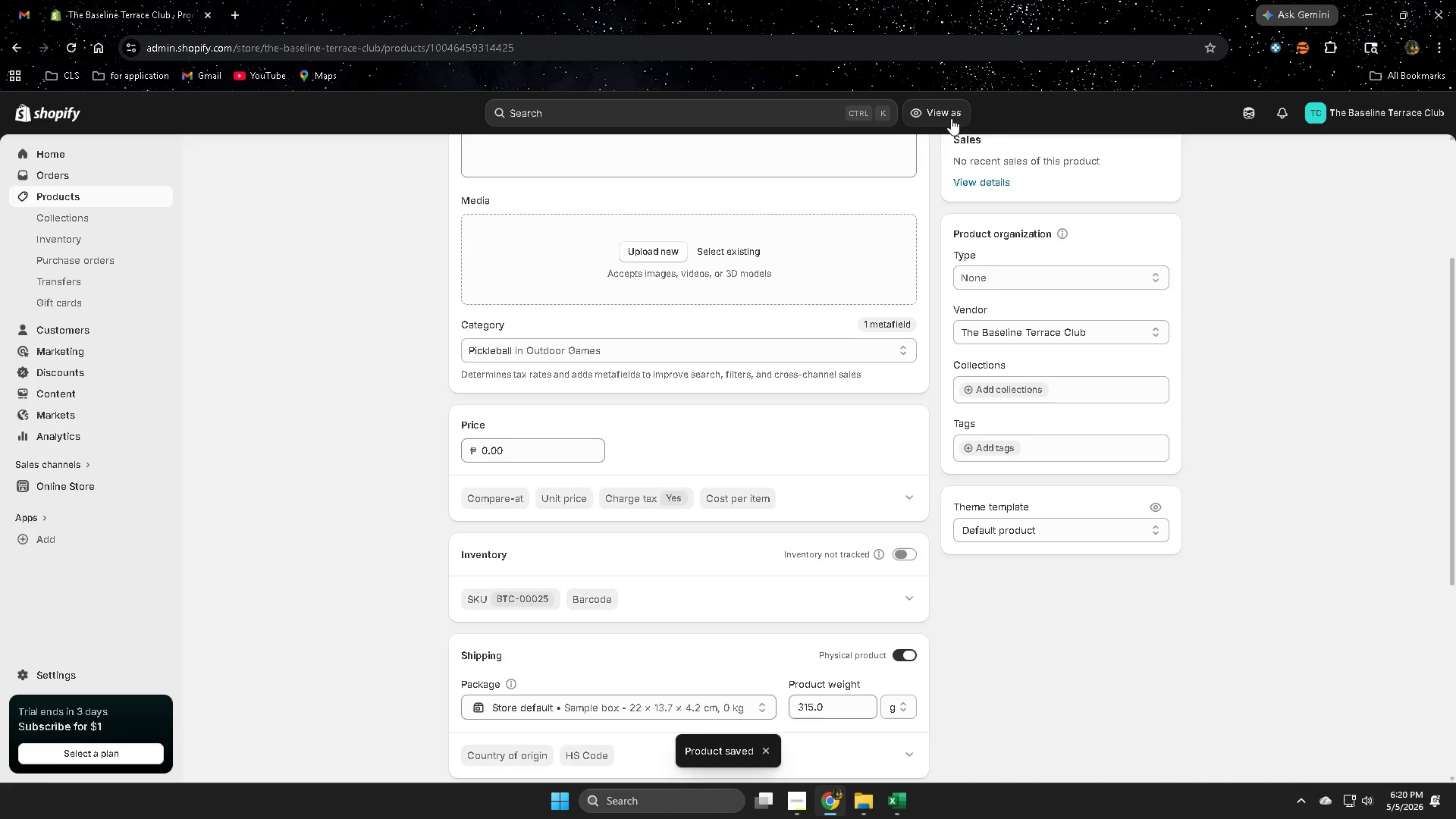 
wait(5.2)
 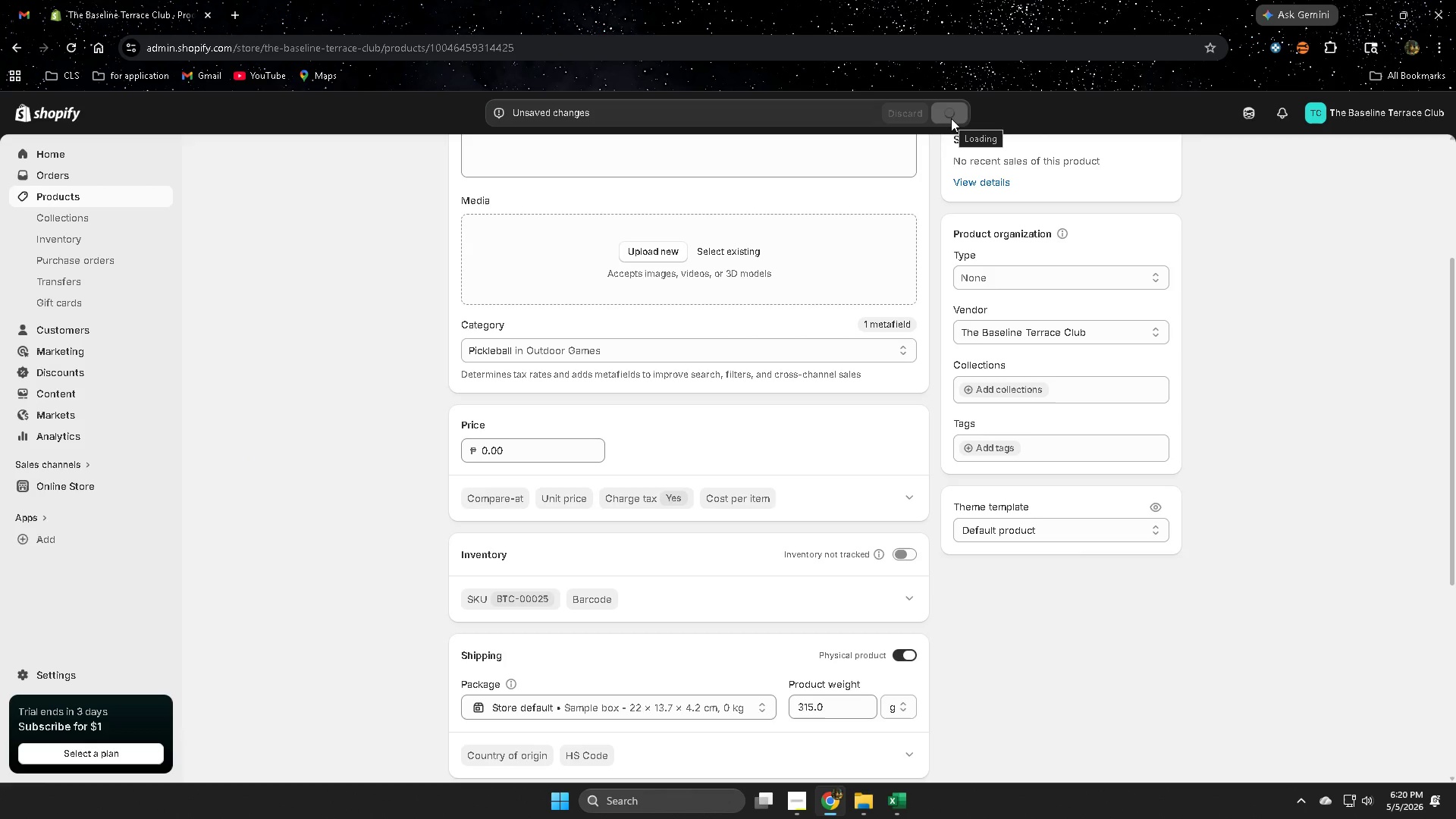 
scroll: coordinate [1348, 416], scroll_direction: none, amount: 0.0
 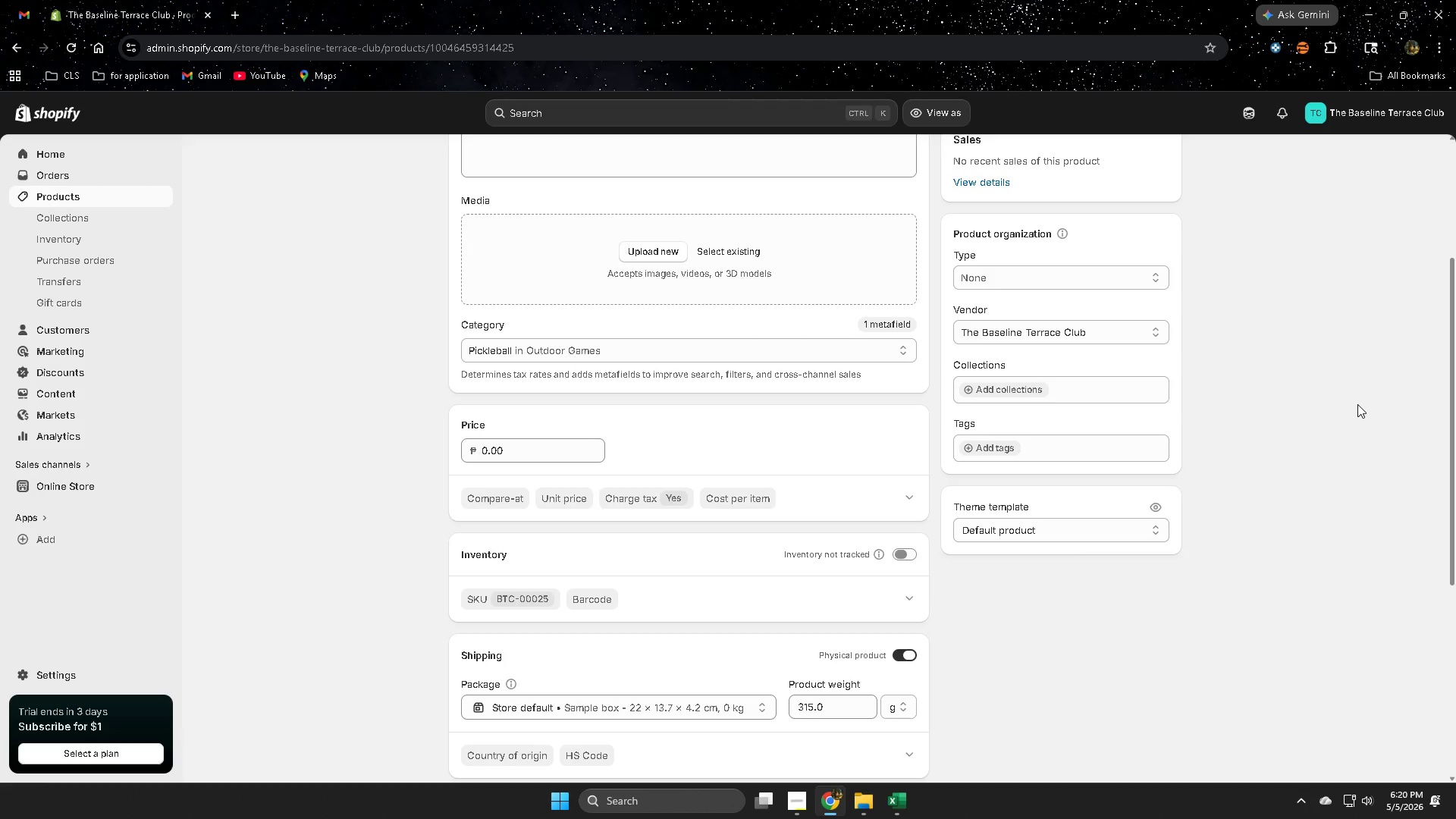 
wait(13.42)
 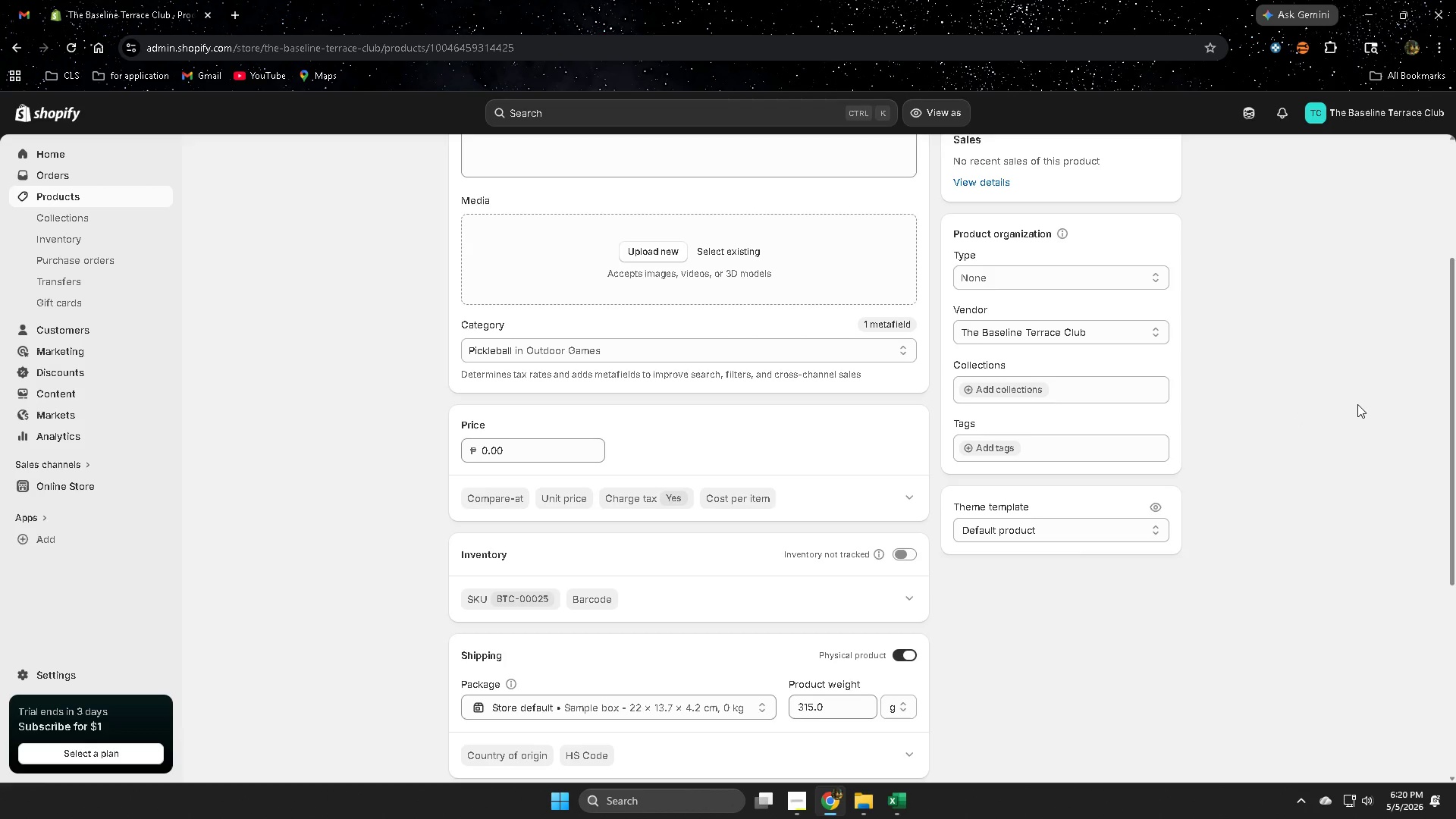 
scroll: coordinate [404, 285], scroll_direction: up, amount: 6.0
 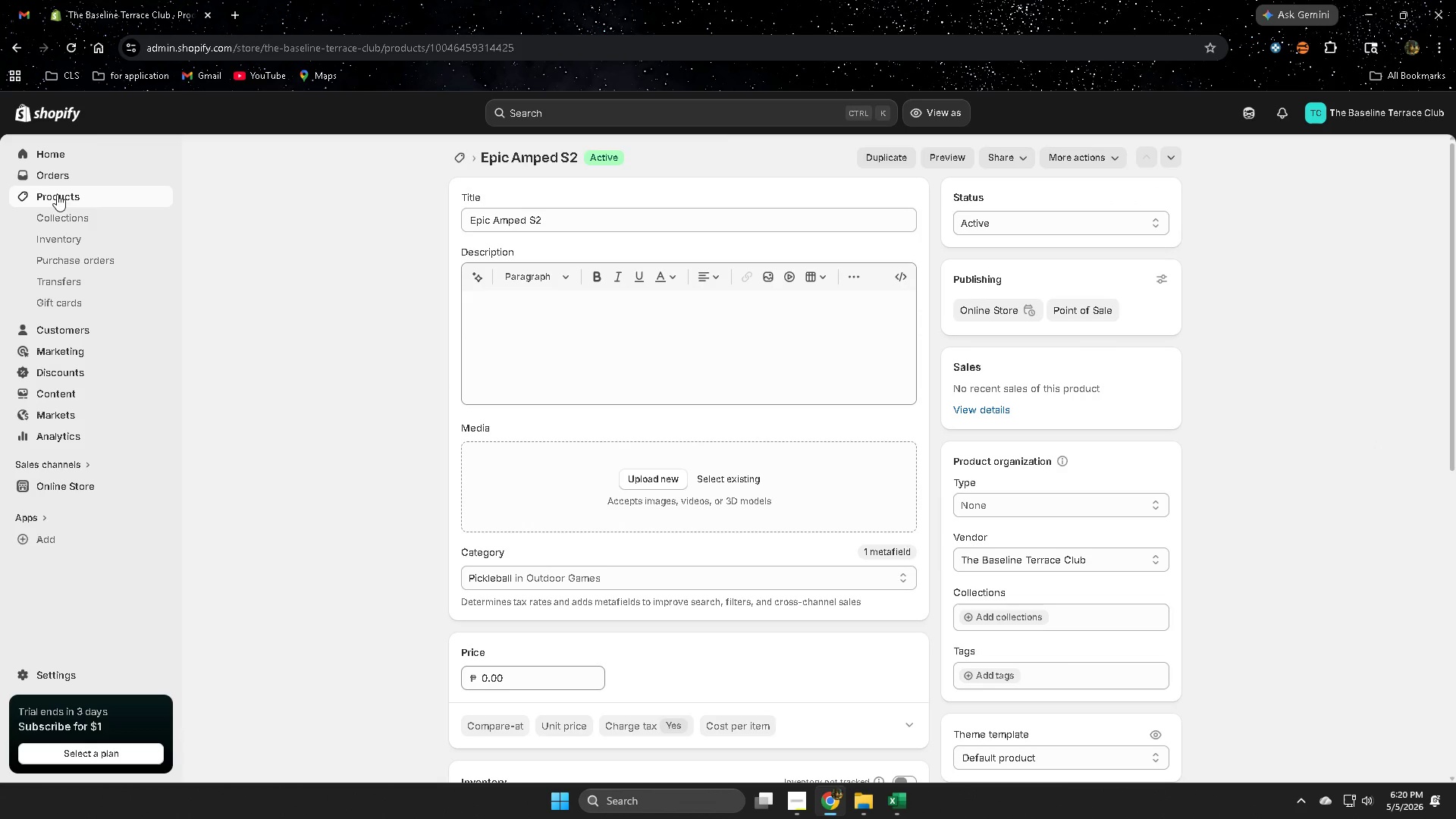 
left_click([60, 194])
 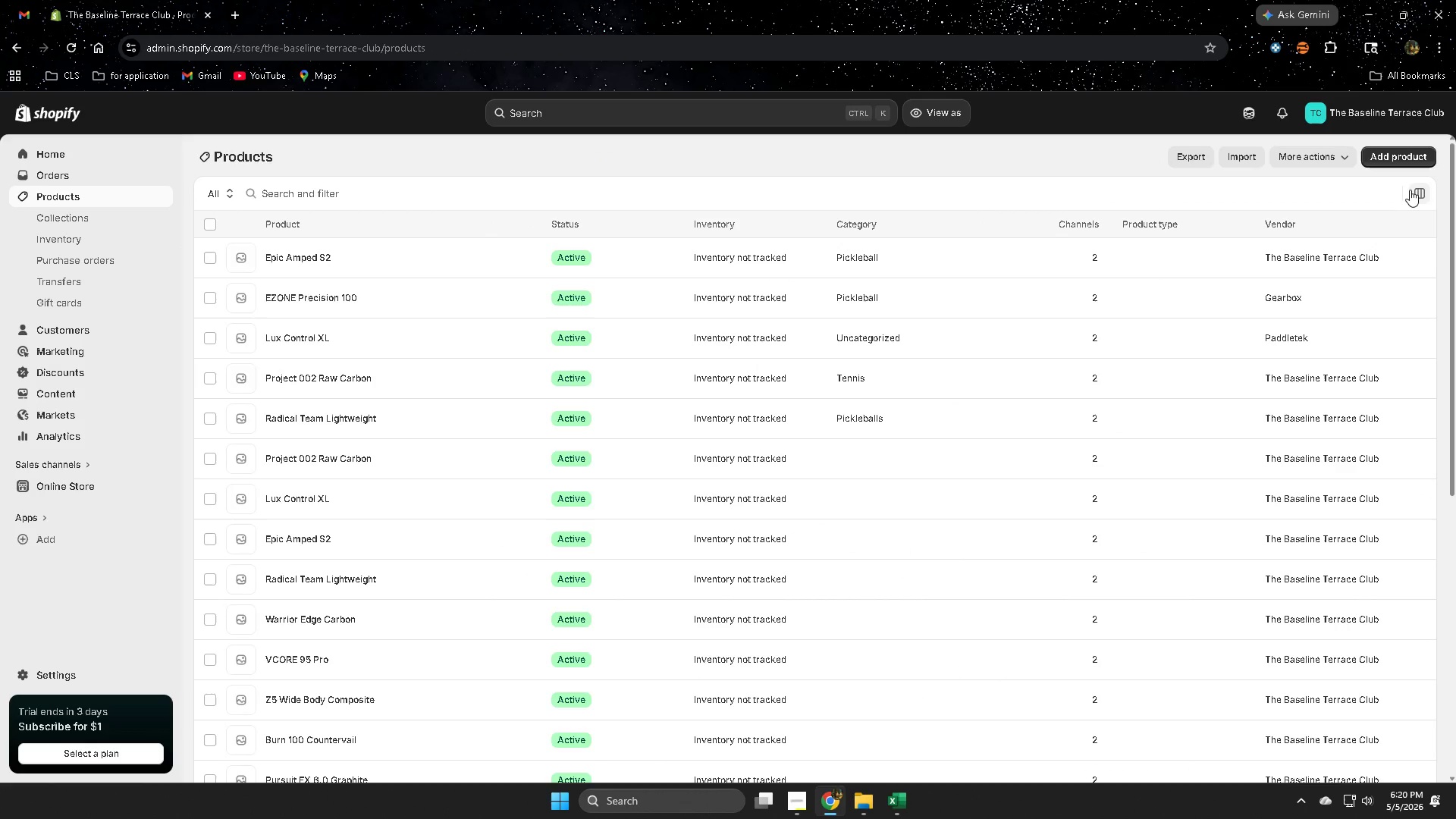 
wait(5.06)
 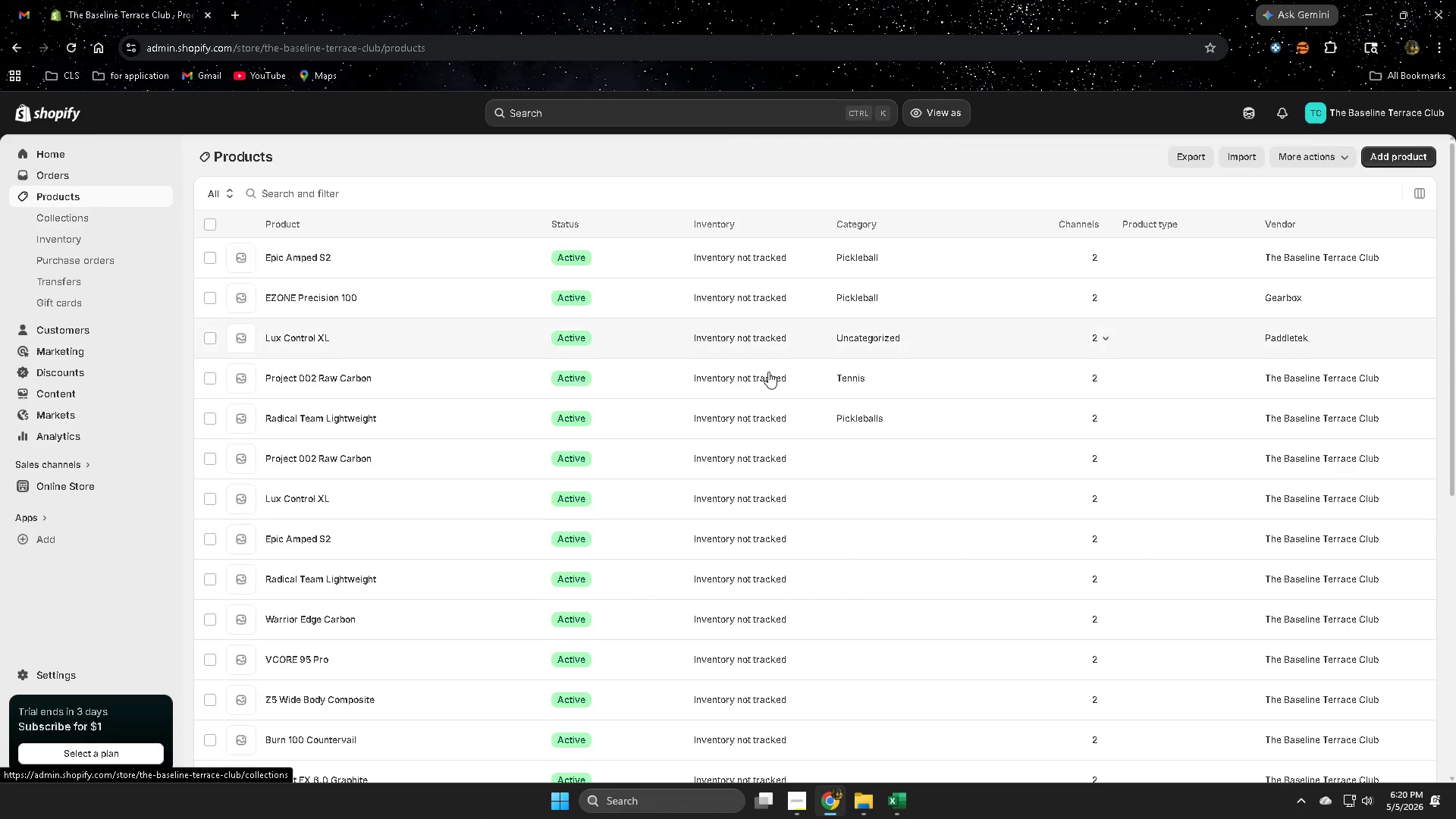 
left_click([1405, 158])
 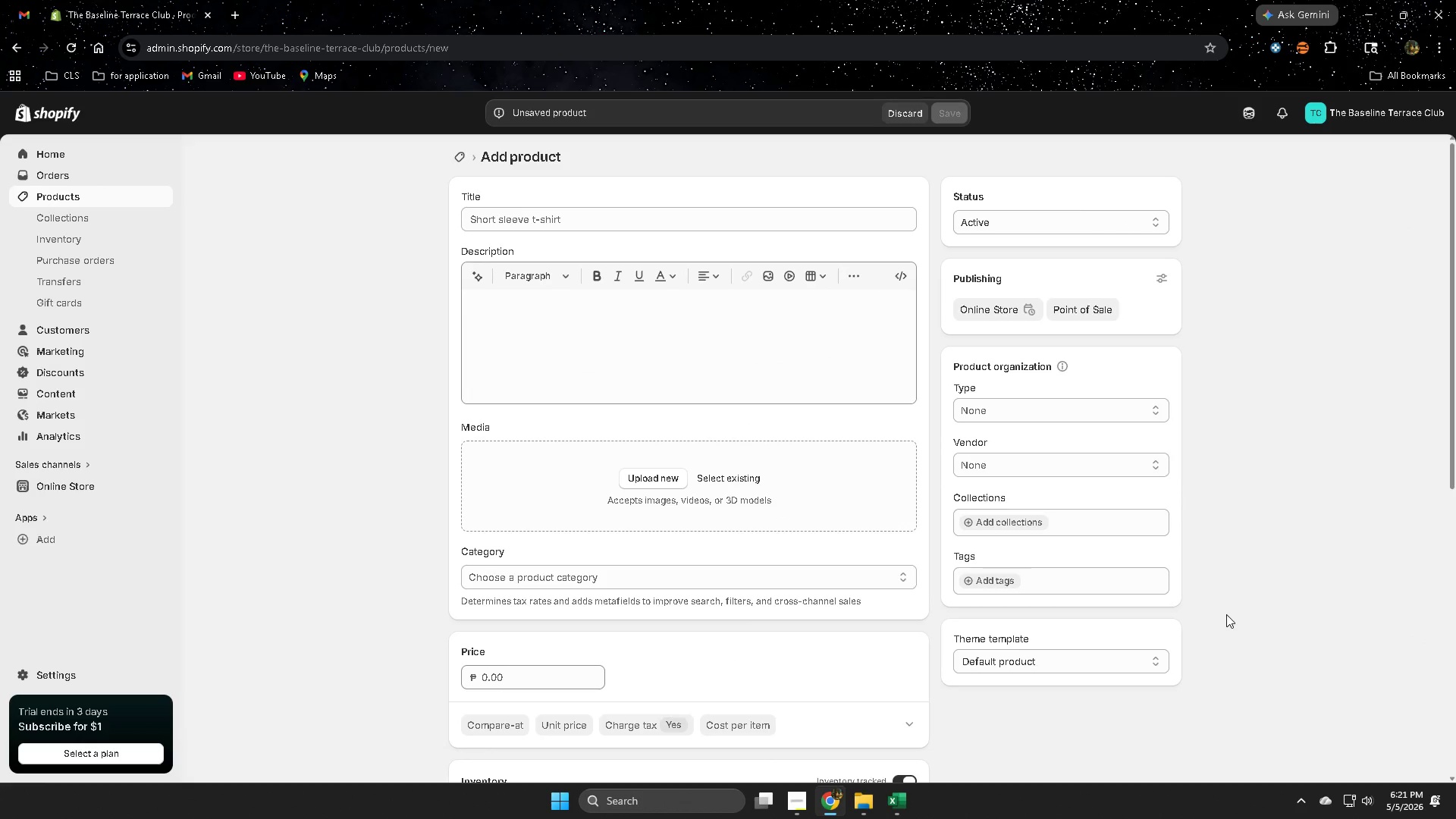 
left_click([905, 809])
 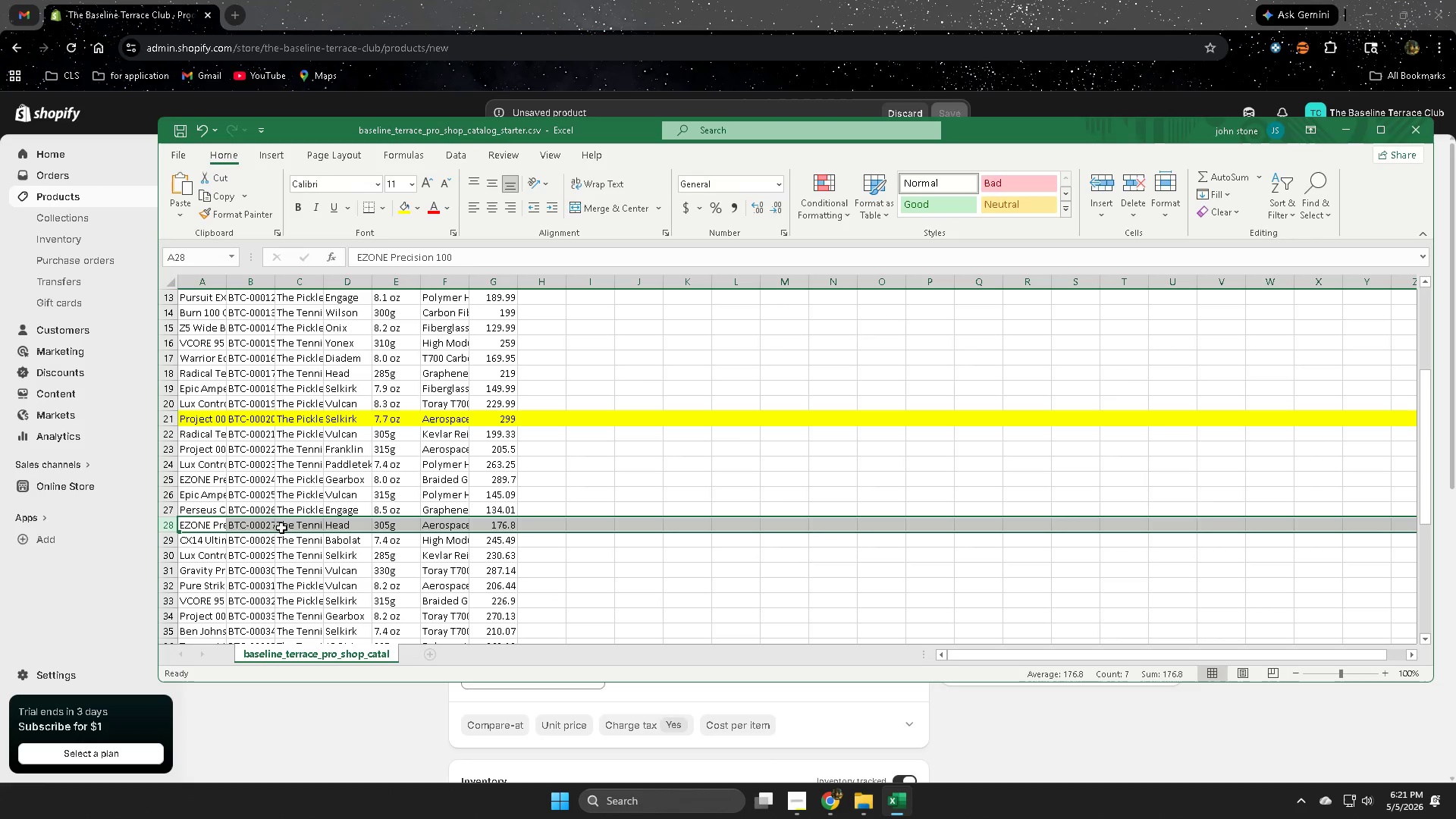 
double_click([263, 526])
 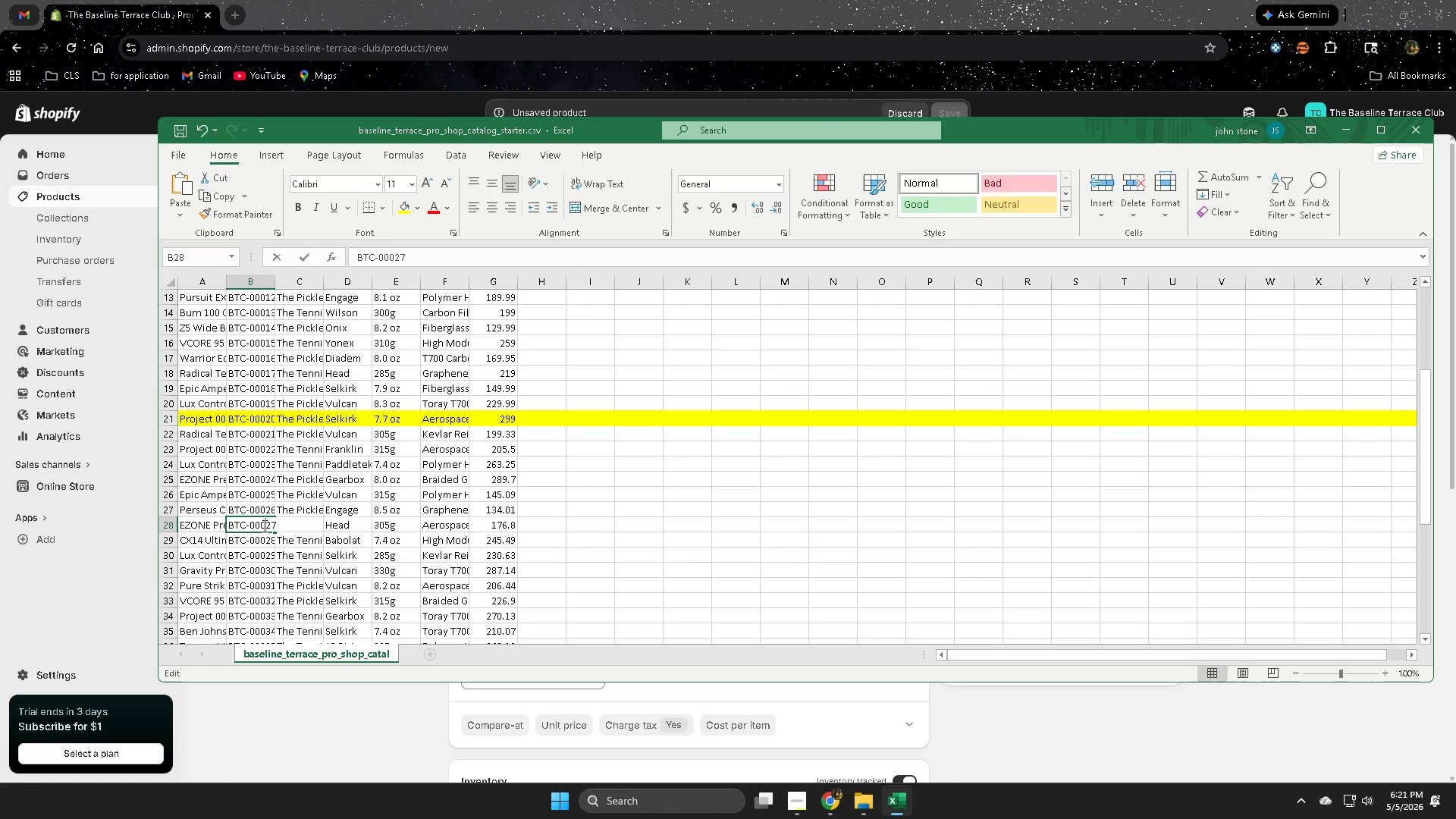 
triple_click([263, 526])
 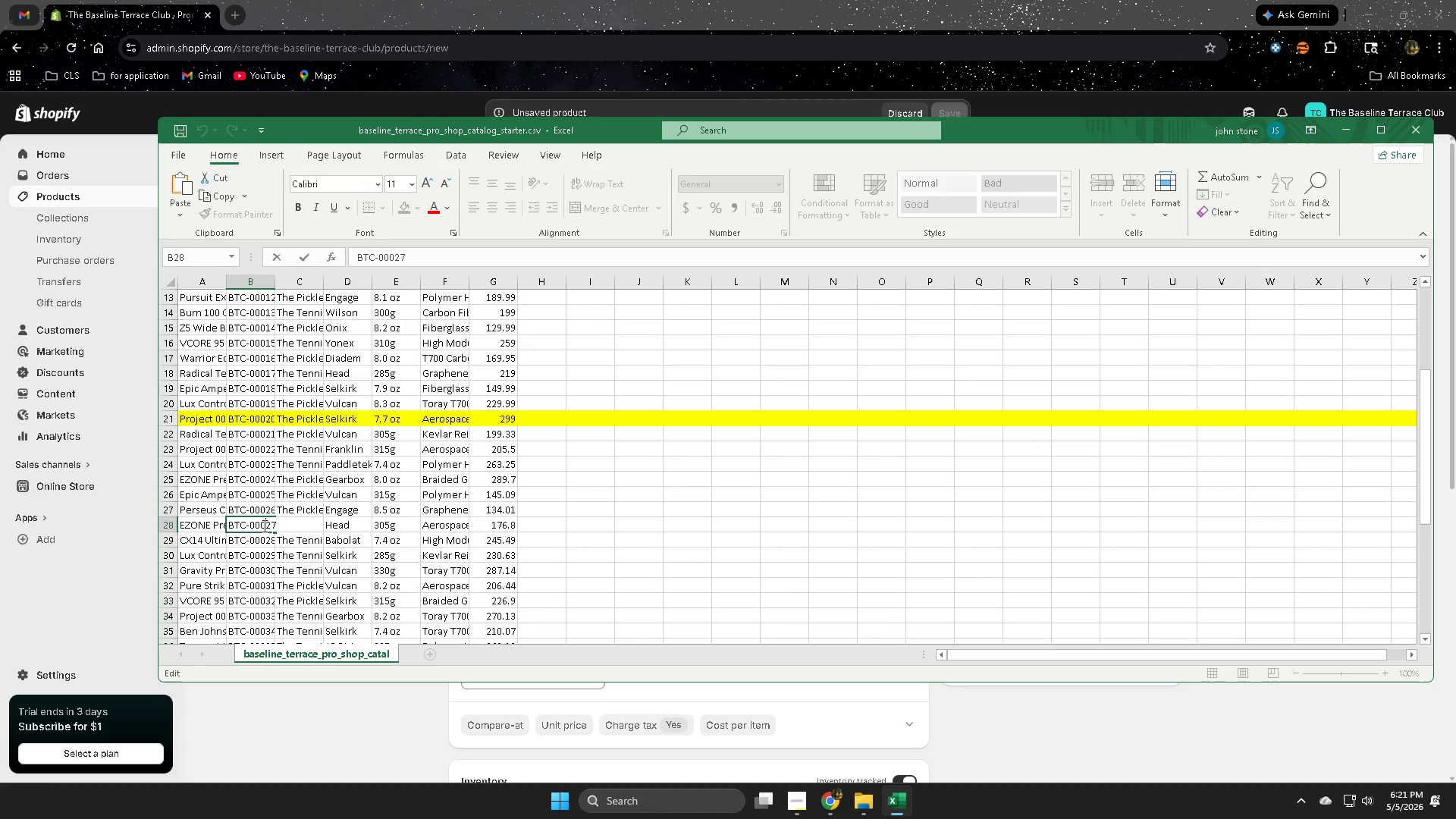 
triple_click([263, 526])
 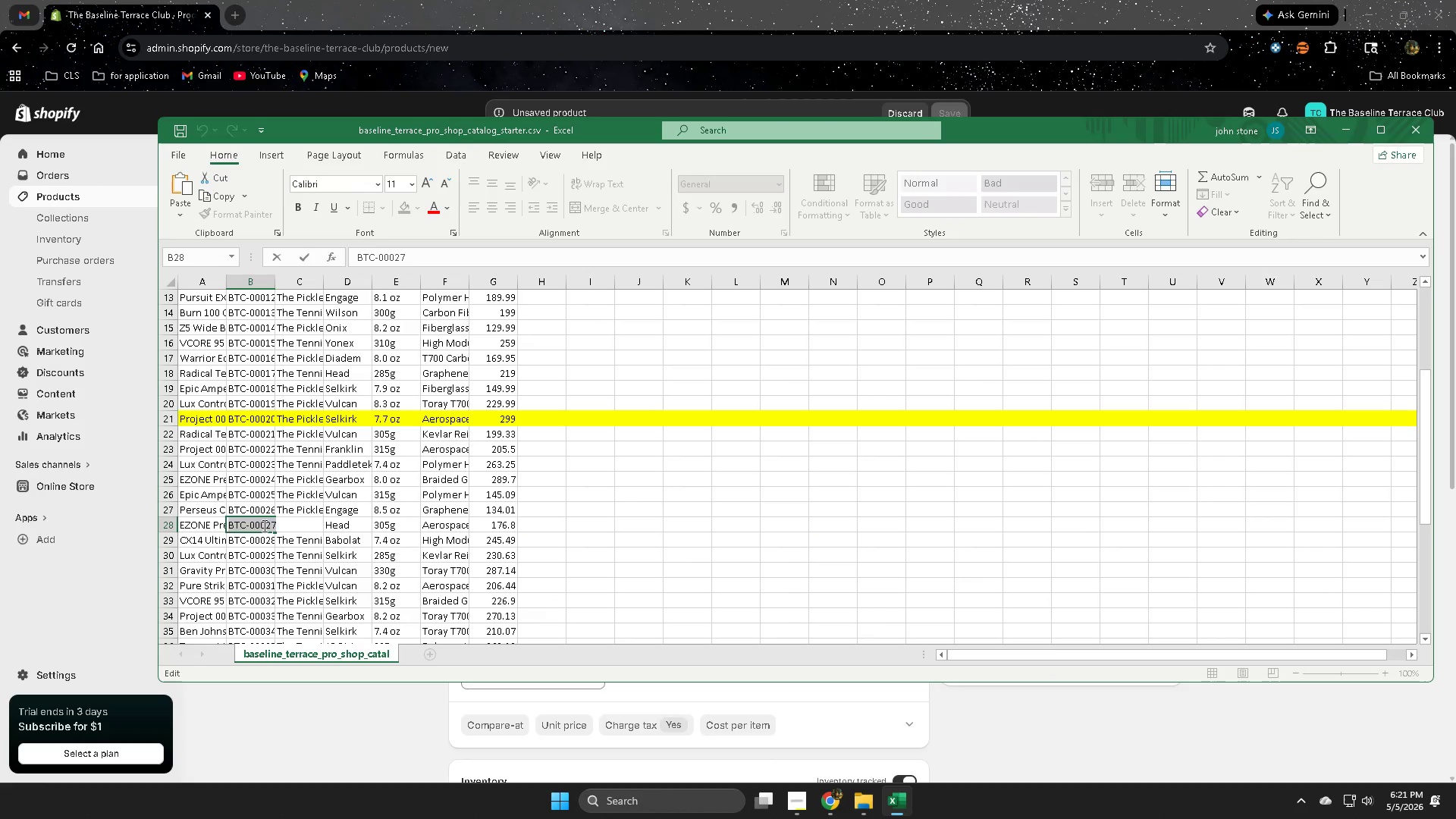 
triple_click([263, 526])
 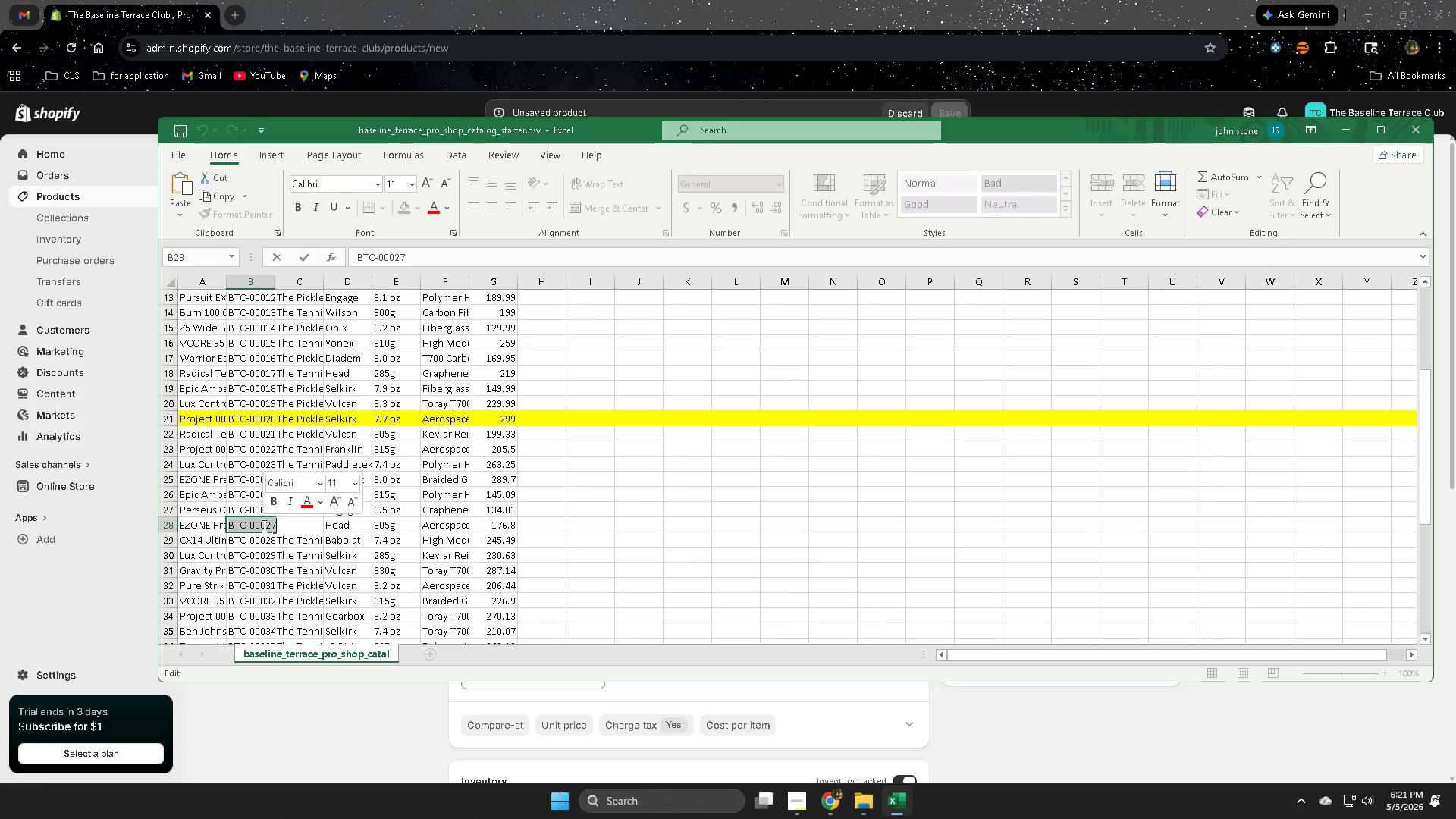 
triple_click([263, 526])
 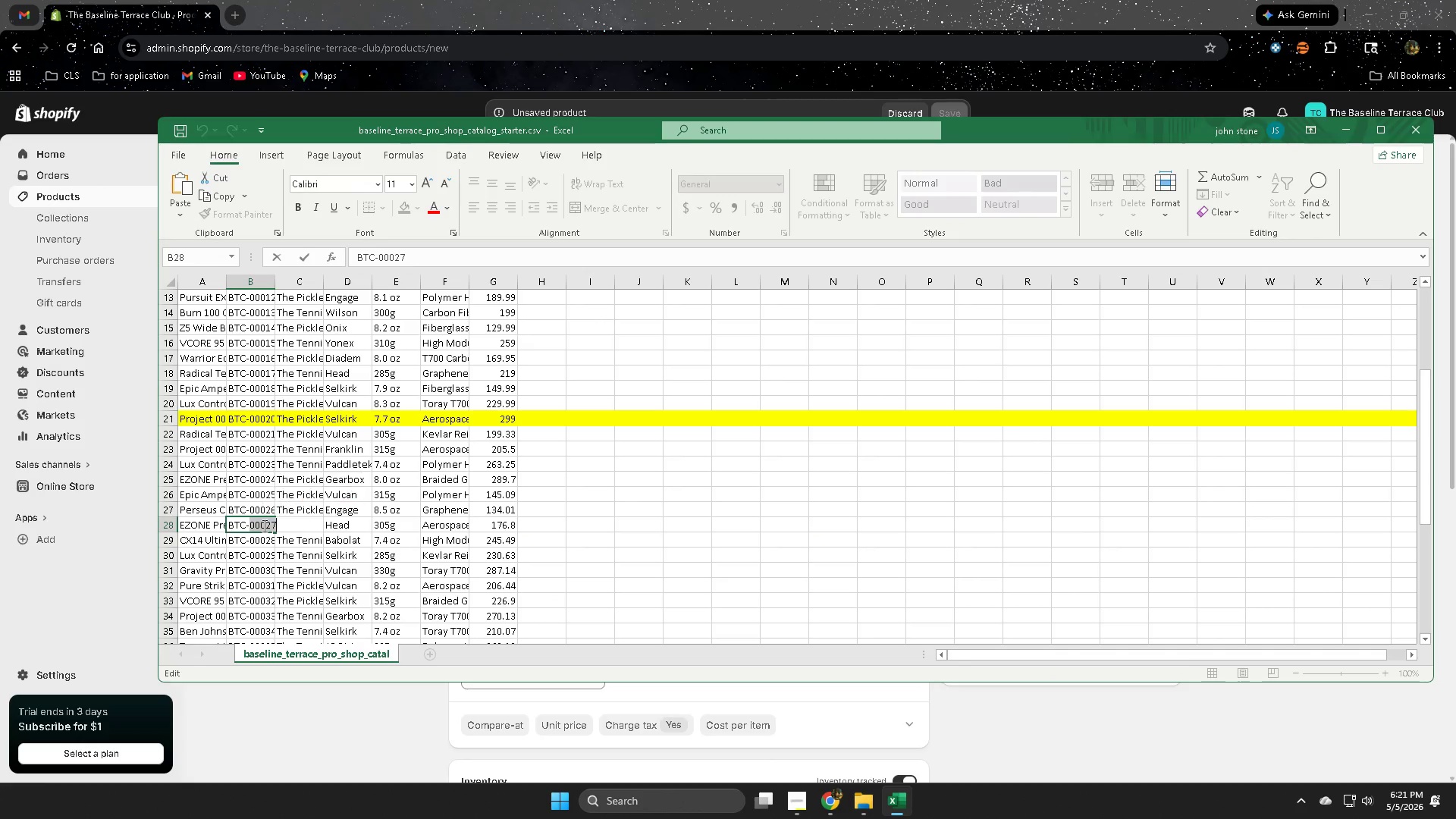 
key(Control+ControlLeft)
 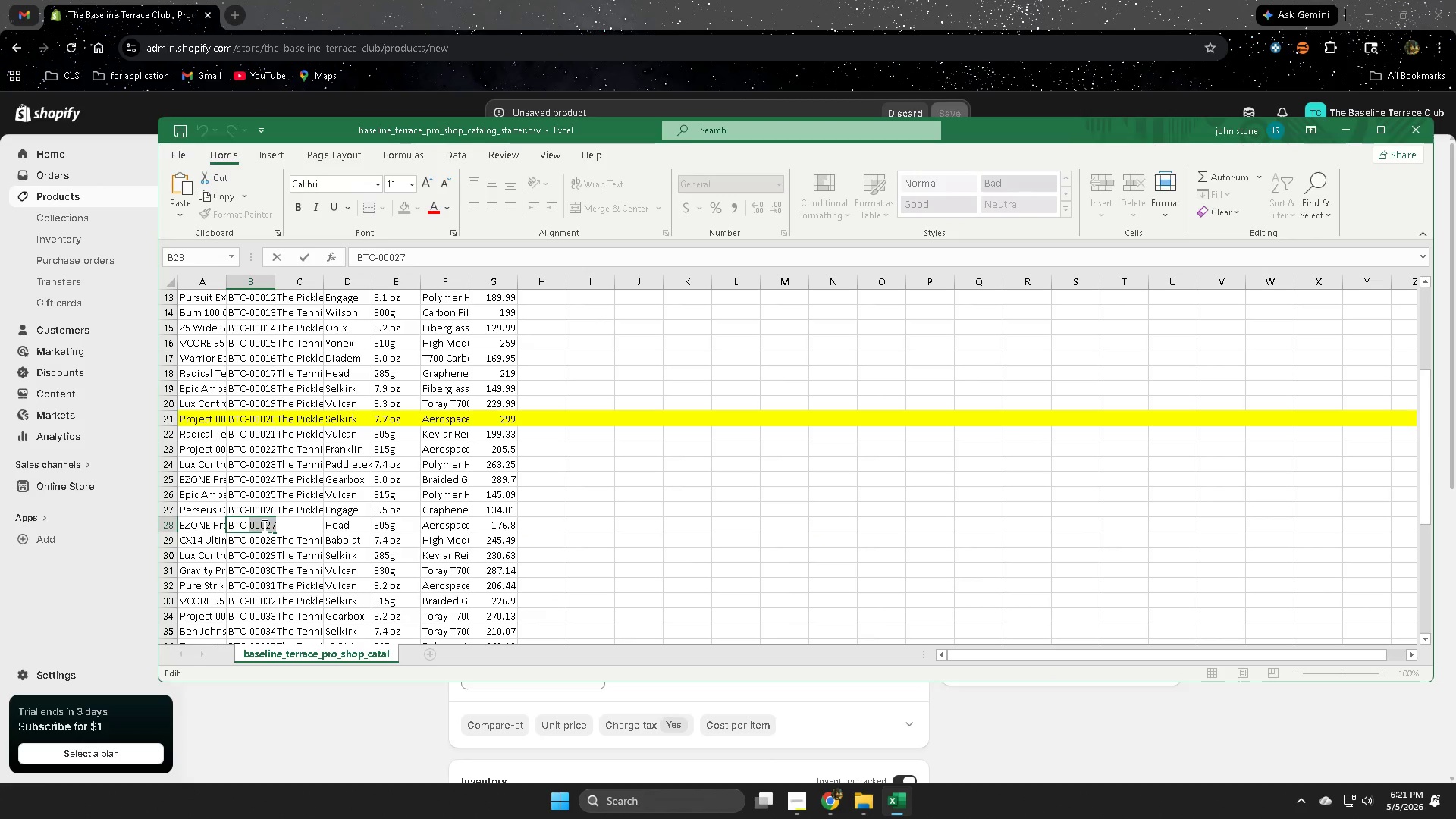 
left_click([263, 526])
 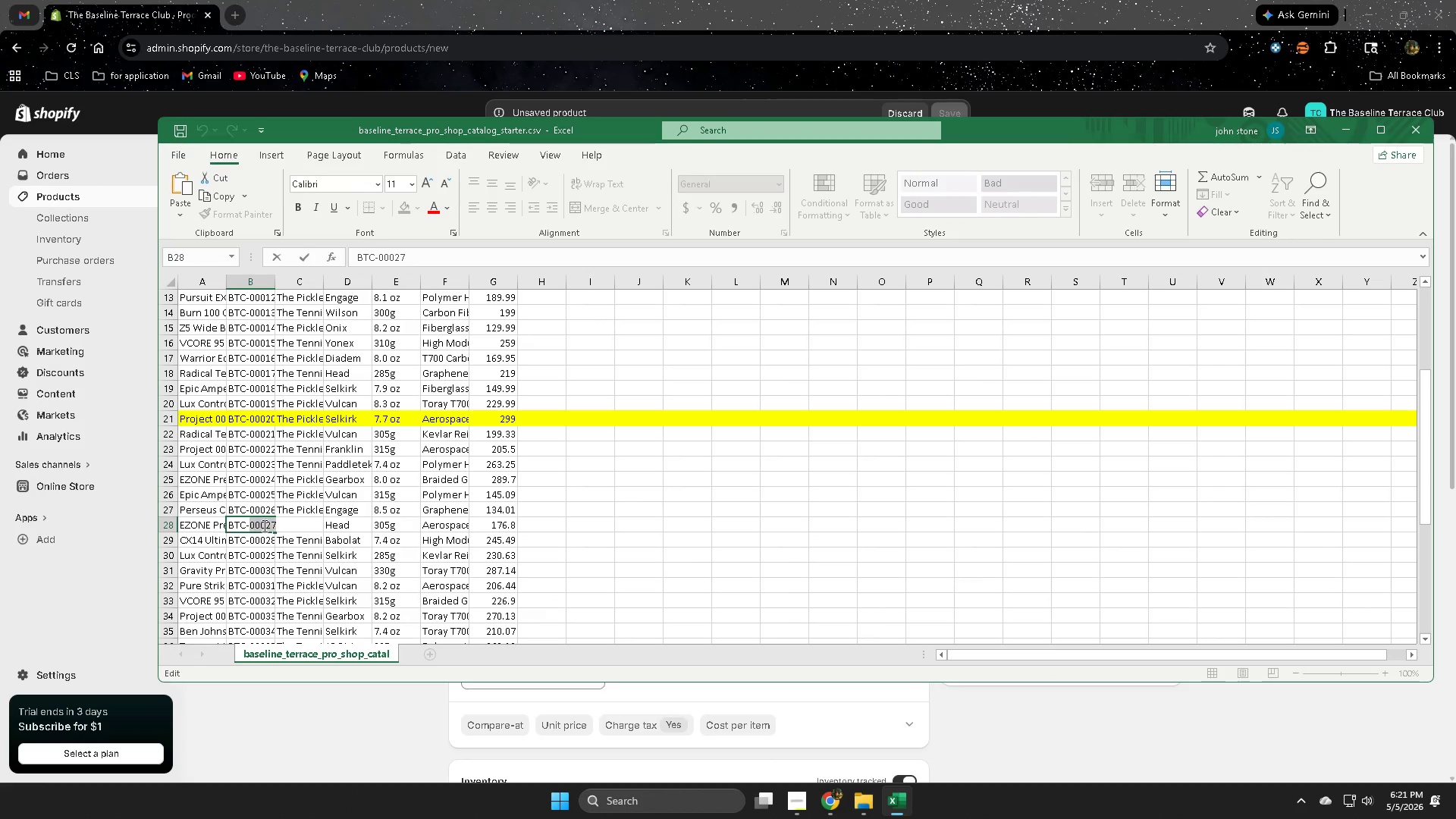 
left_click_drag(start_coordinate=[263, 526], to_coordinate=[237, 526])
 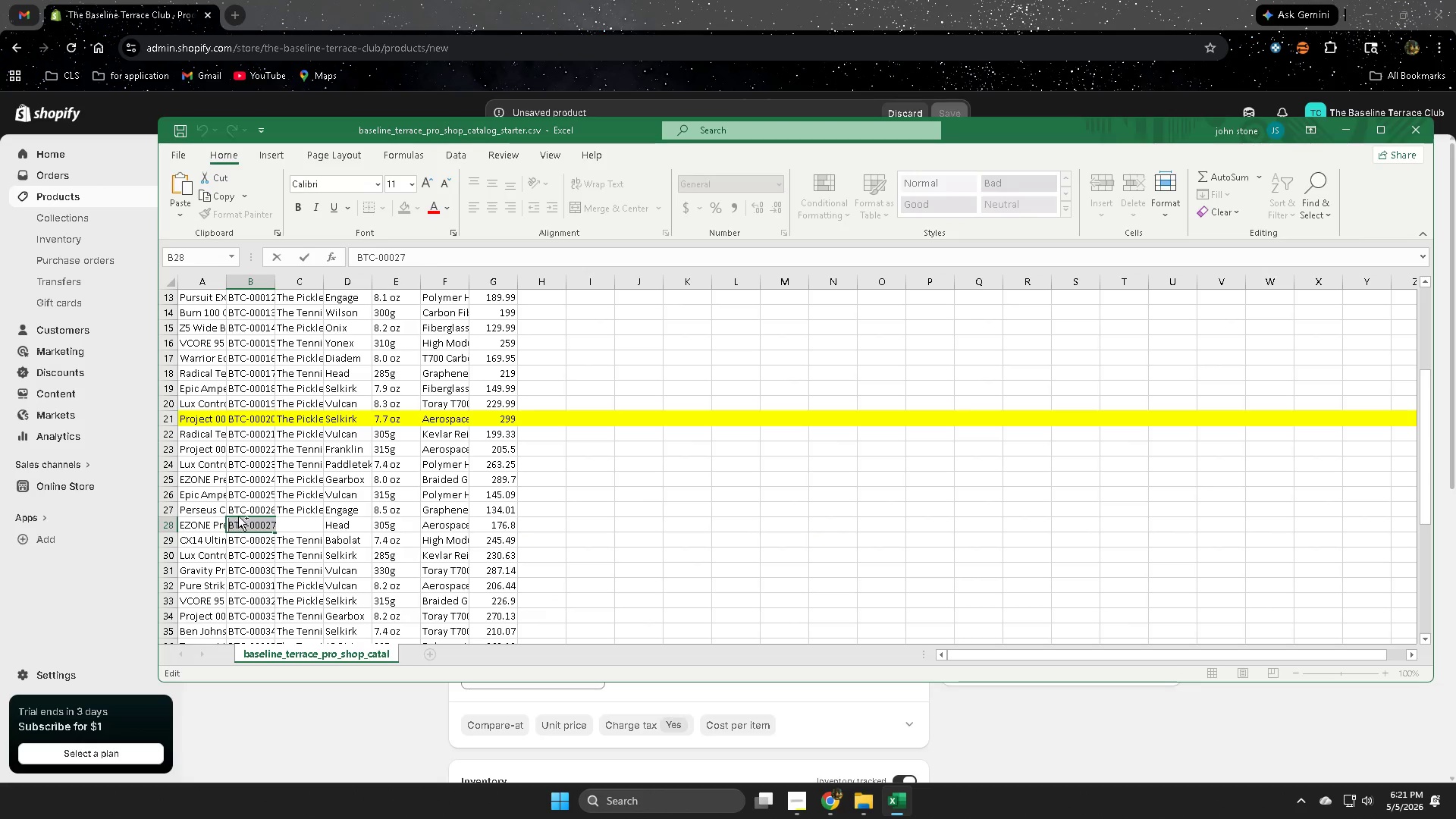 
key(Control+ControlLeft)
 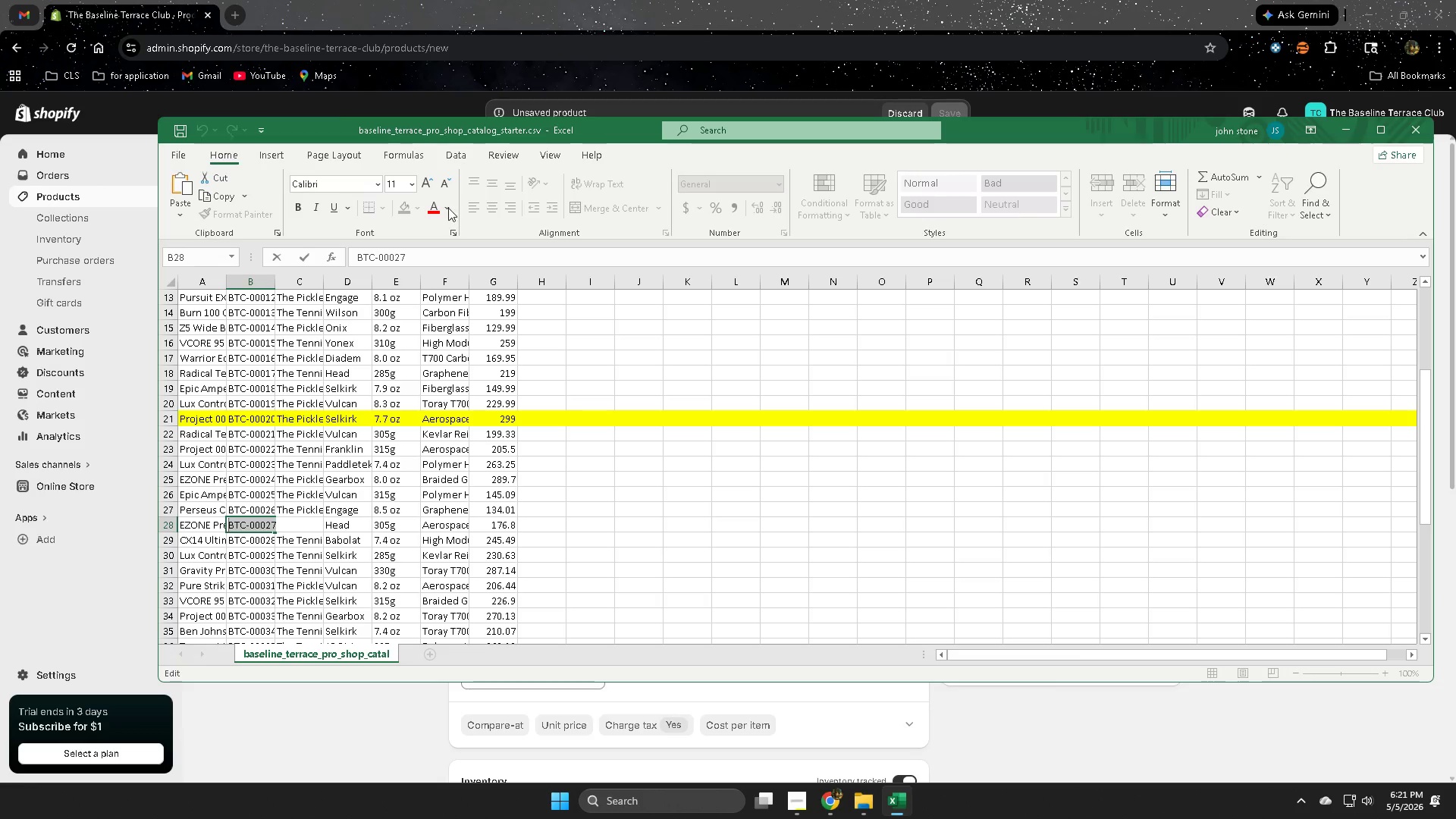 
key(Control+C)
 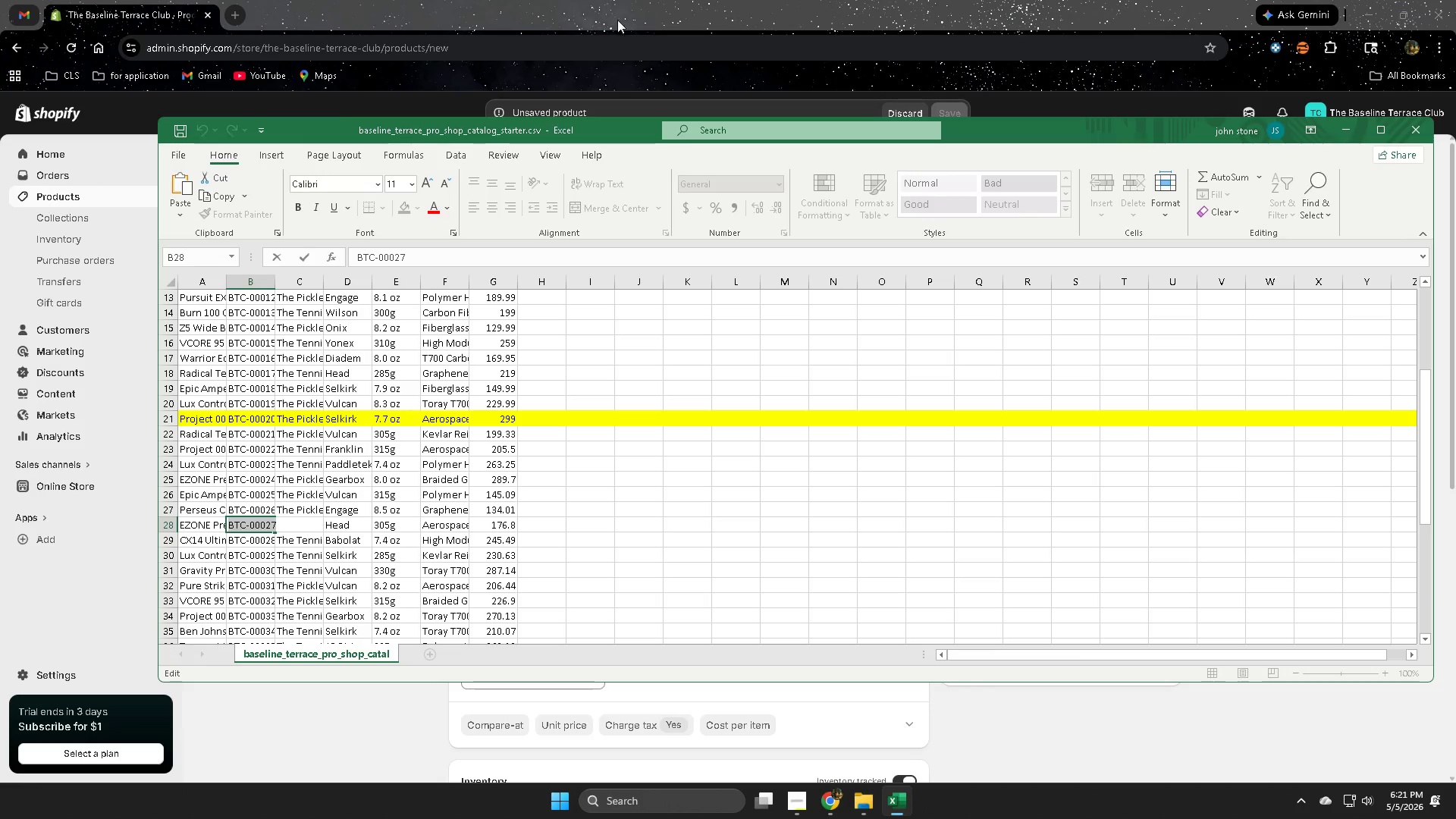 
left_click([624, 11])
 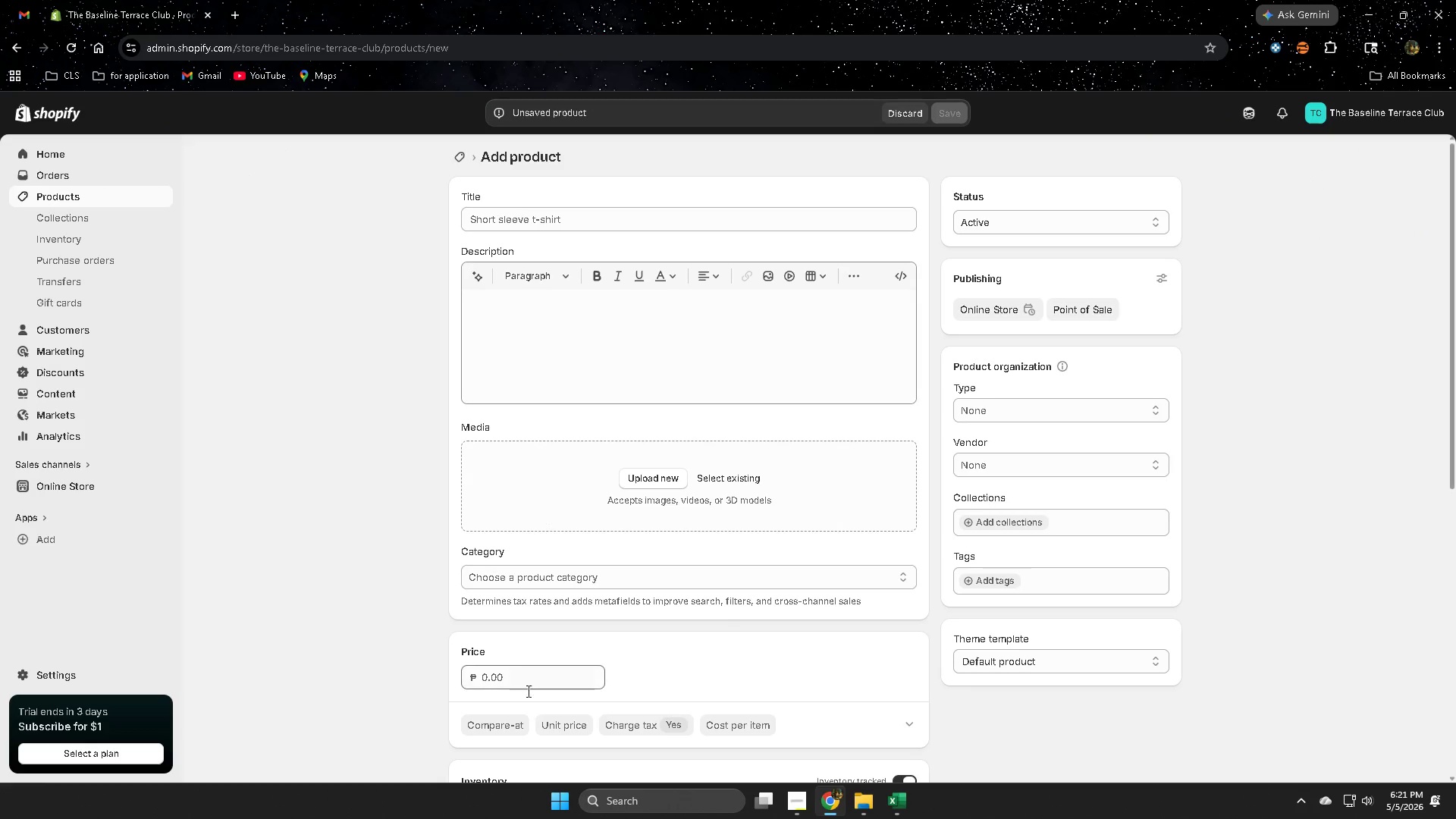 
scroll: coordinate [658, 682], scroll_direction: down, amount: 7.0
 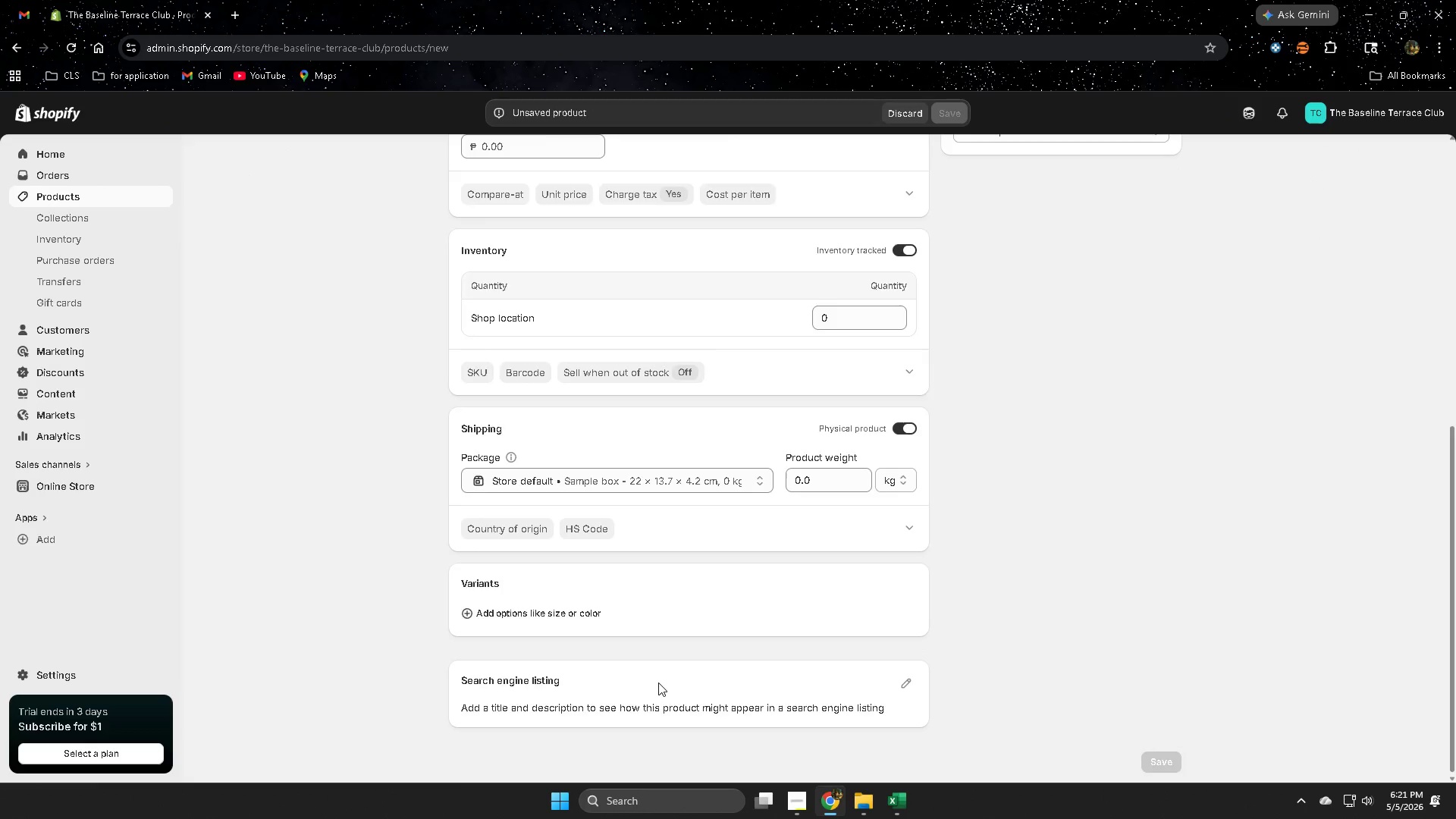 
scroll: coordinate [658, 682], scroll_direction: up, amount: 2.0
 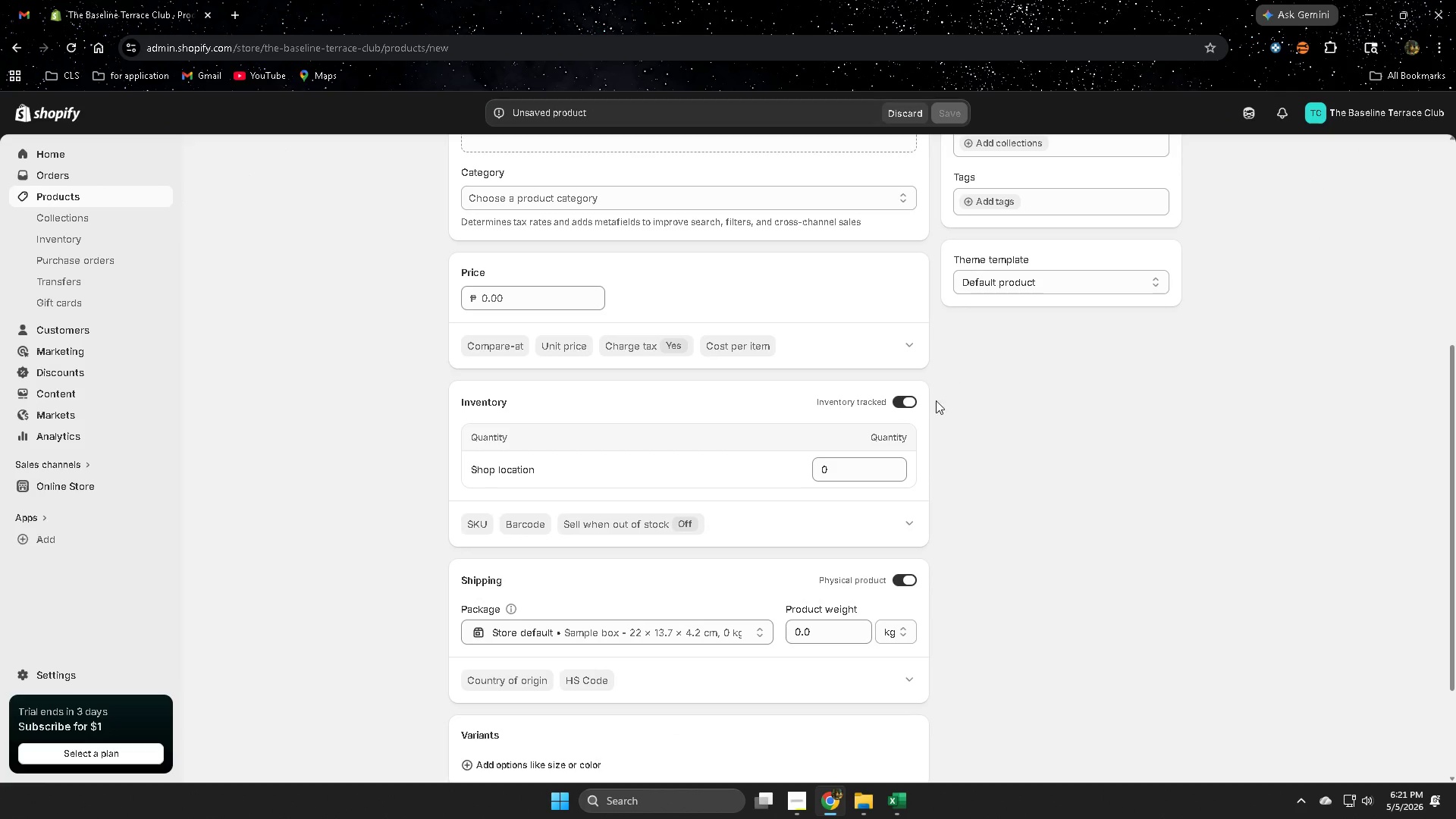 
left_click([904, 523])
 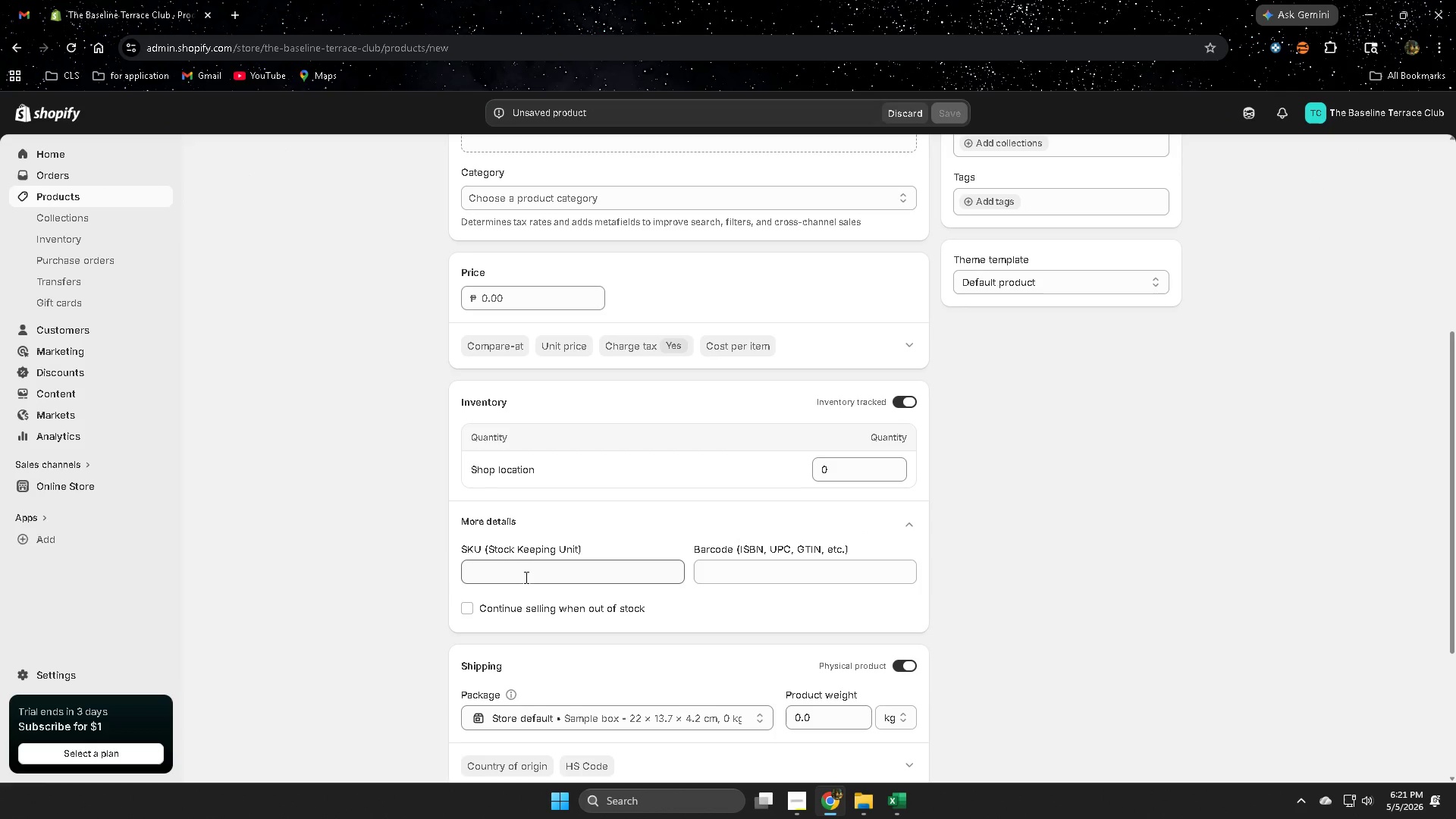 
left_click([529, 575])
 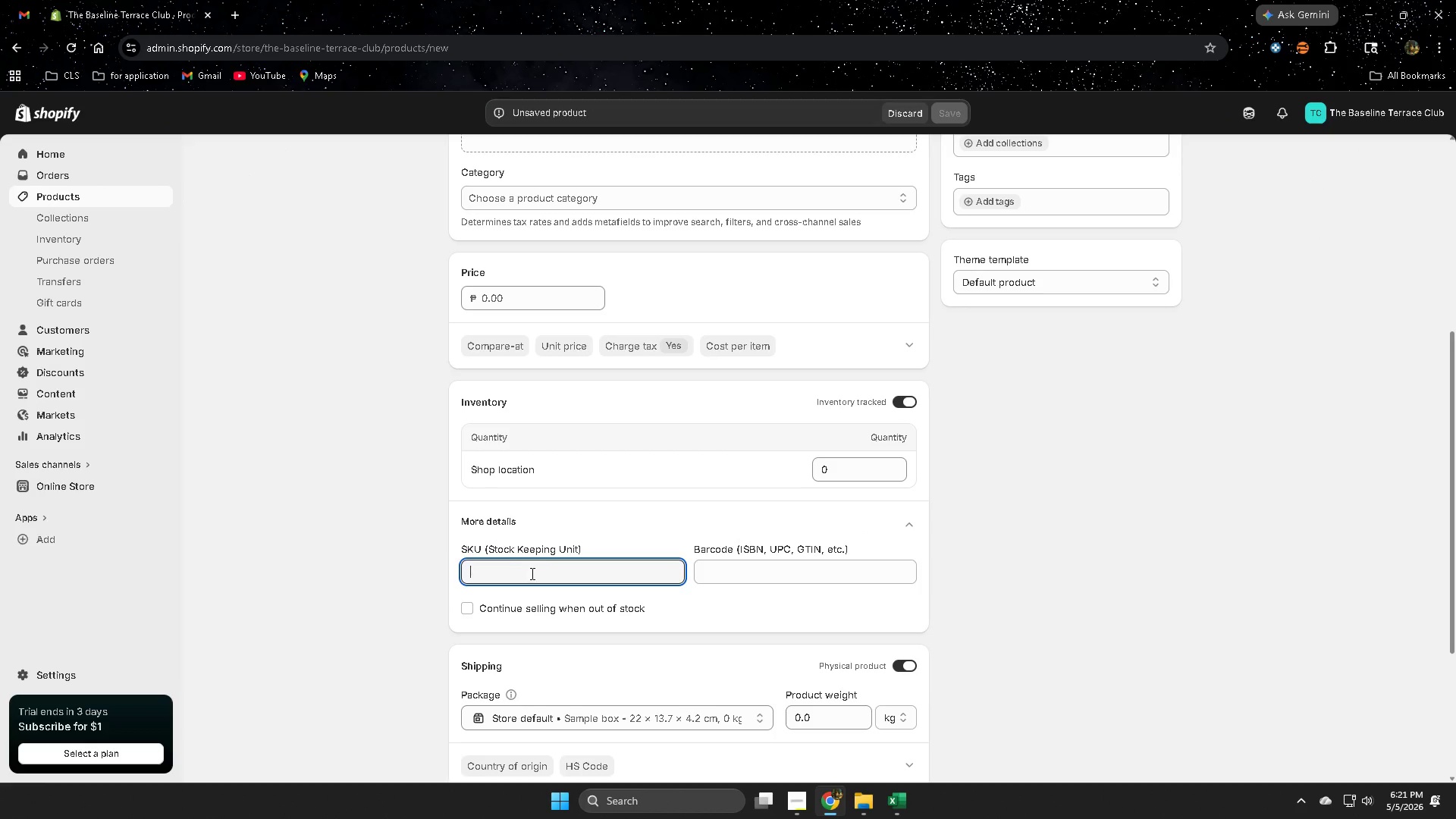 
key(Control+ControlLeft)
 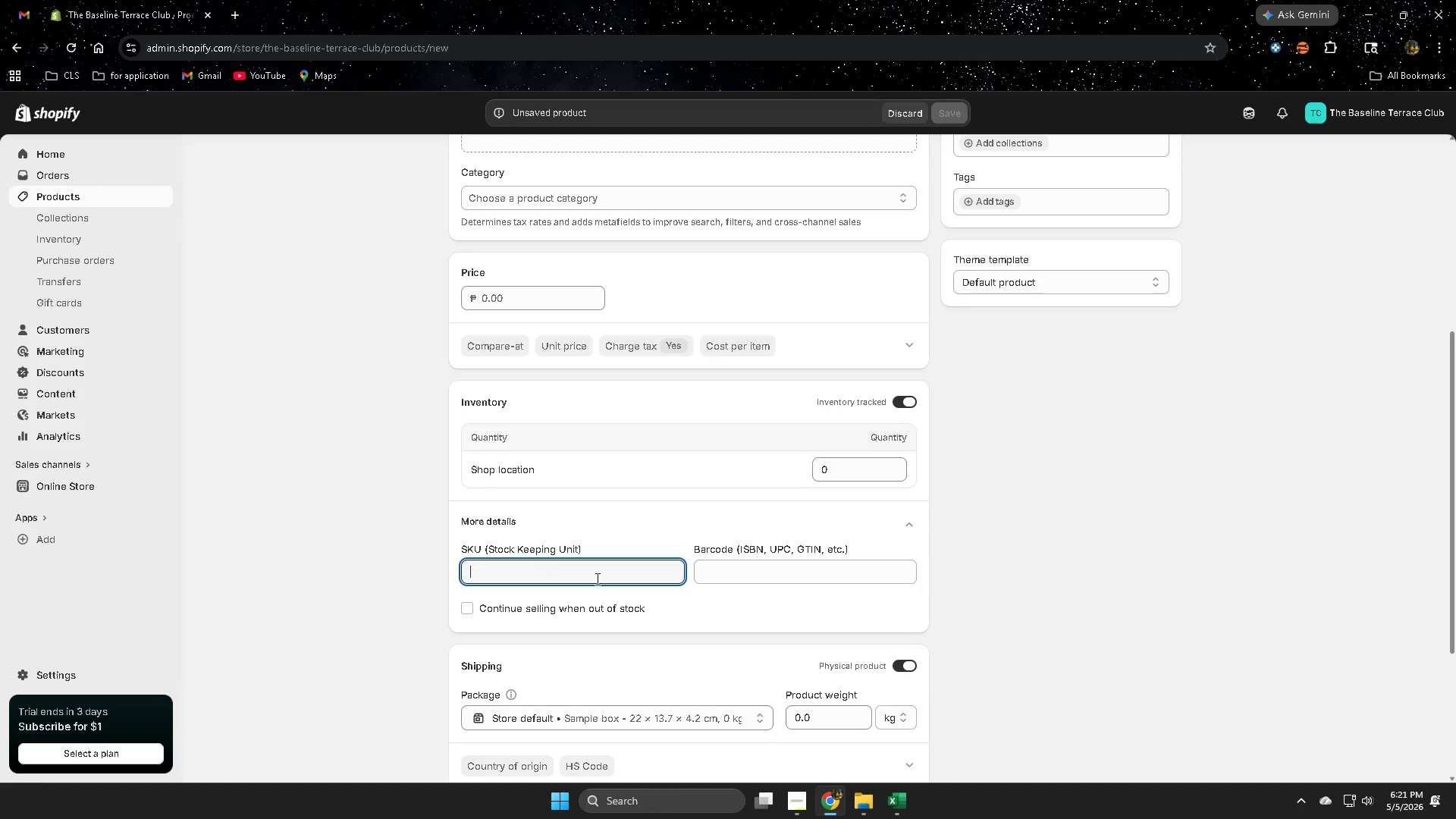 
key(Control+V)
 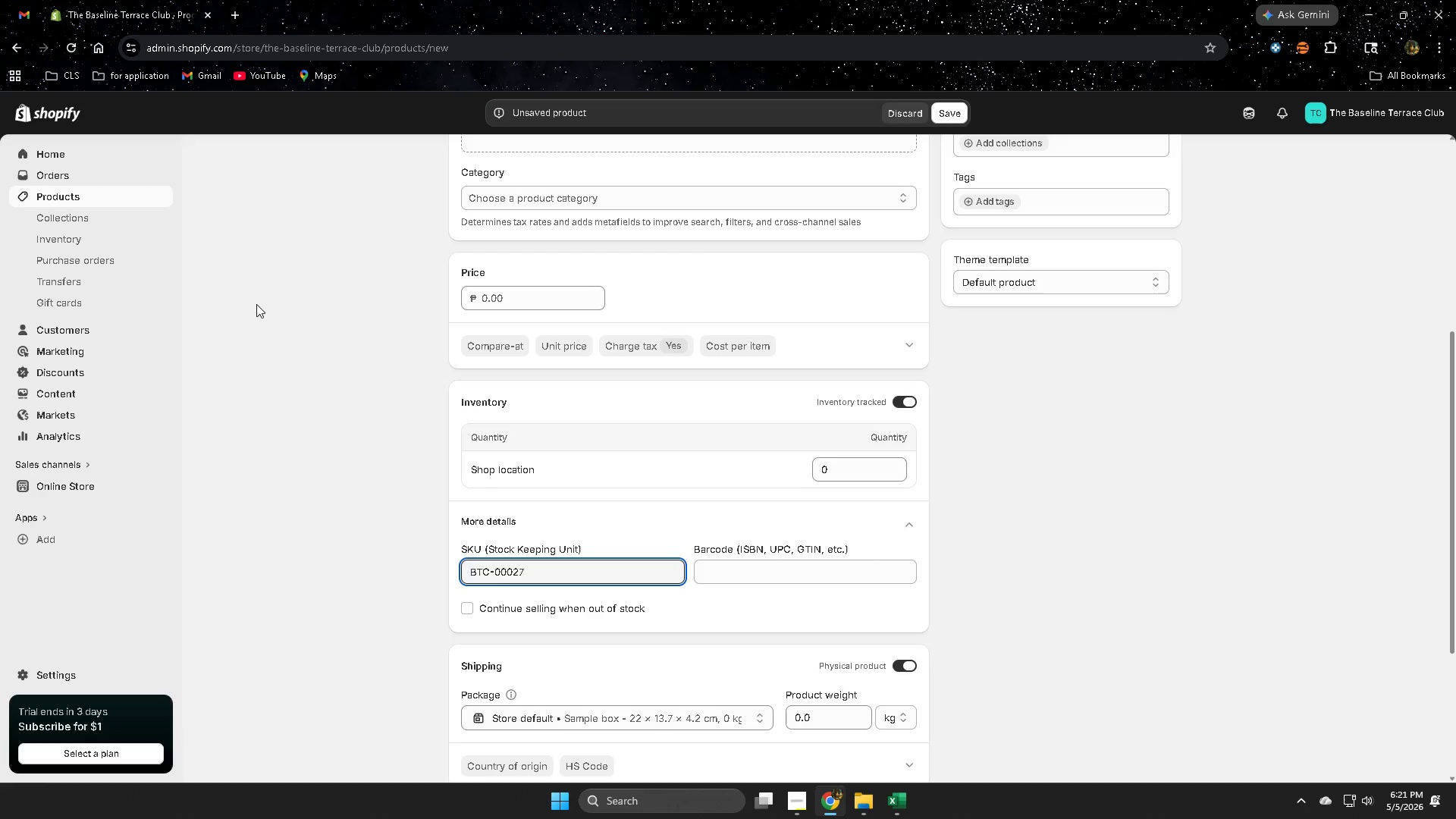 
wait(23.67)
 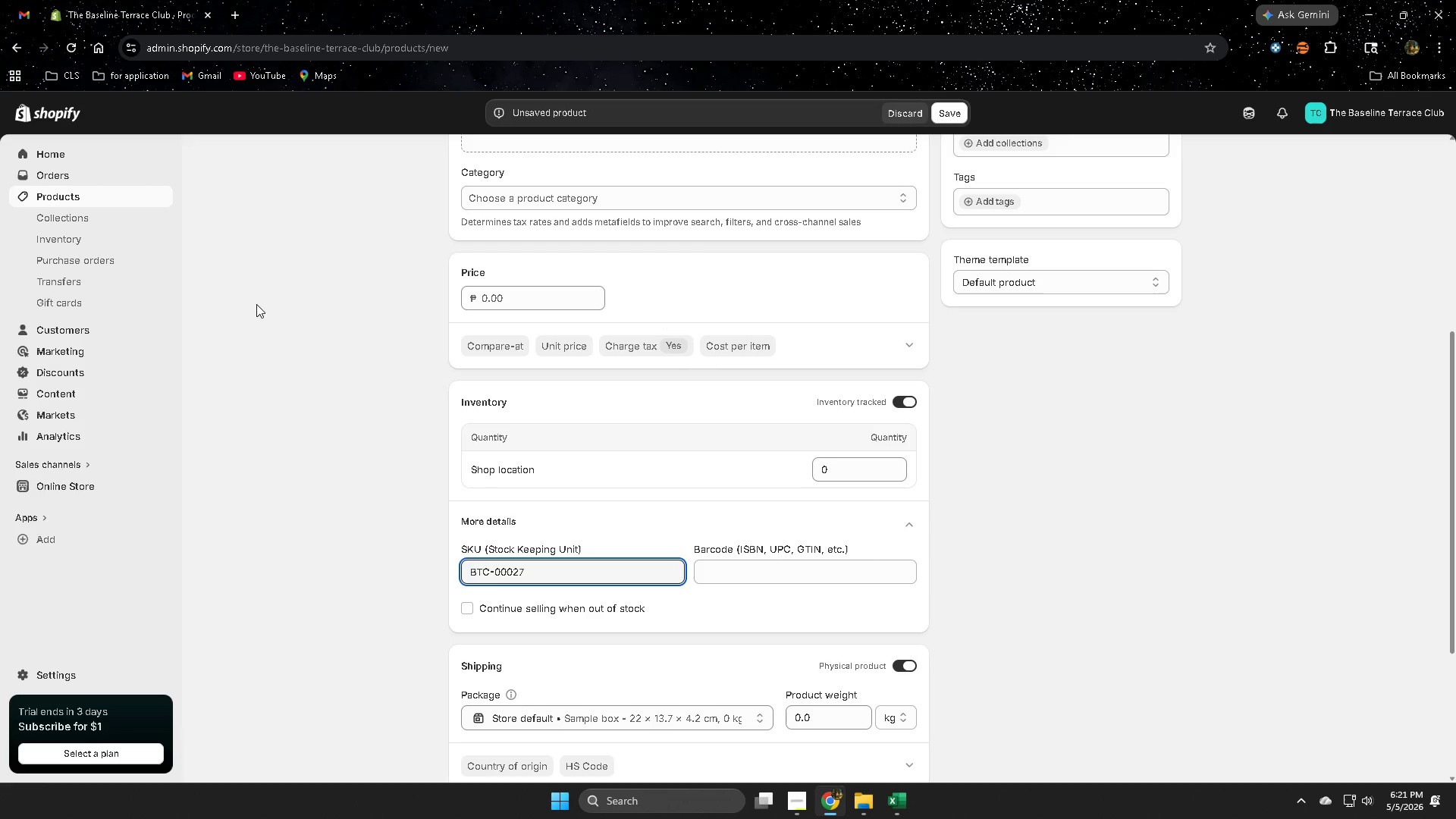 
left_click([899, 796])
 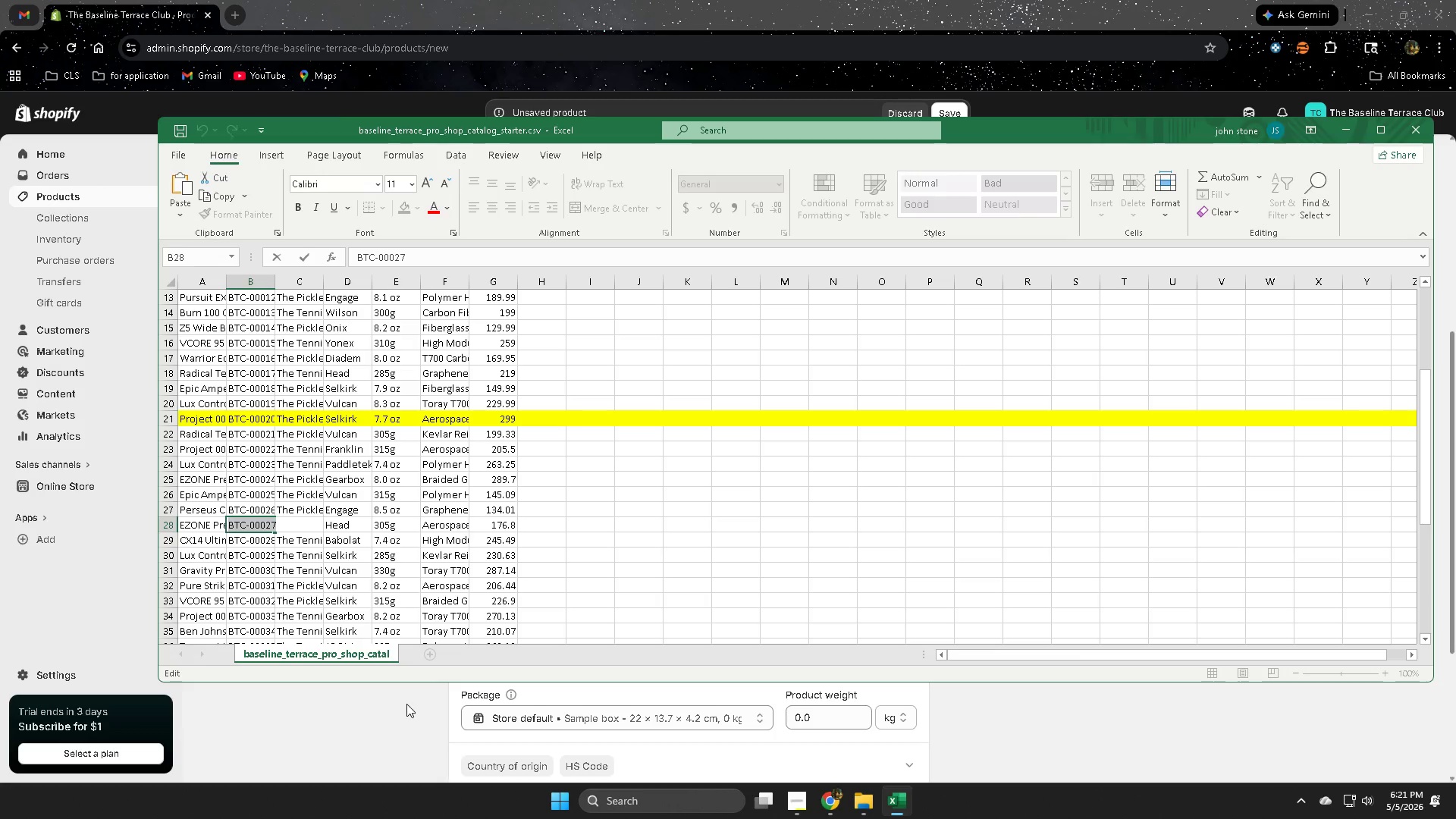 
left_click([170, 526])
 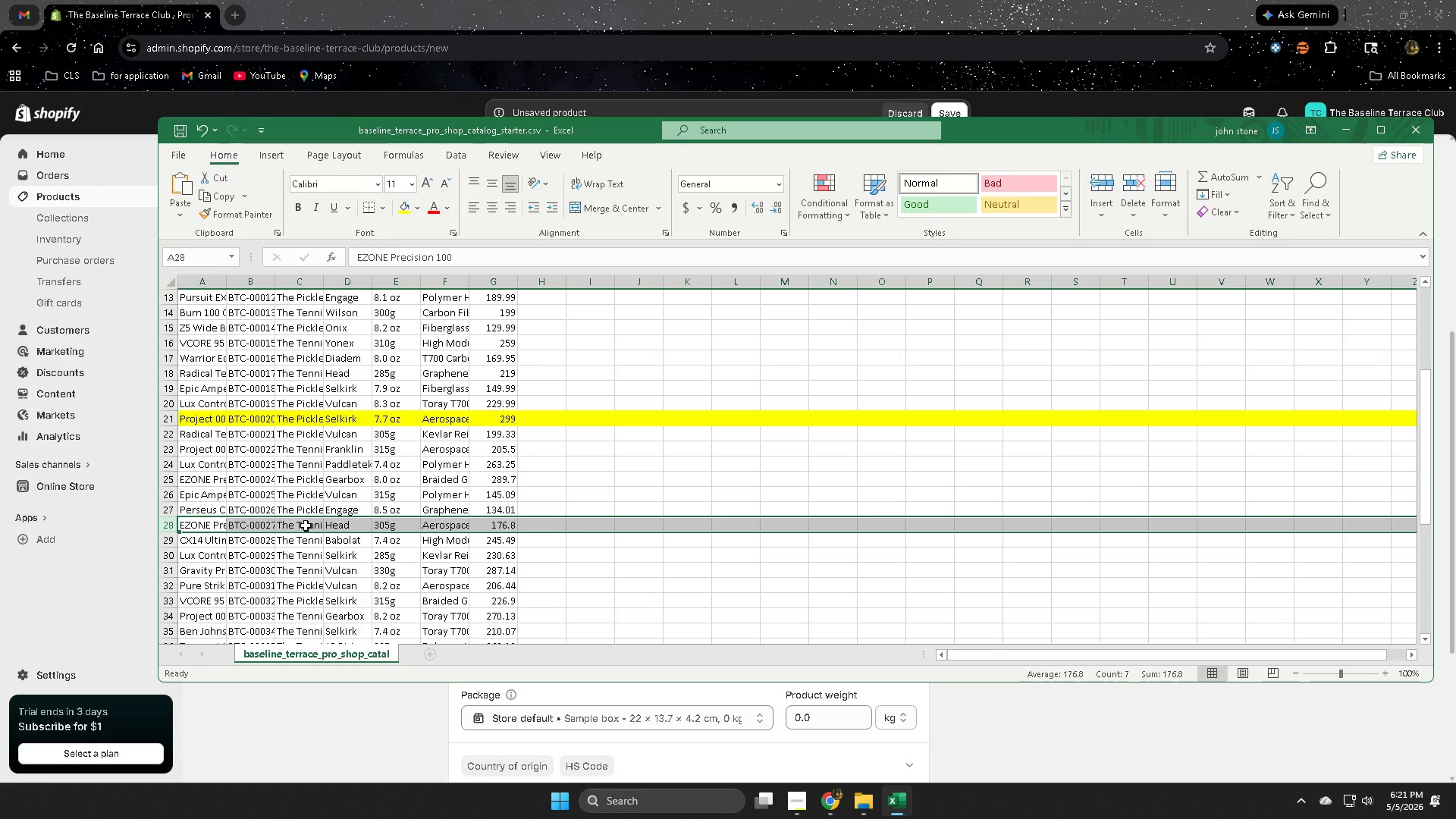 
double_click([306, 526])
 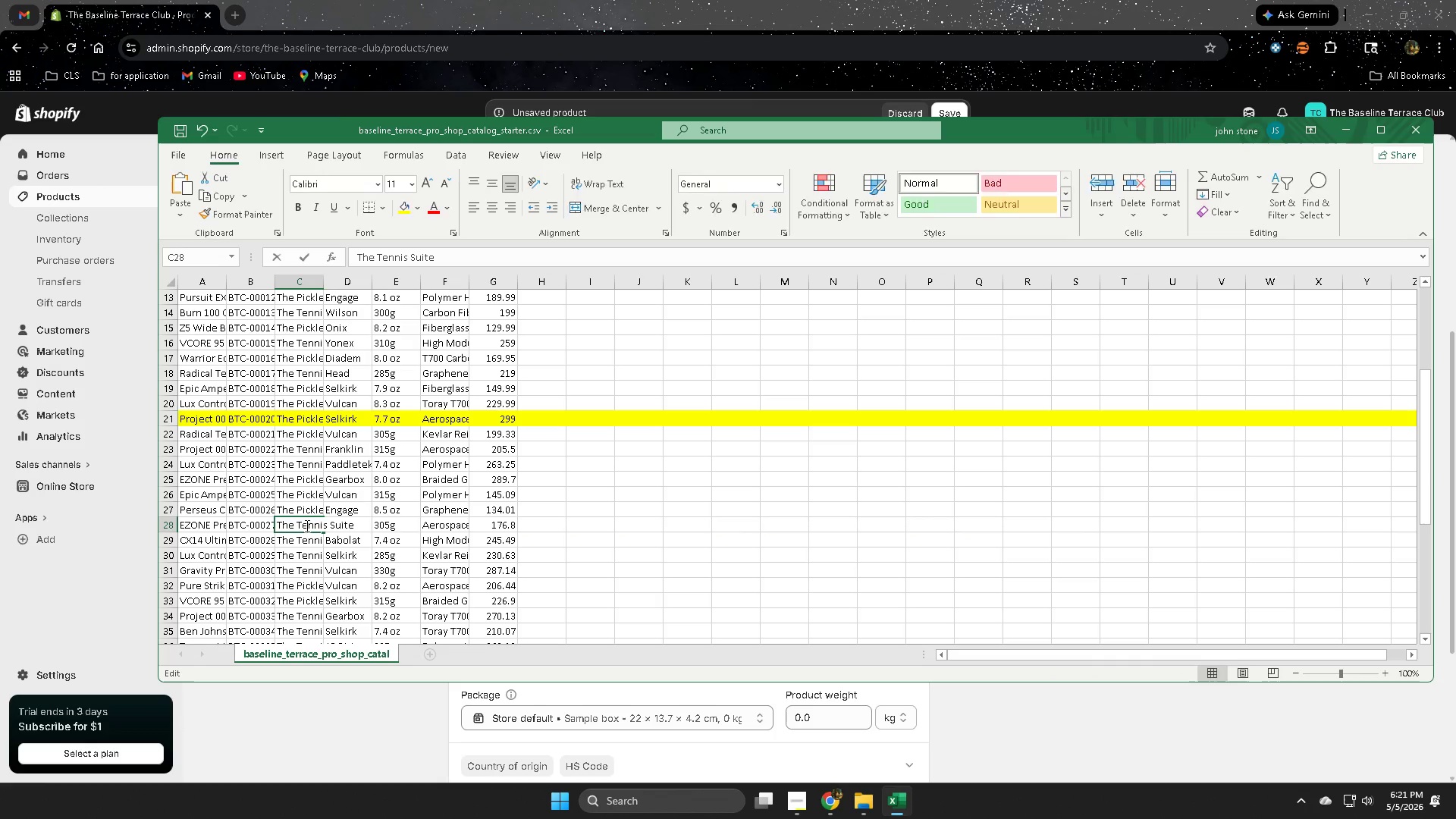 
triple_click([306, 526])
 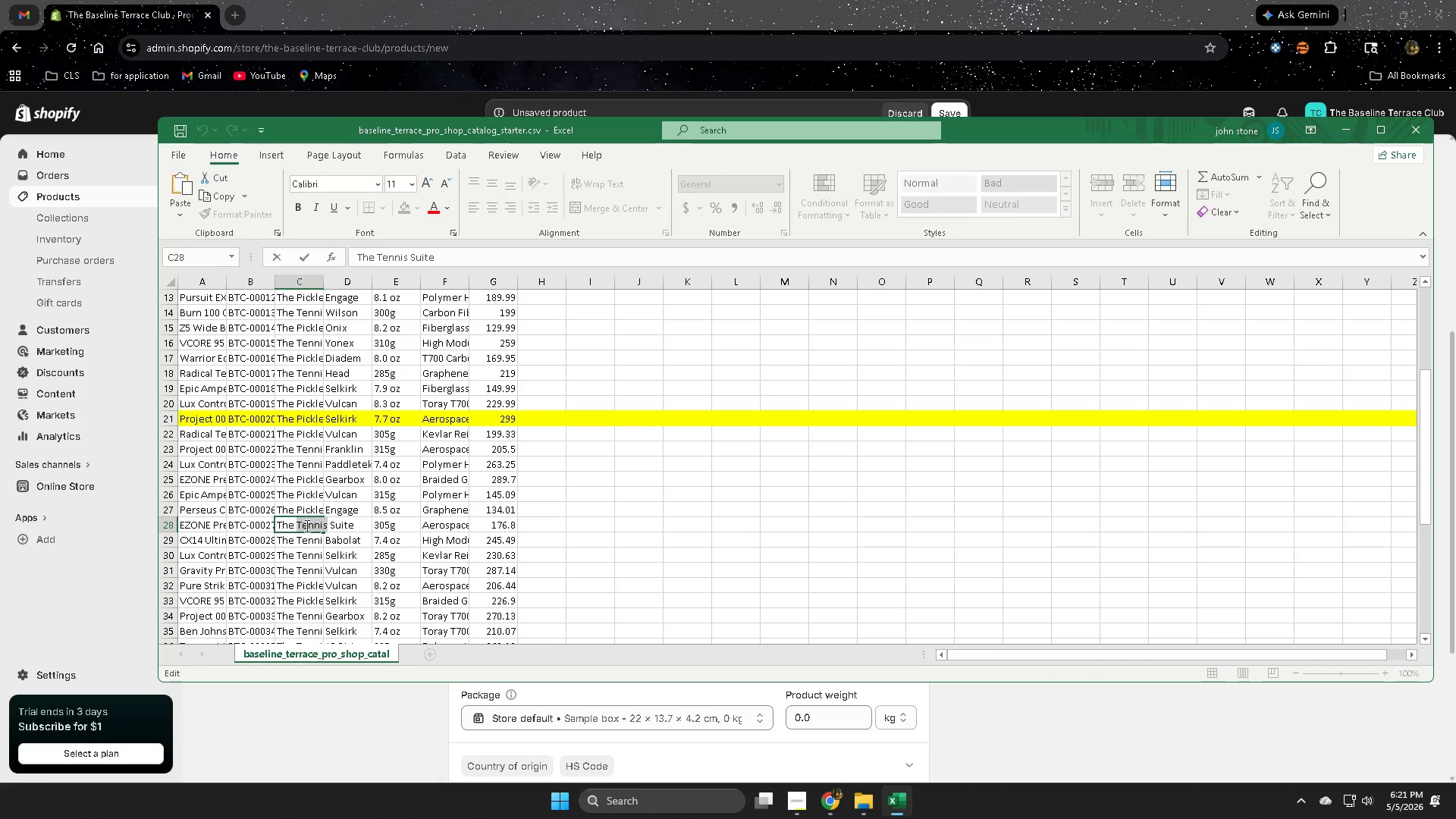 
triple_click([306, 526])
 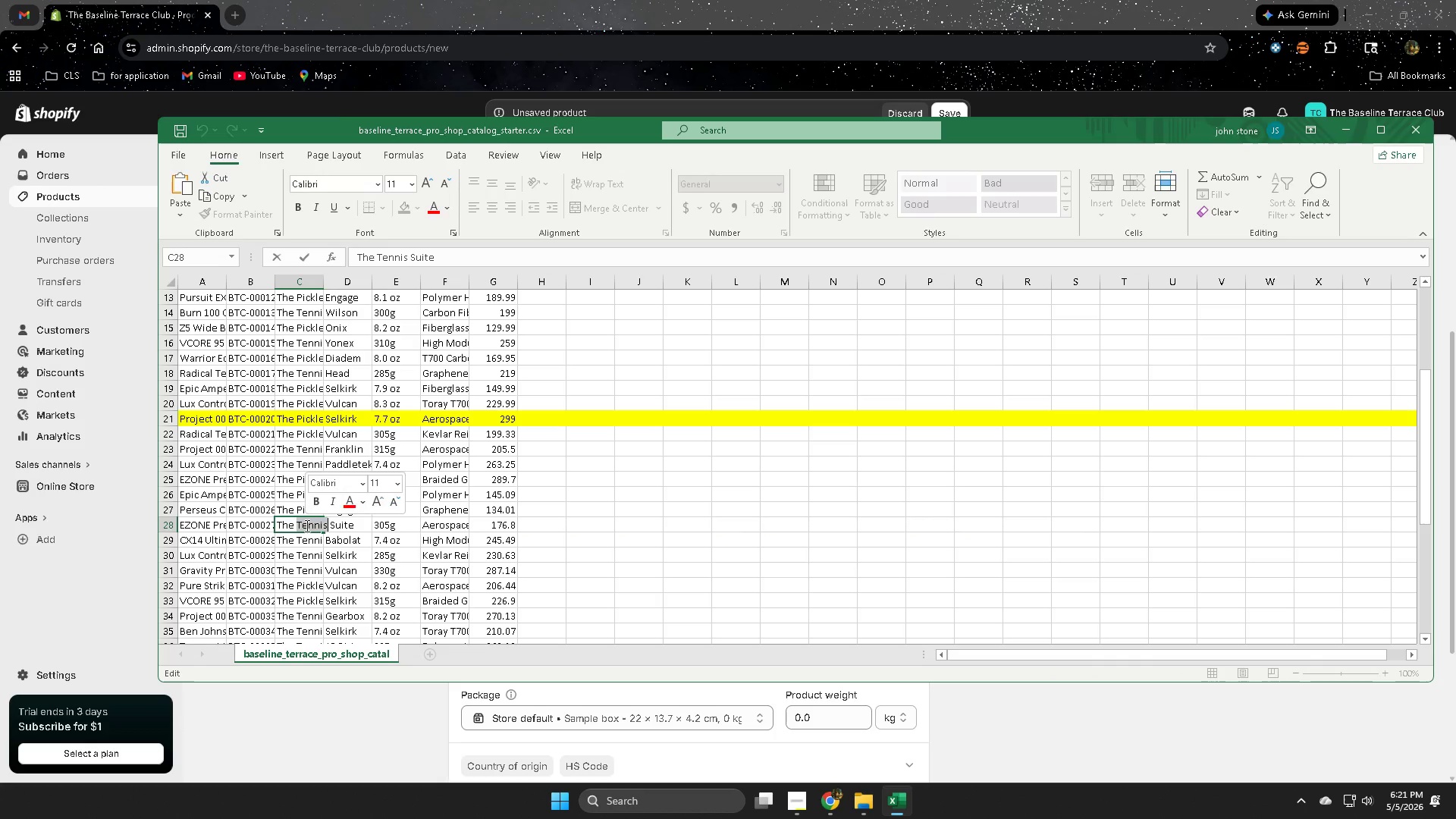 
key(Control+ControlLeft)
 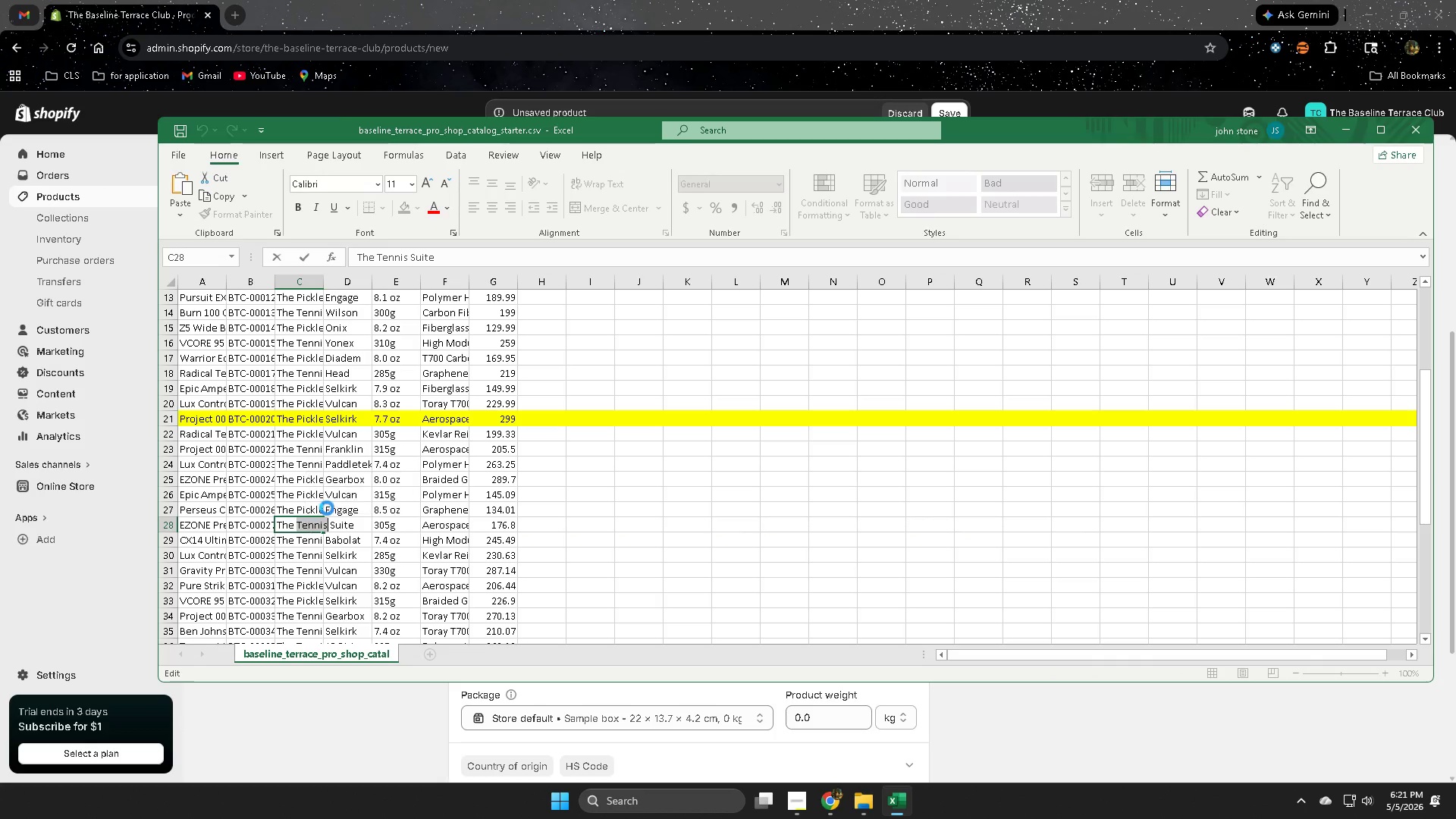 
key(Control+C)
 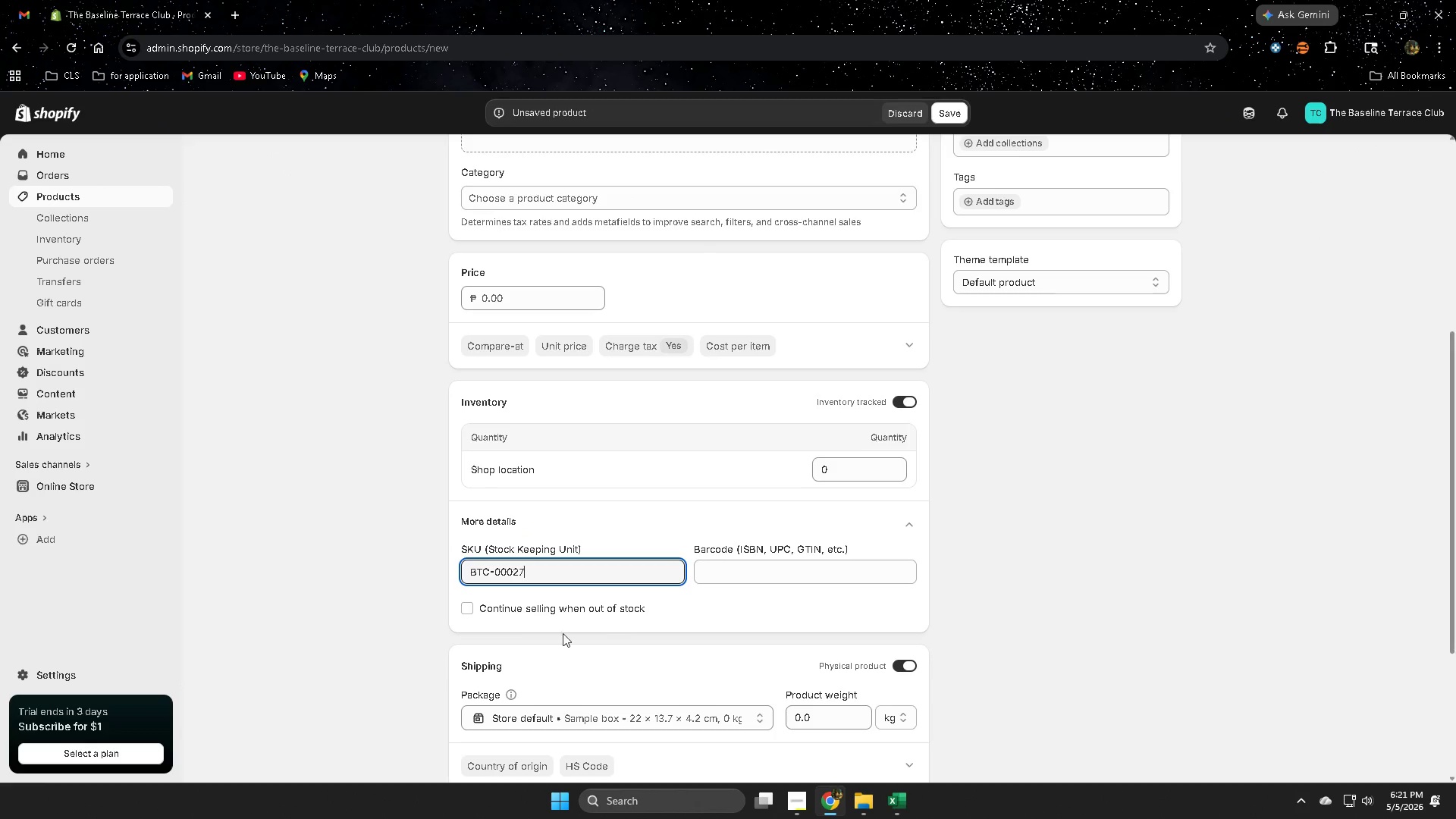 
scroll: coordinate [543, 582], scroll_direction: up, amount: 2.0
 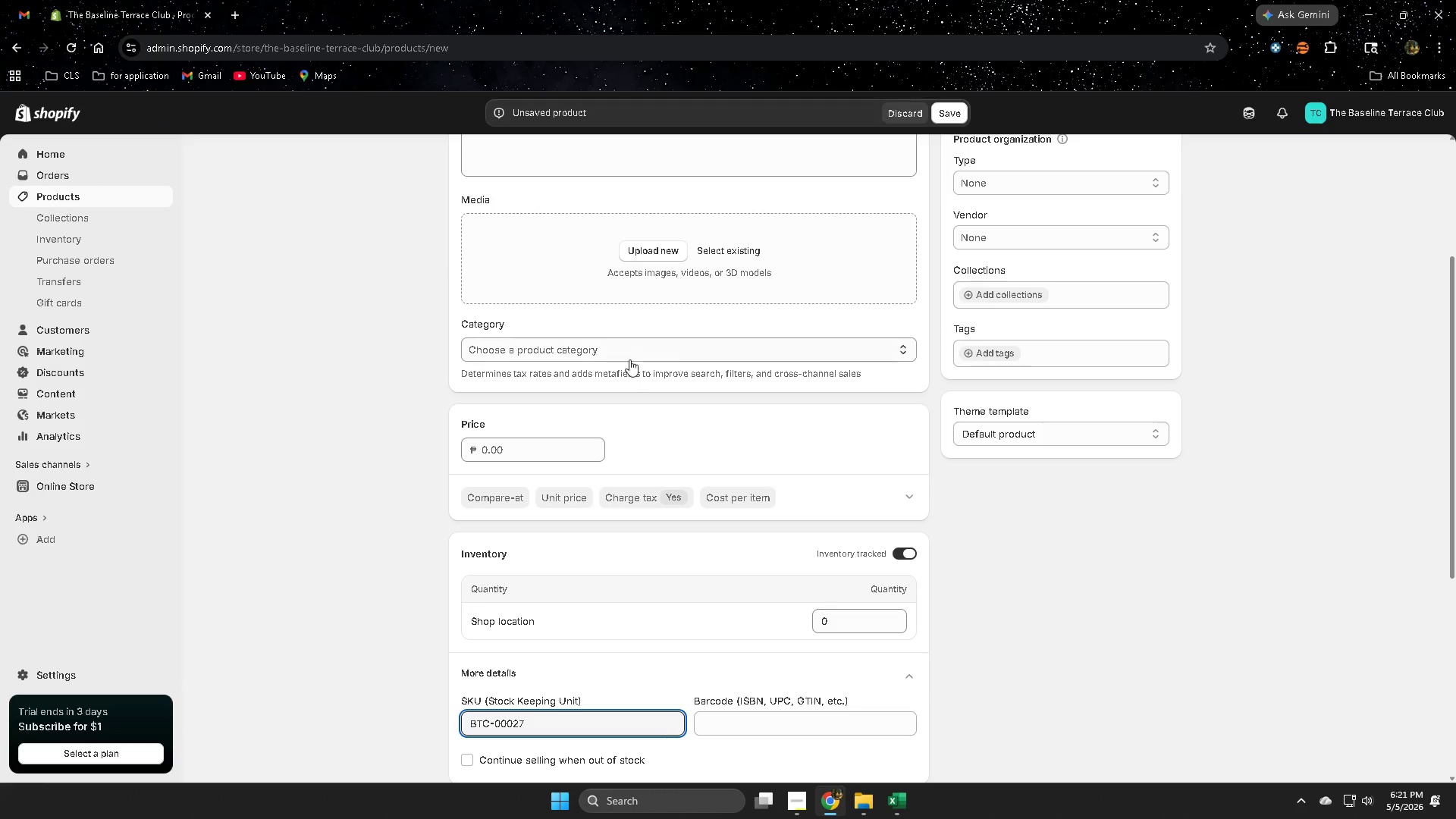 
left_click([631, 353])
 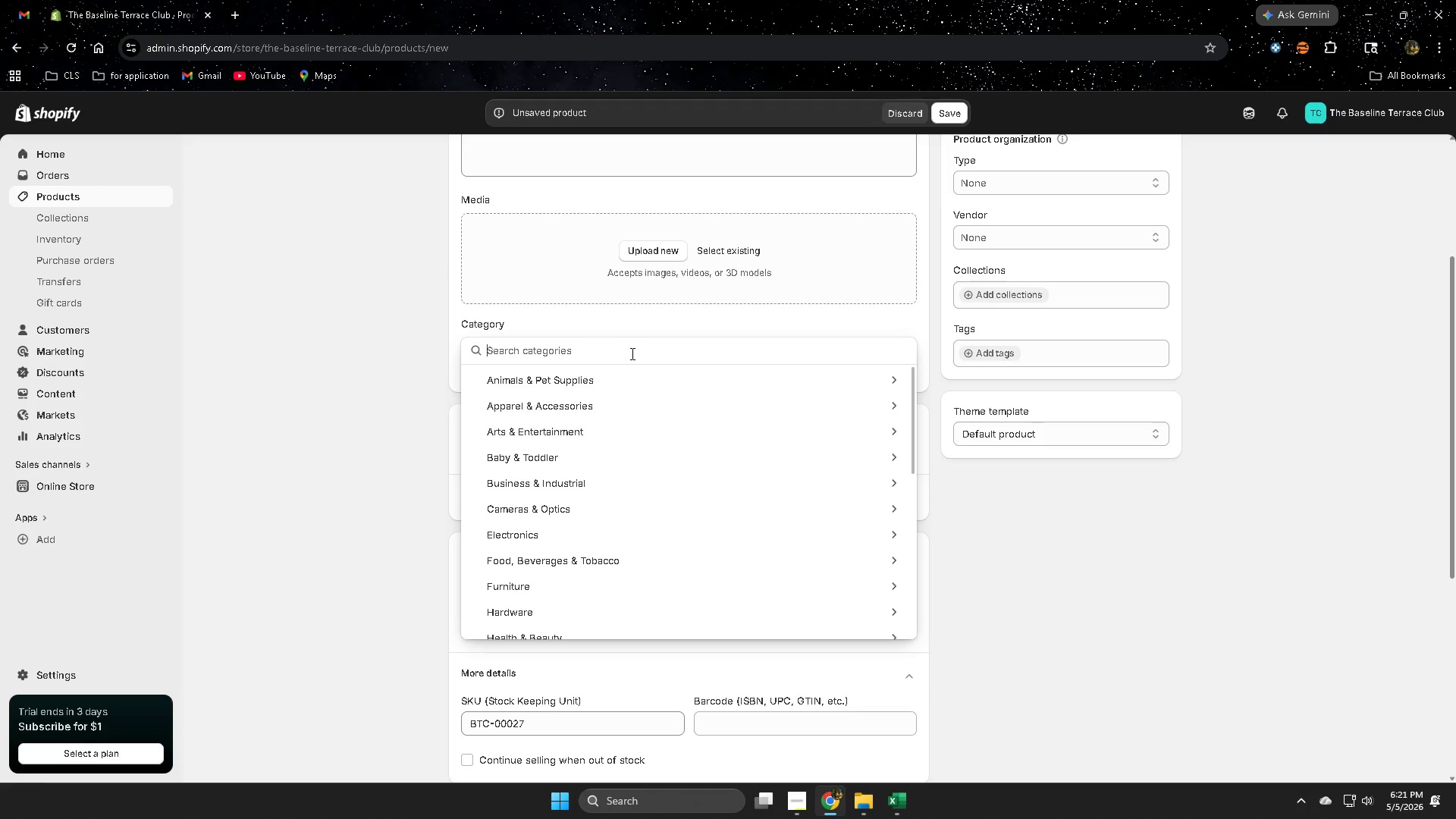 
key(Control+ControlLeft)
 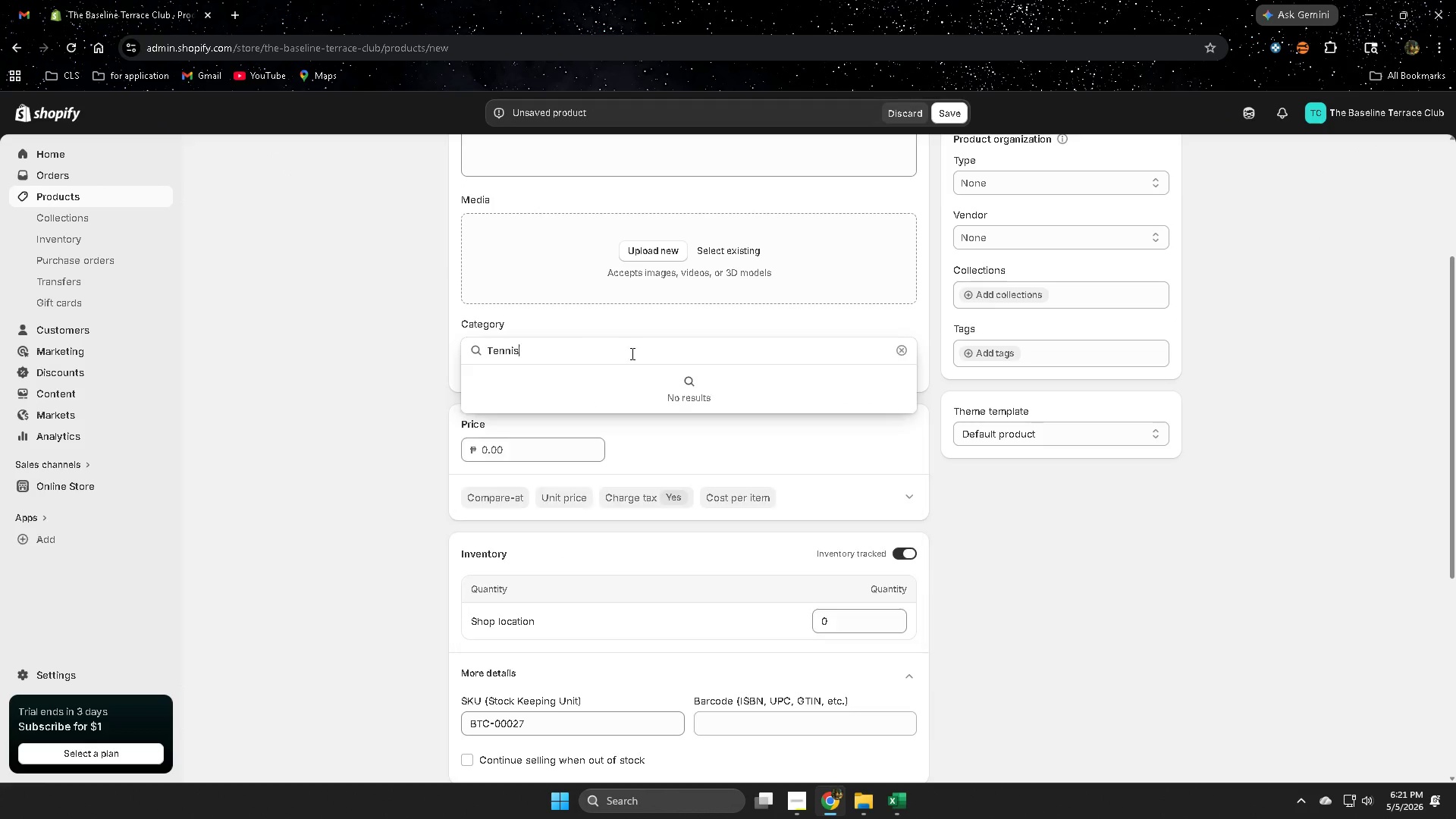 
key(Control+V)
 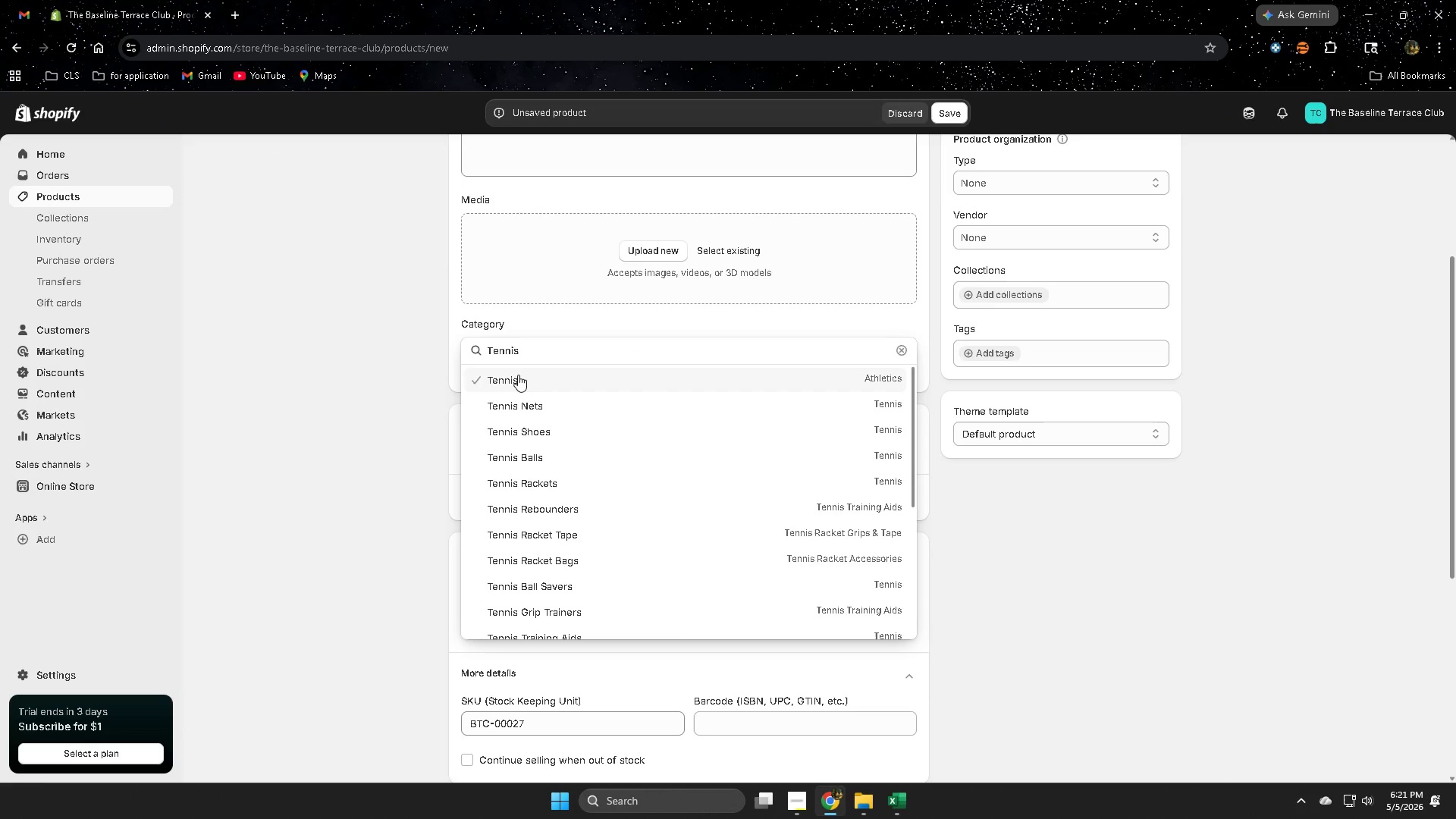 
left_click([518, 378])
 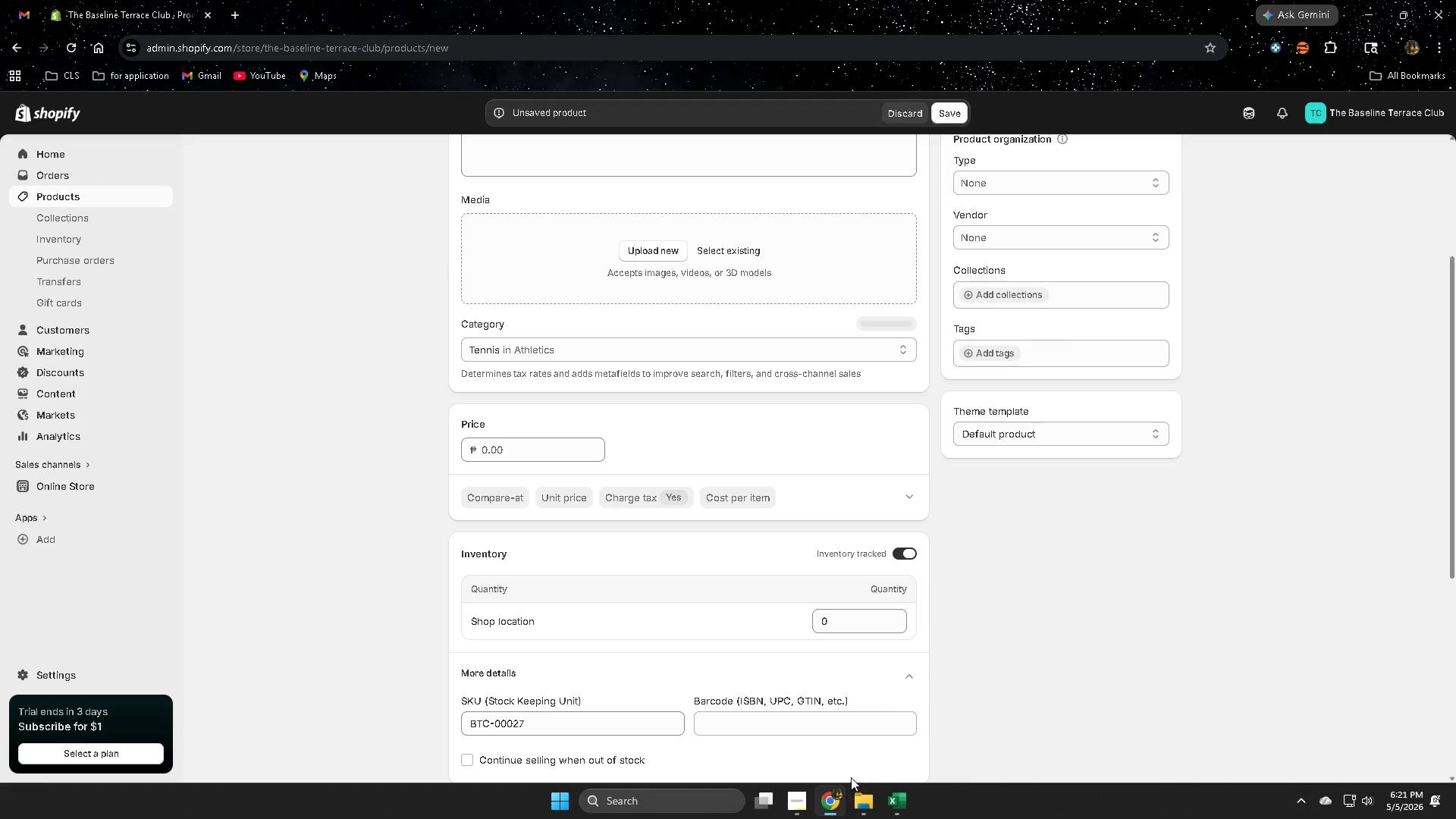 
left_click([898, 804])
 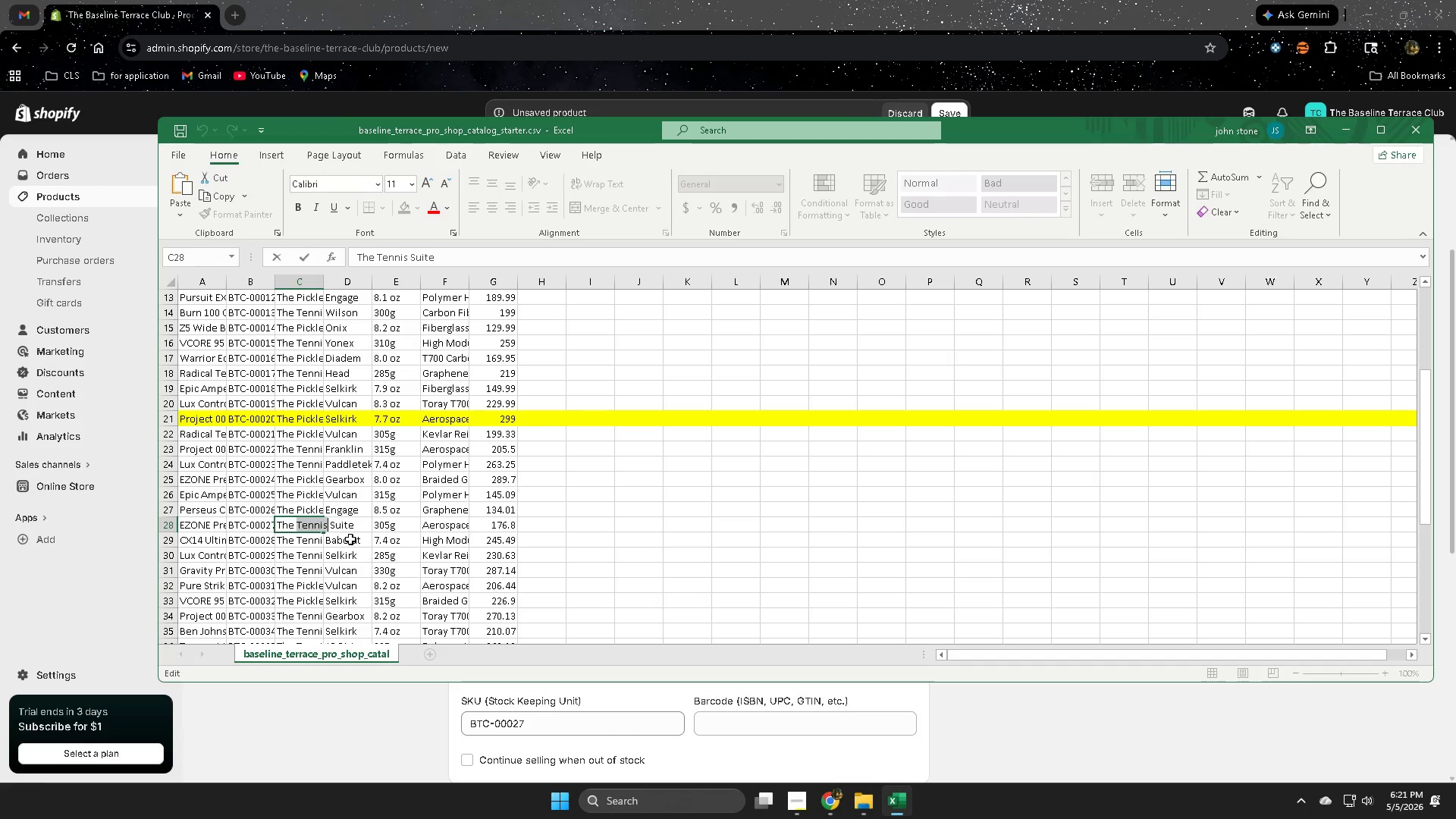 
scroll: coordinate [384, 533], scroll_direction: up, amount: 2.0
 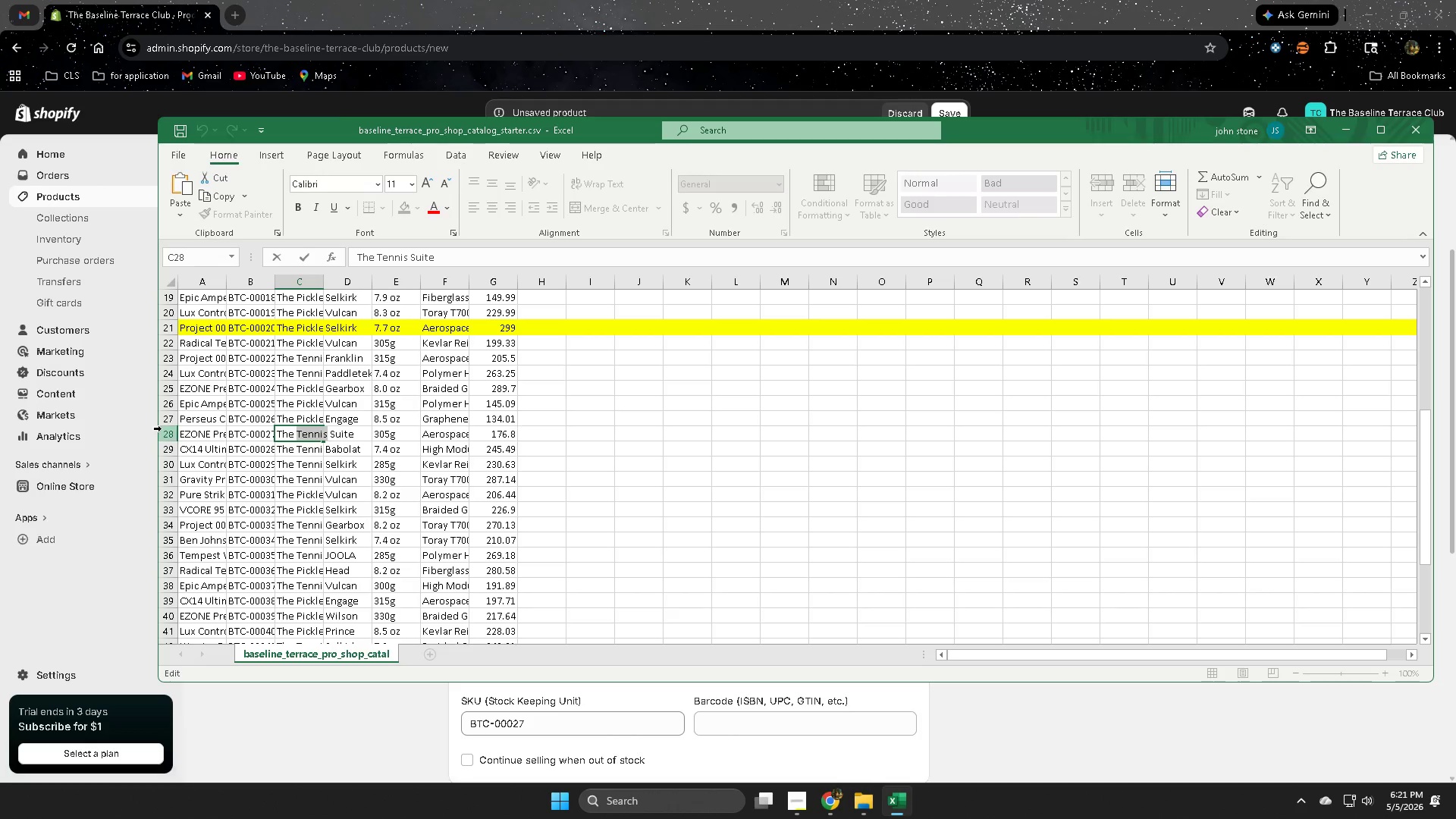 
left_click([172, 435])
 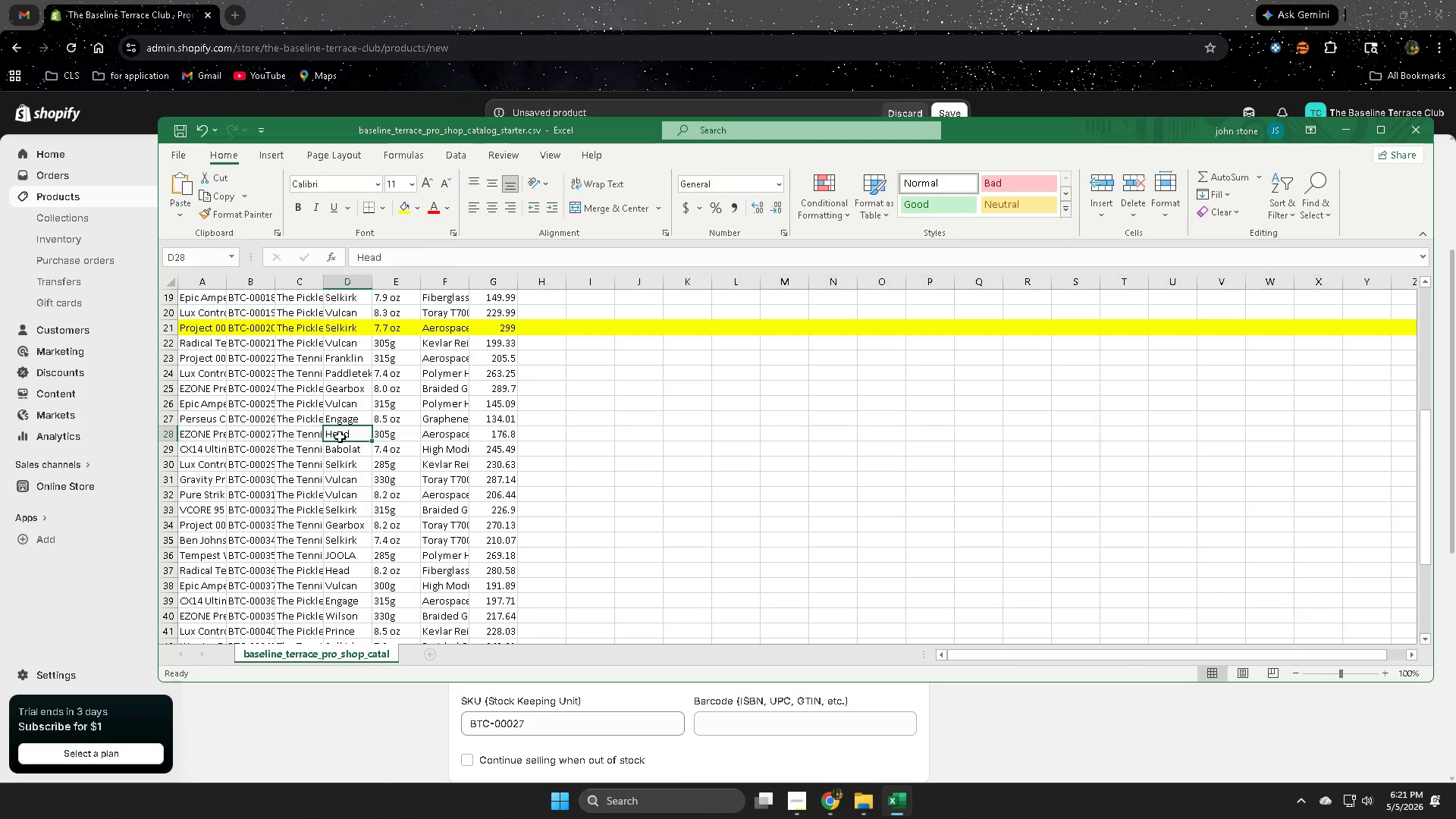 
double_click([340, 437])
 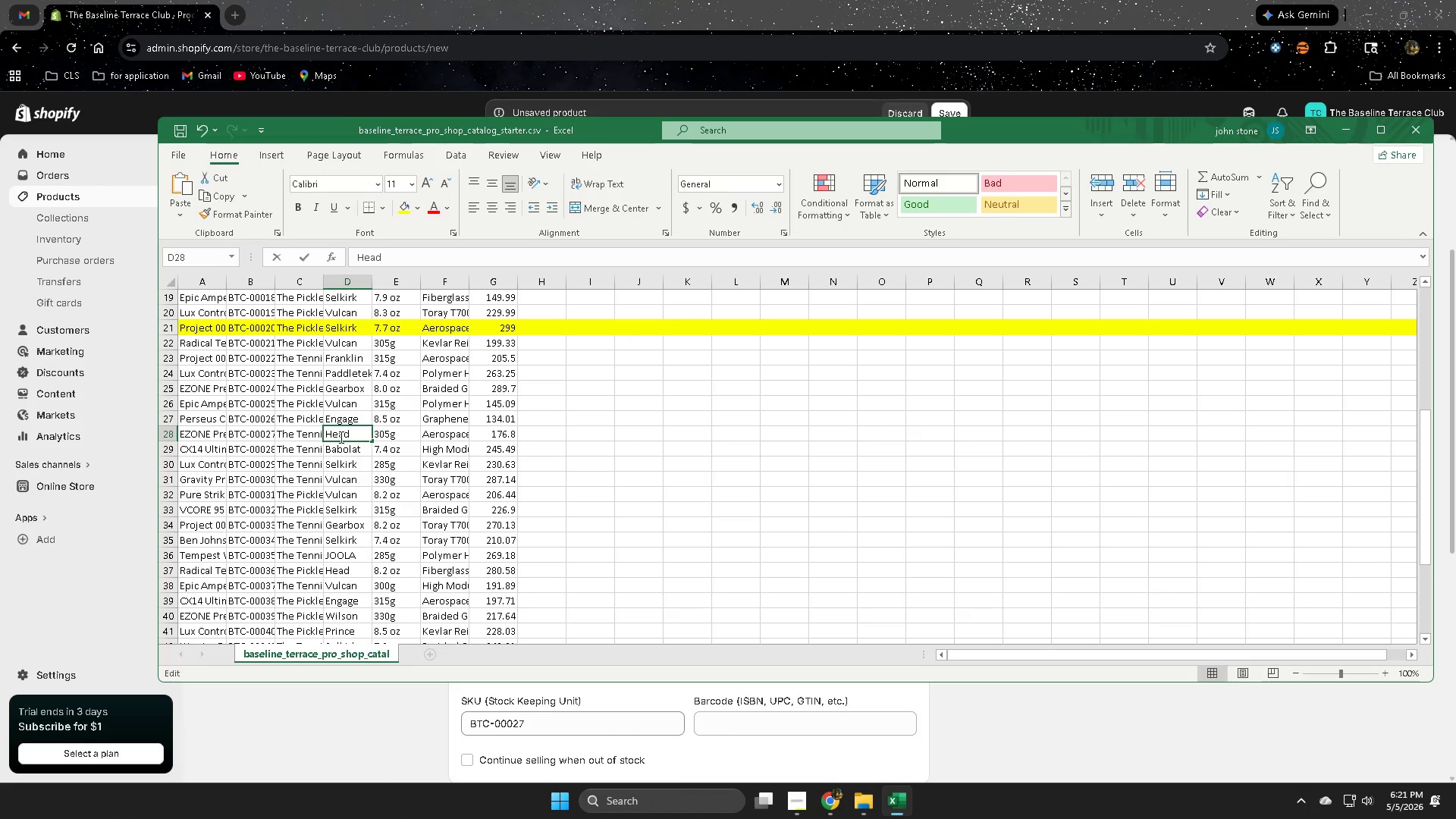 
triple_click([340, 437])
 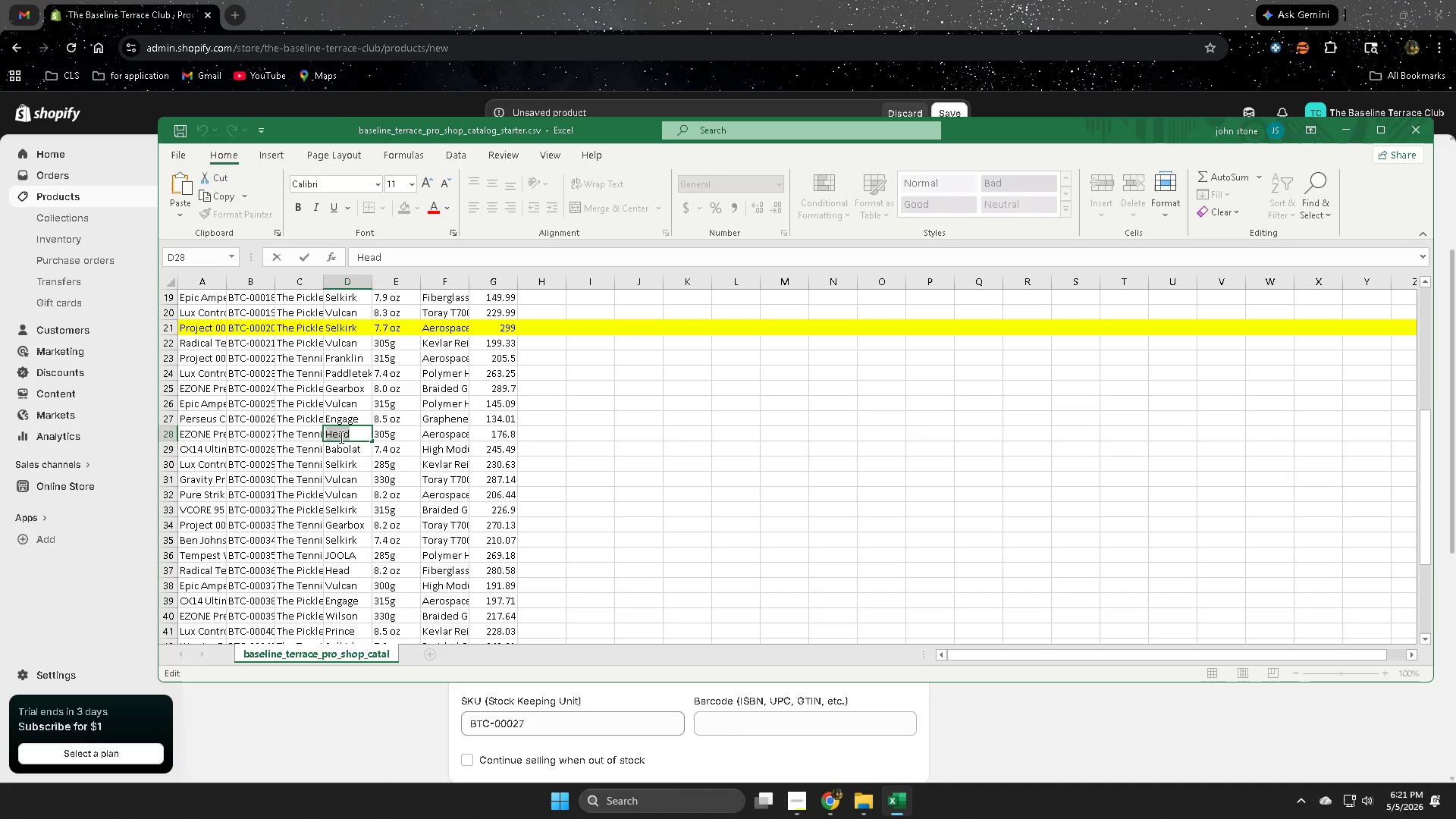 
triple_click([340, 437])
 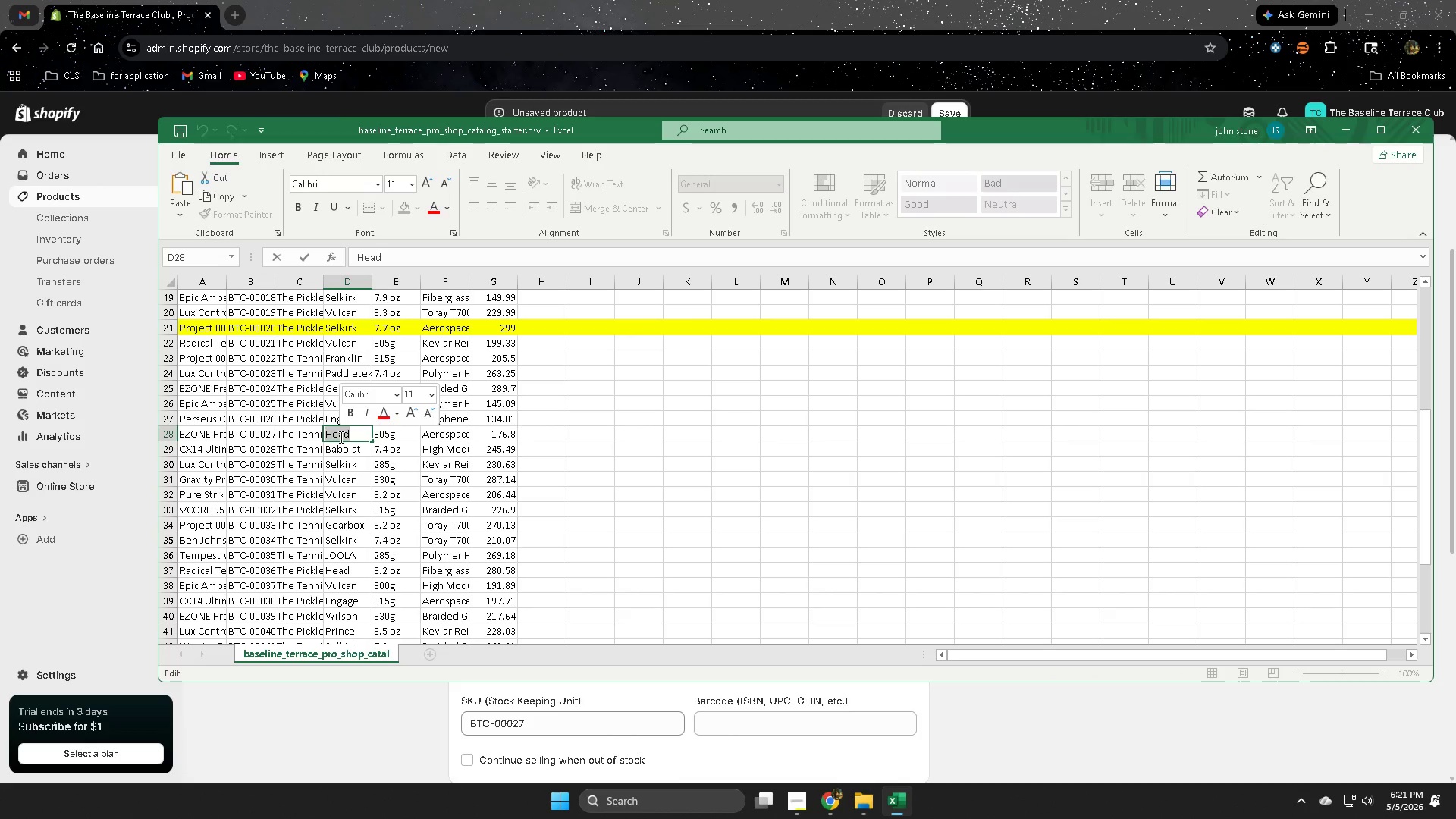 
key(Control+ControlLeft)
 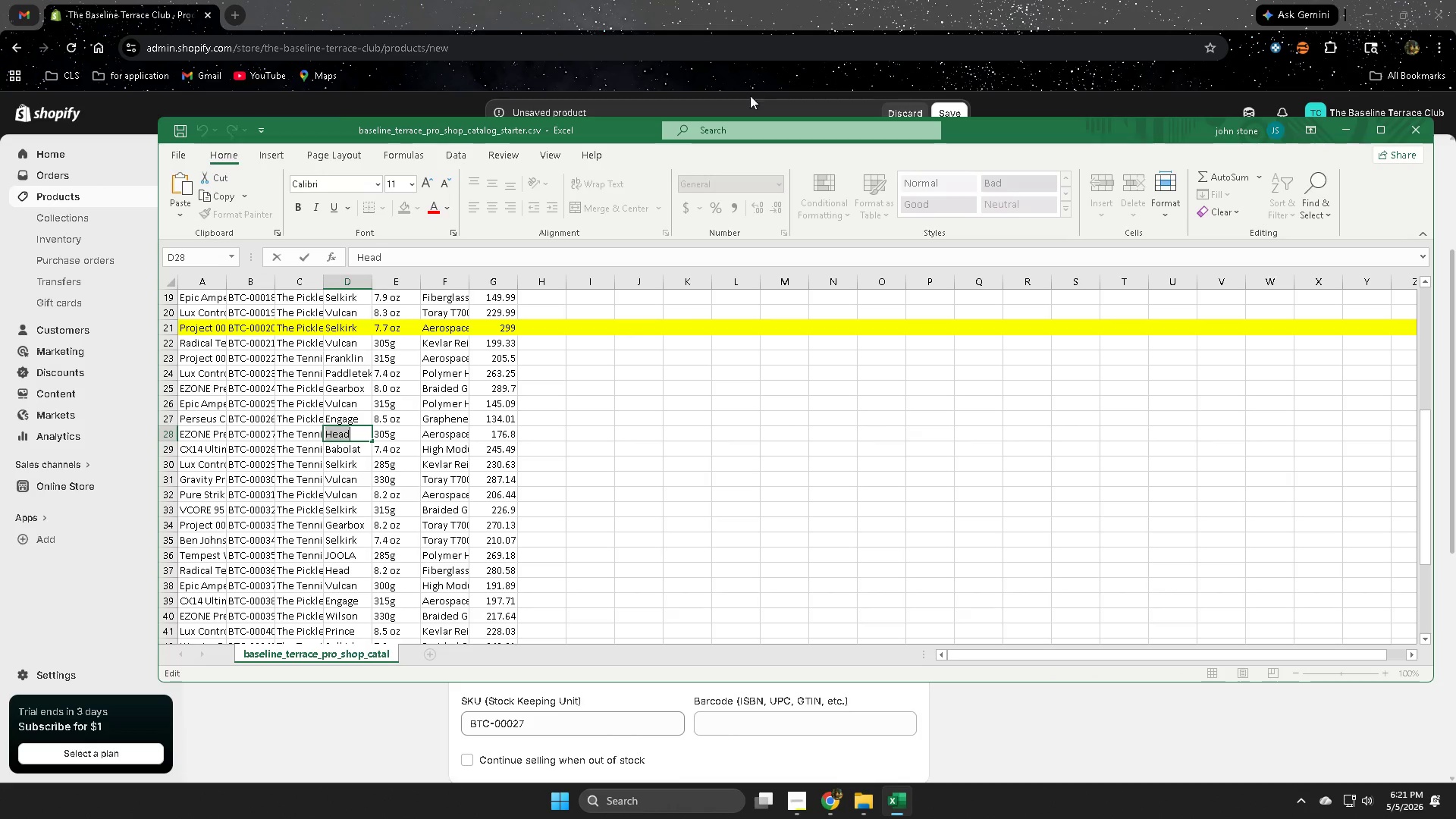 
key(Control+C)
 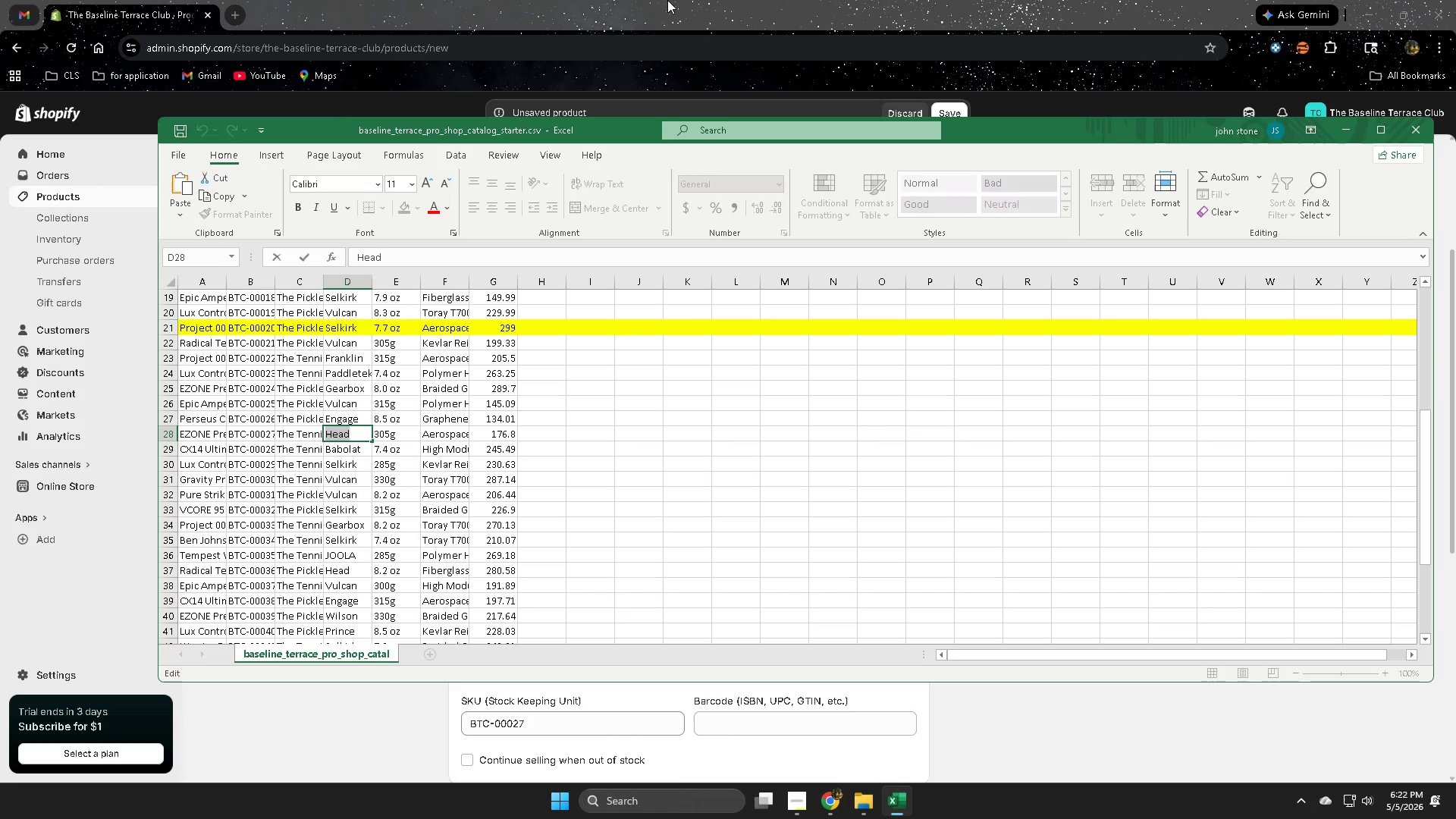 
left_click([667, 0])
 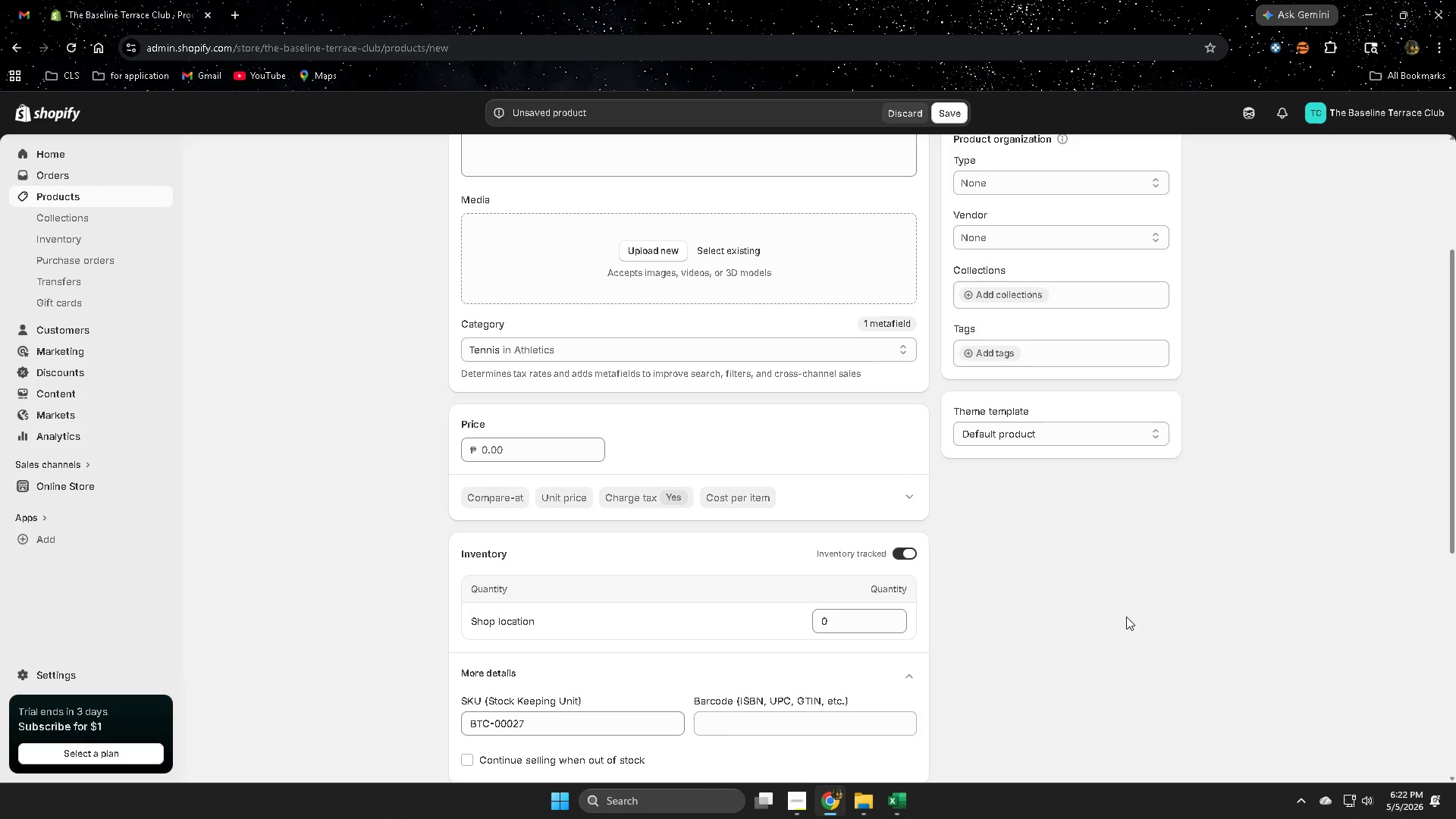 
scroll: coordinate [1167, 655], scroll_direction: up, amount: 2.0
 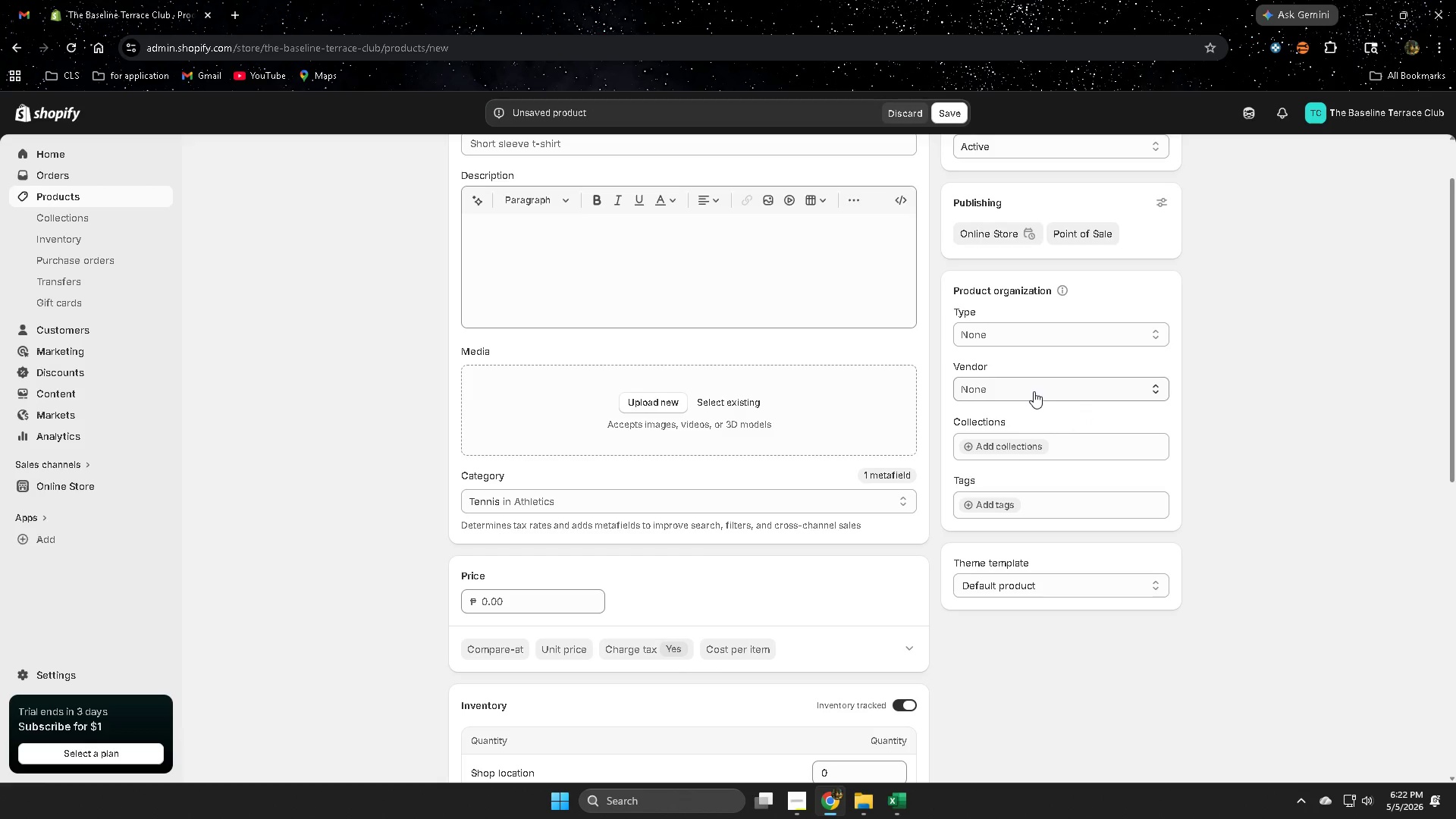 
key(Control+V)
 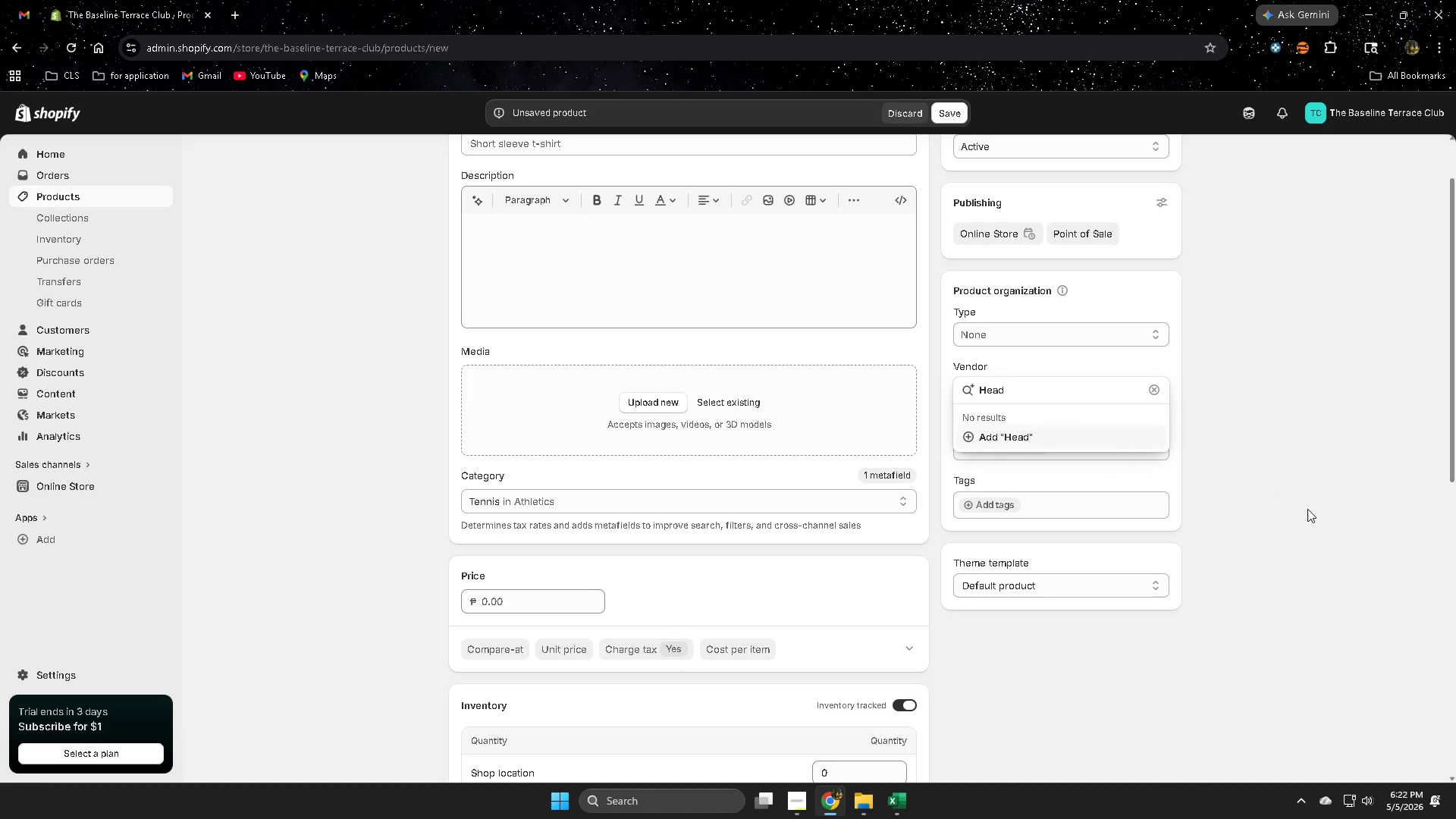 
key(Enter)
 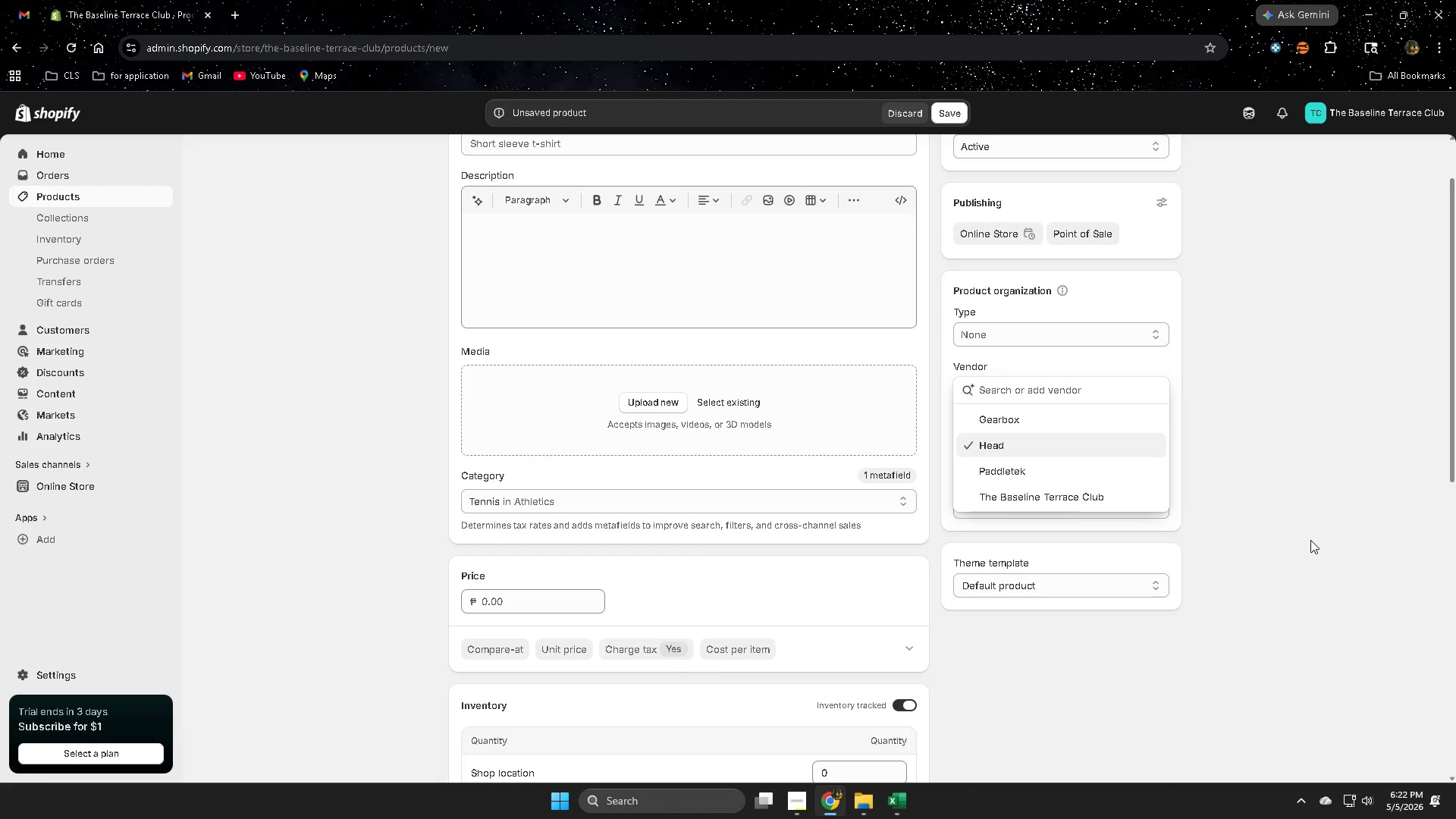 
left_click([1310, 540])
 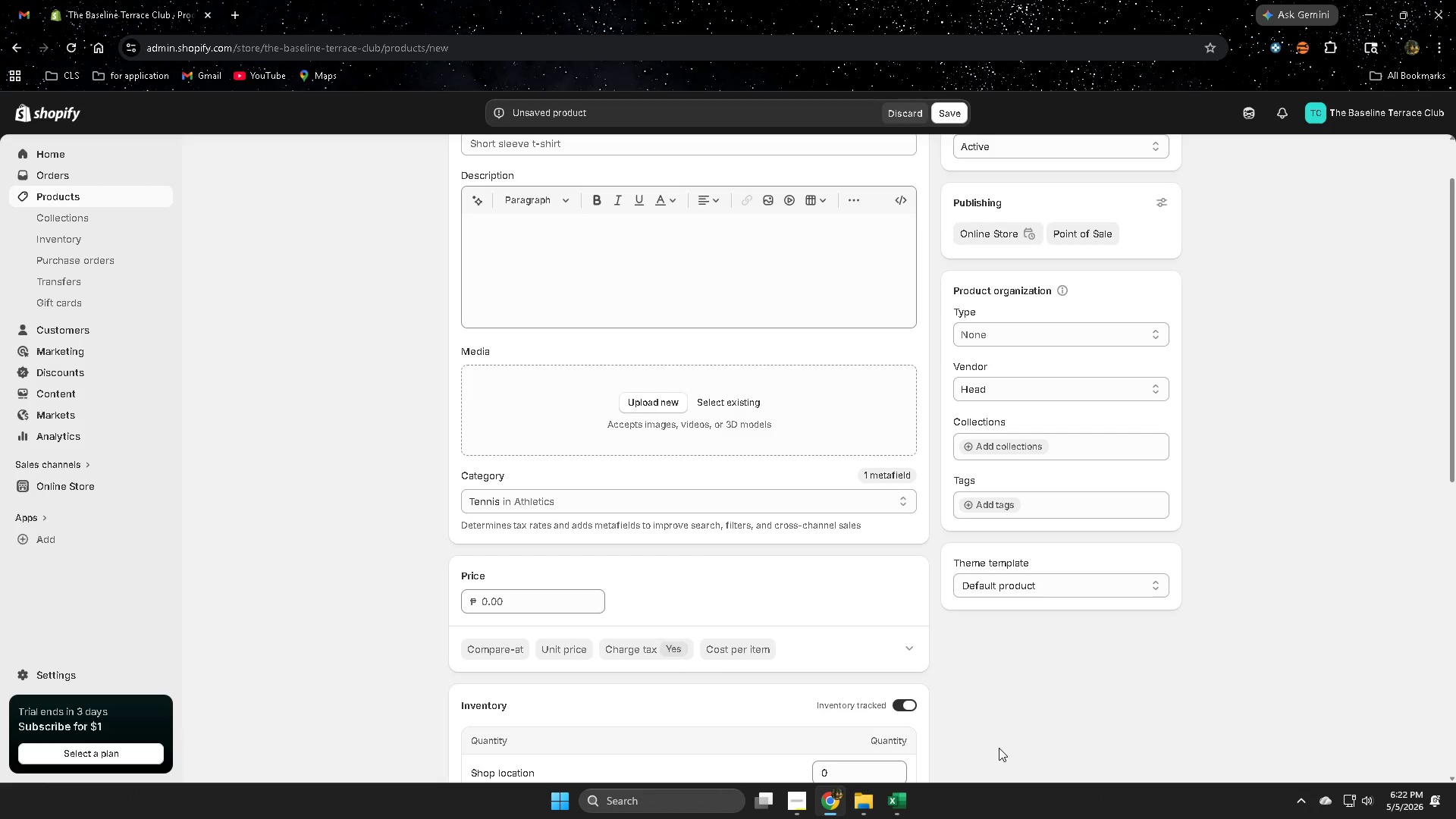 
left_click([896, 808])
 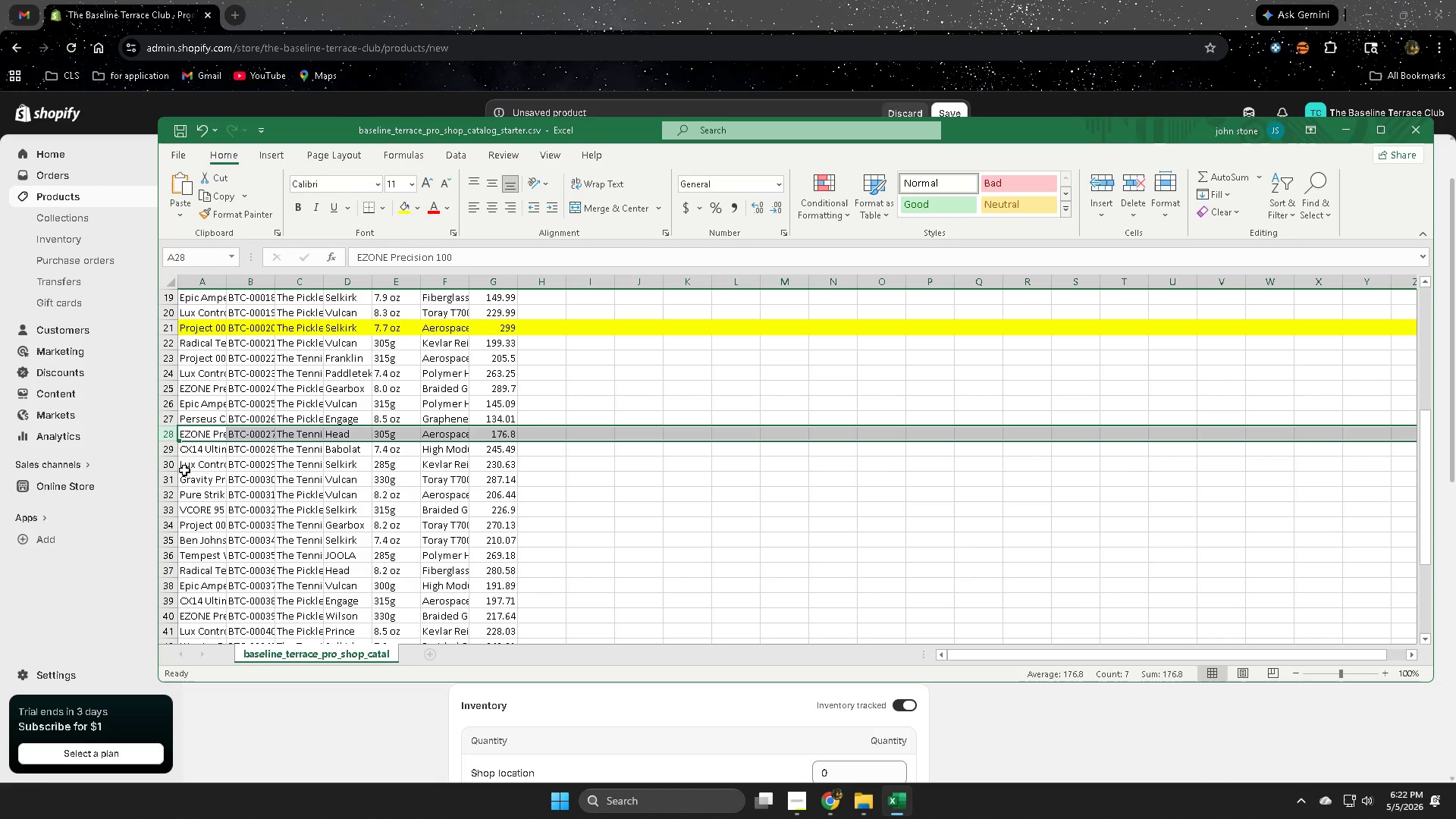 
double_click([197, 437])
 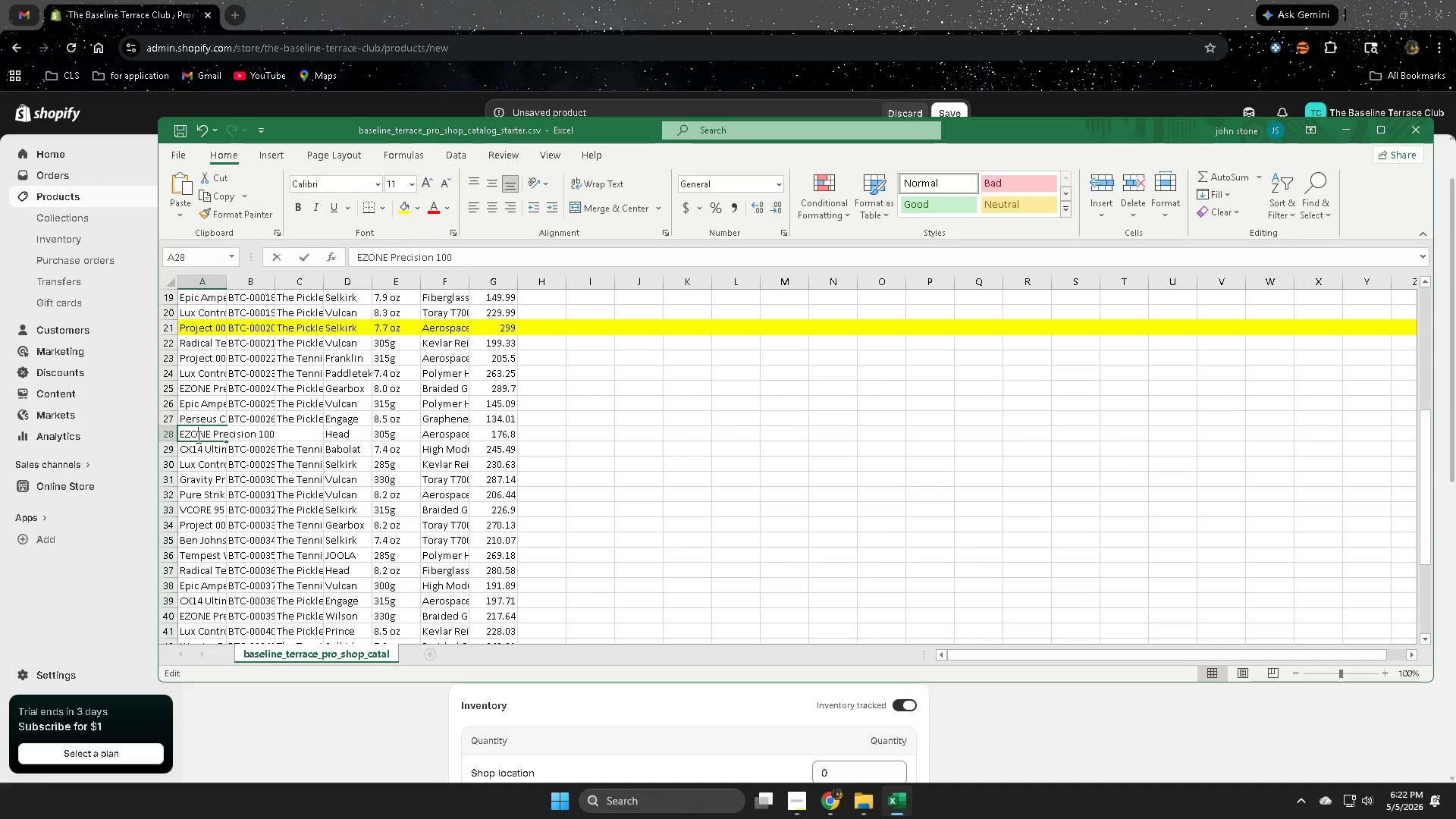 
triple_click([197, 437])
 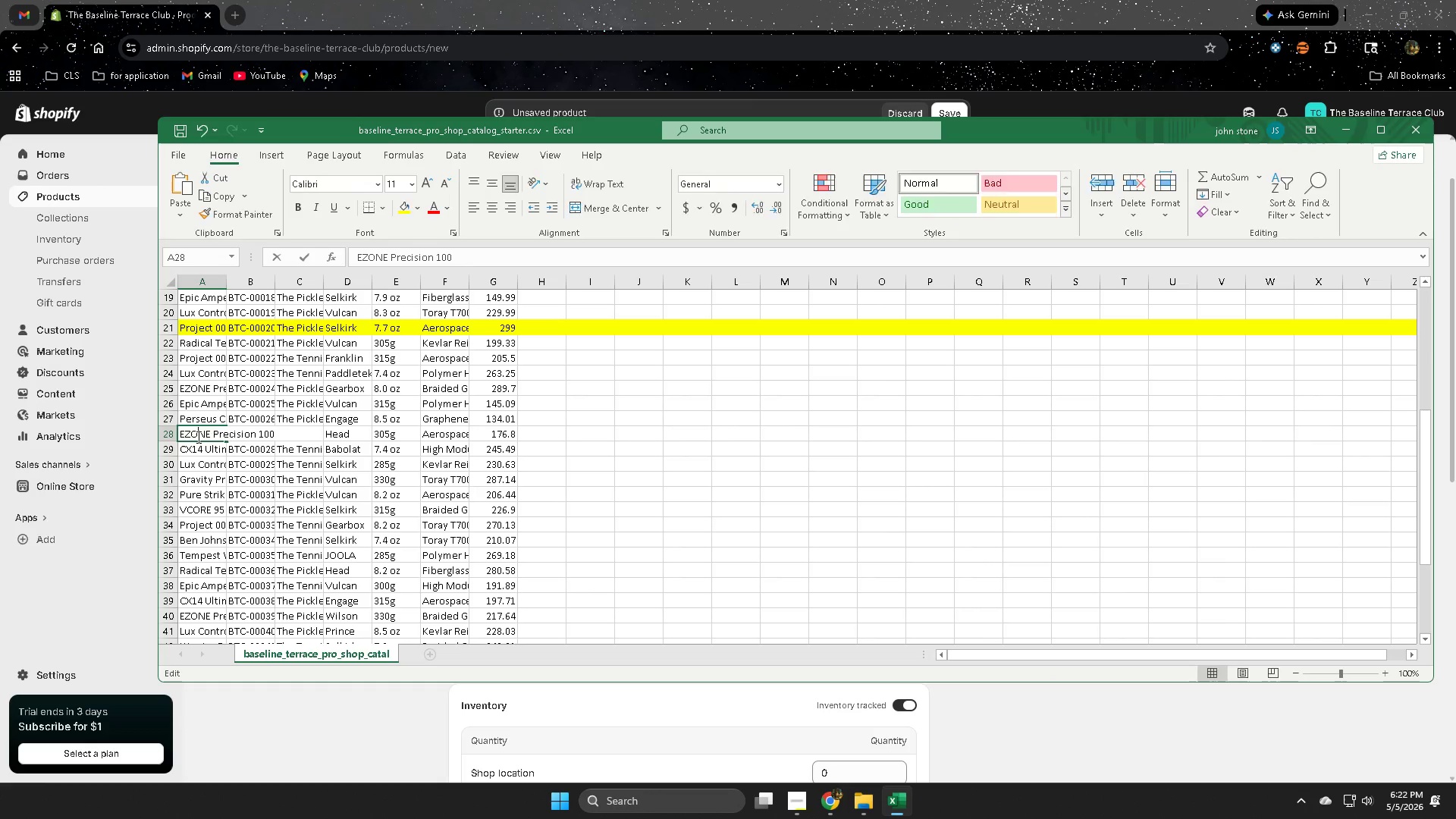 
triple_click([197, 437])
 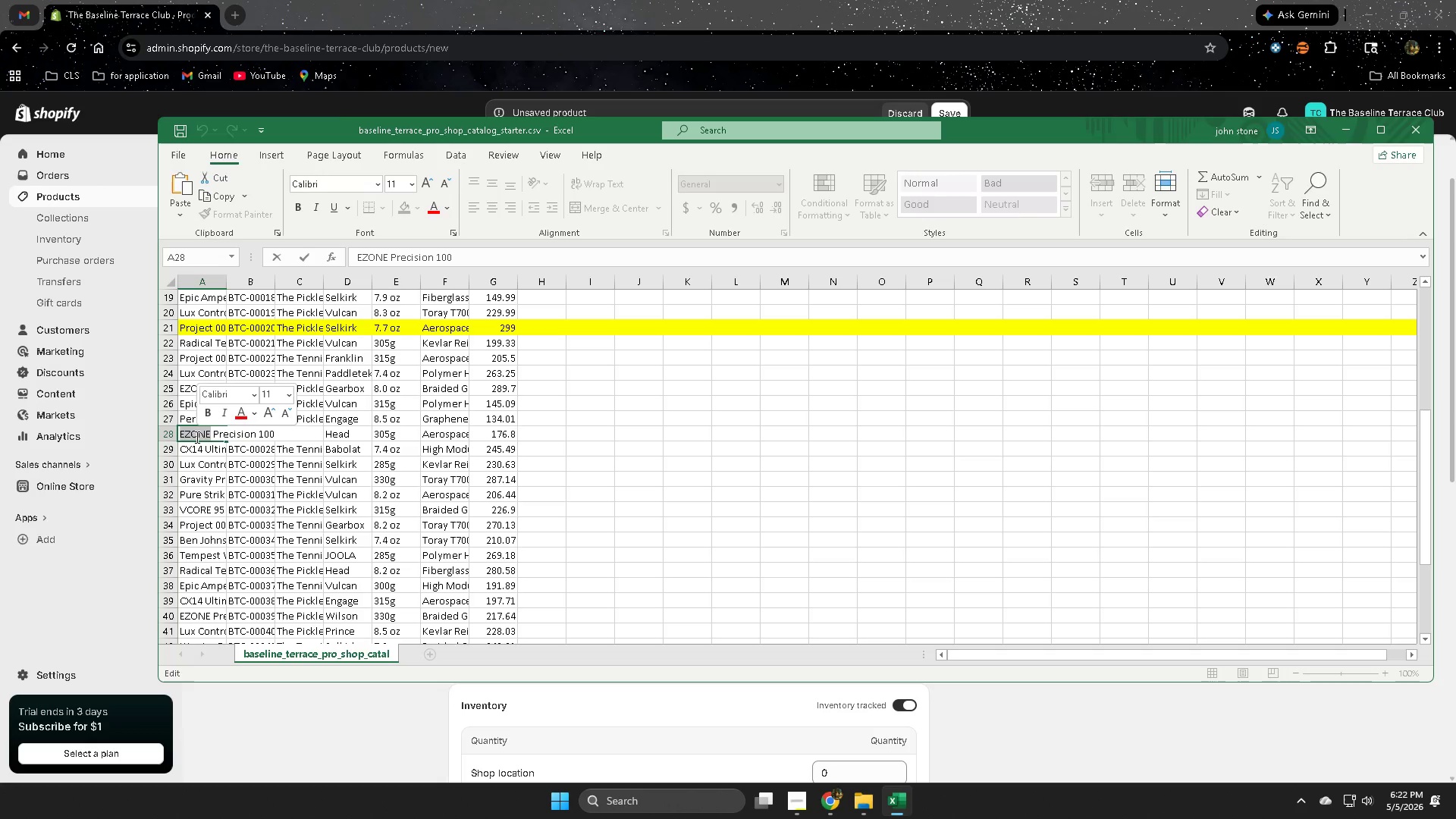 
left_click([193, 437])
 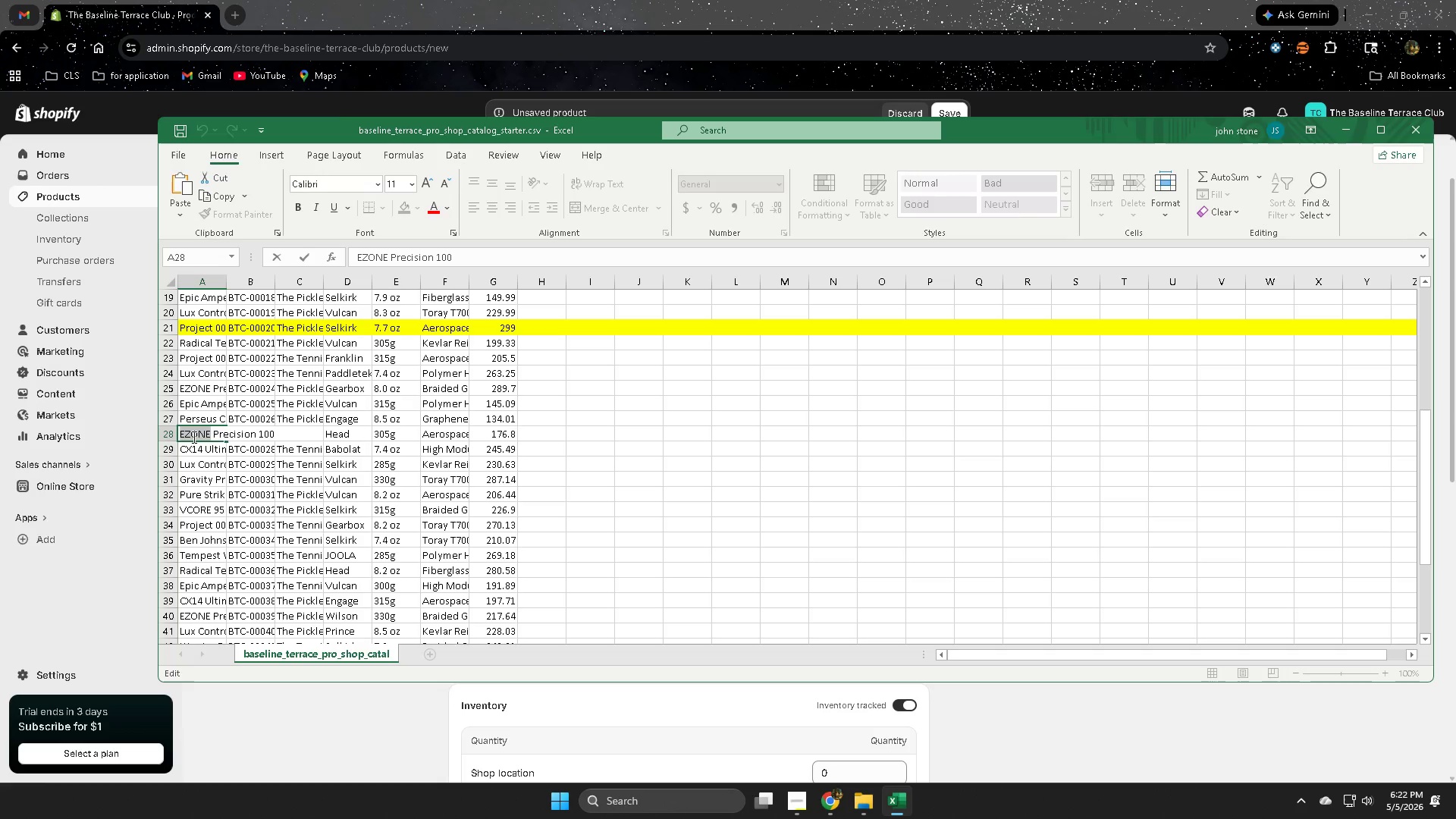 
left_click_drag(start_coordinate=[193, 437], to_coordinate=[268, 443])
 